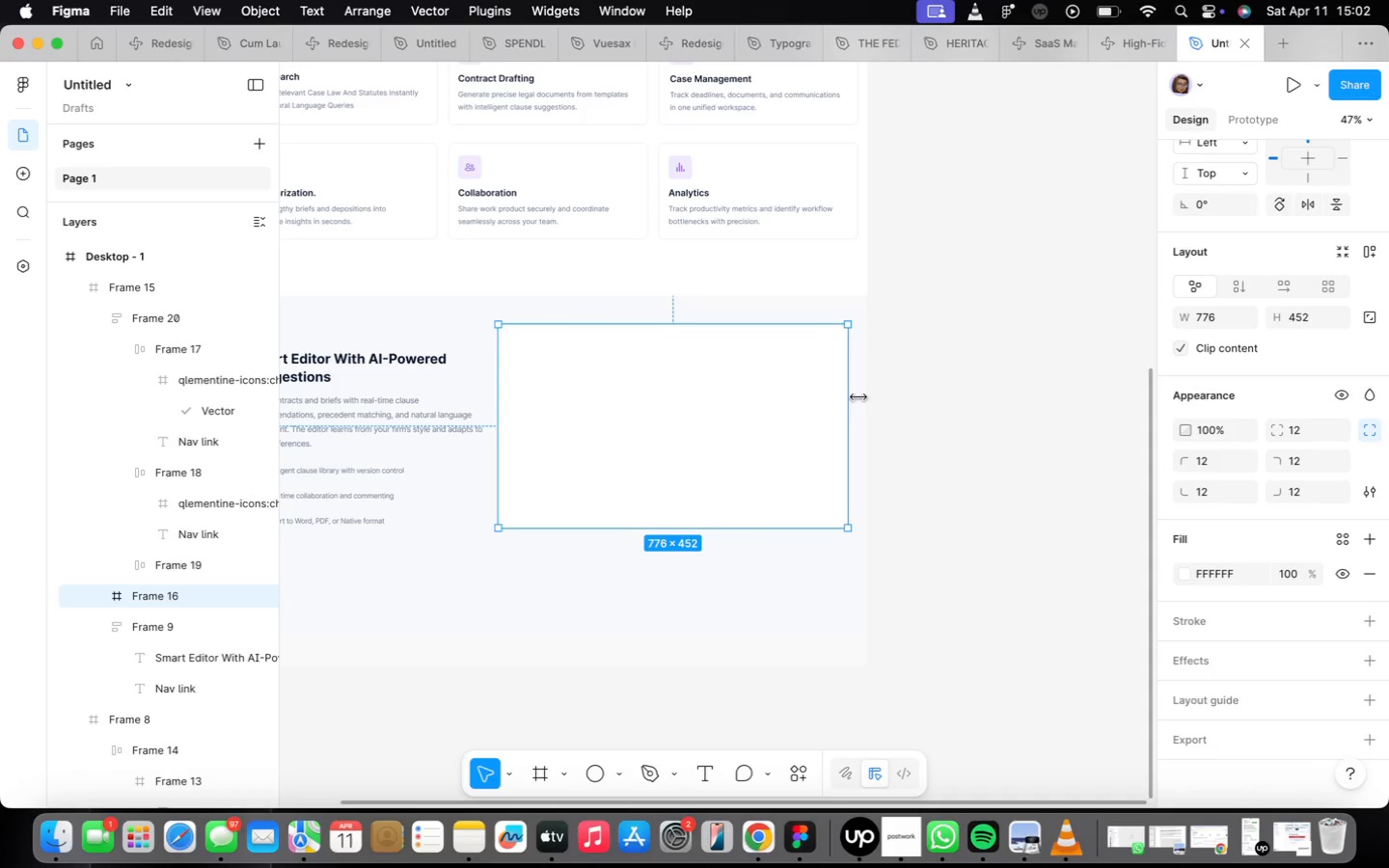 
scroll: coordinate [637, 454], scroll_direction: down, amount: 5.0
 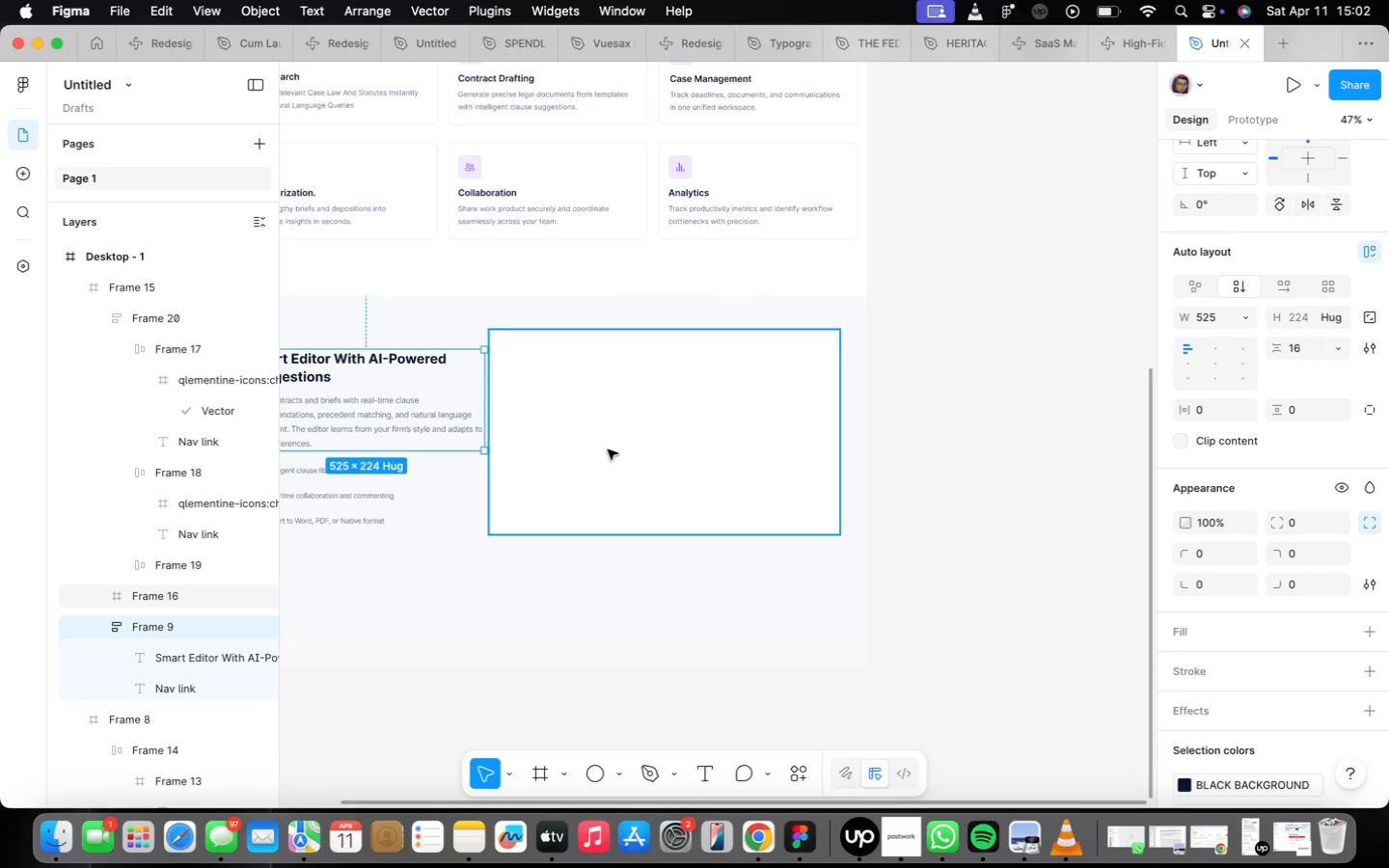 
hold_key(key=OptionLeft, duration=0.87)
 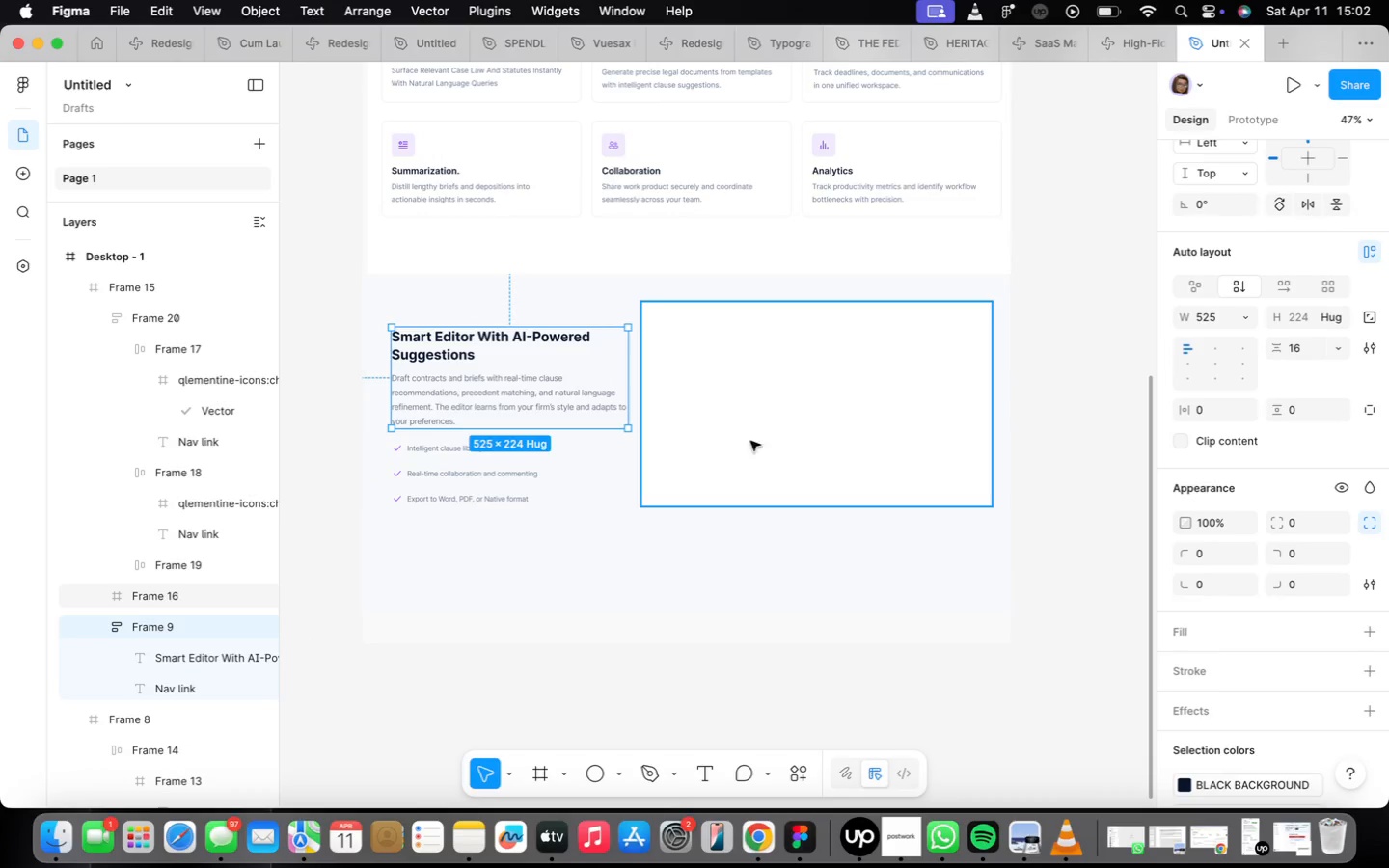 
hold_key(key=OptionLeft, duration=0.92)
 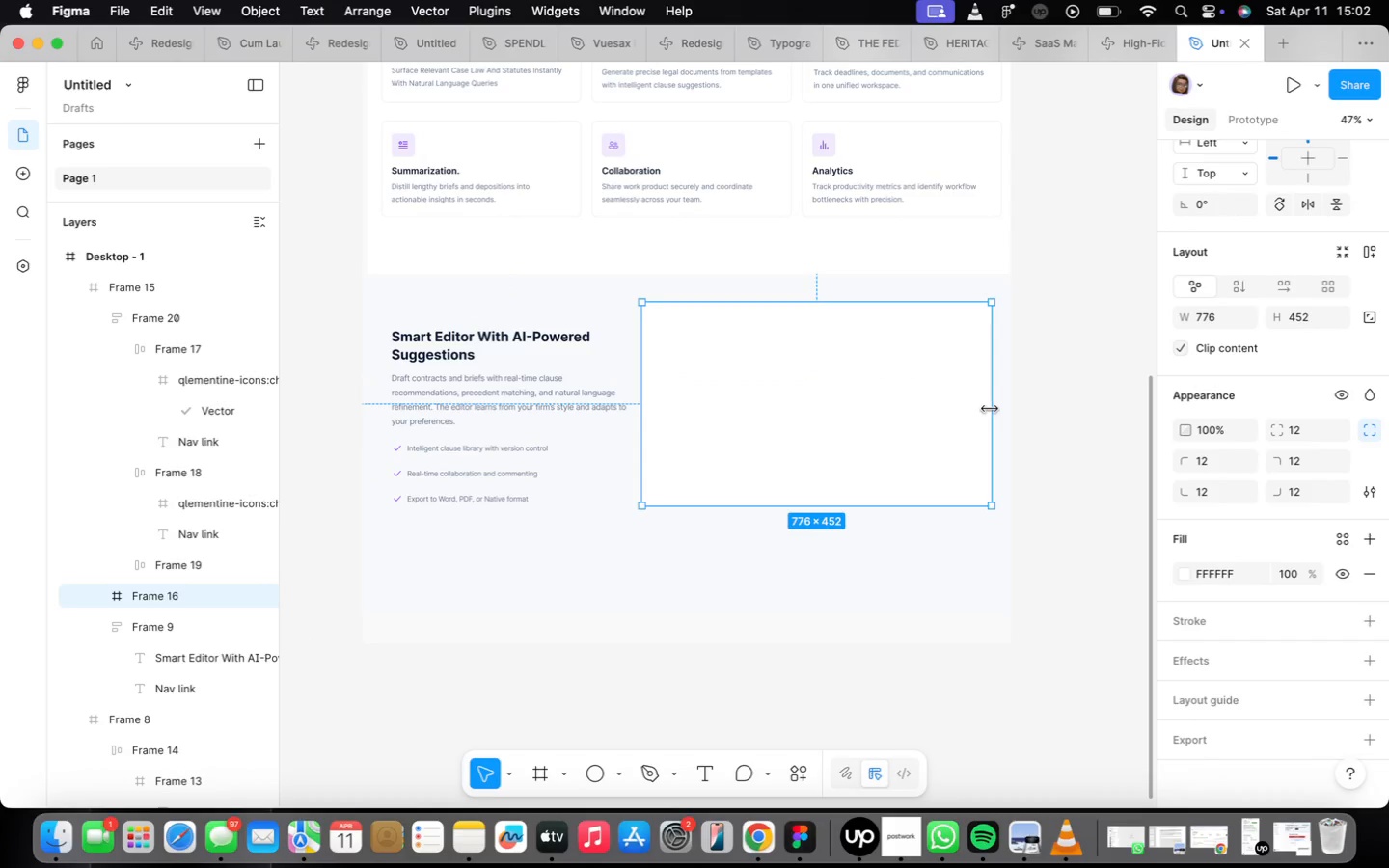 
key(Alt+ArrowRight)
 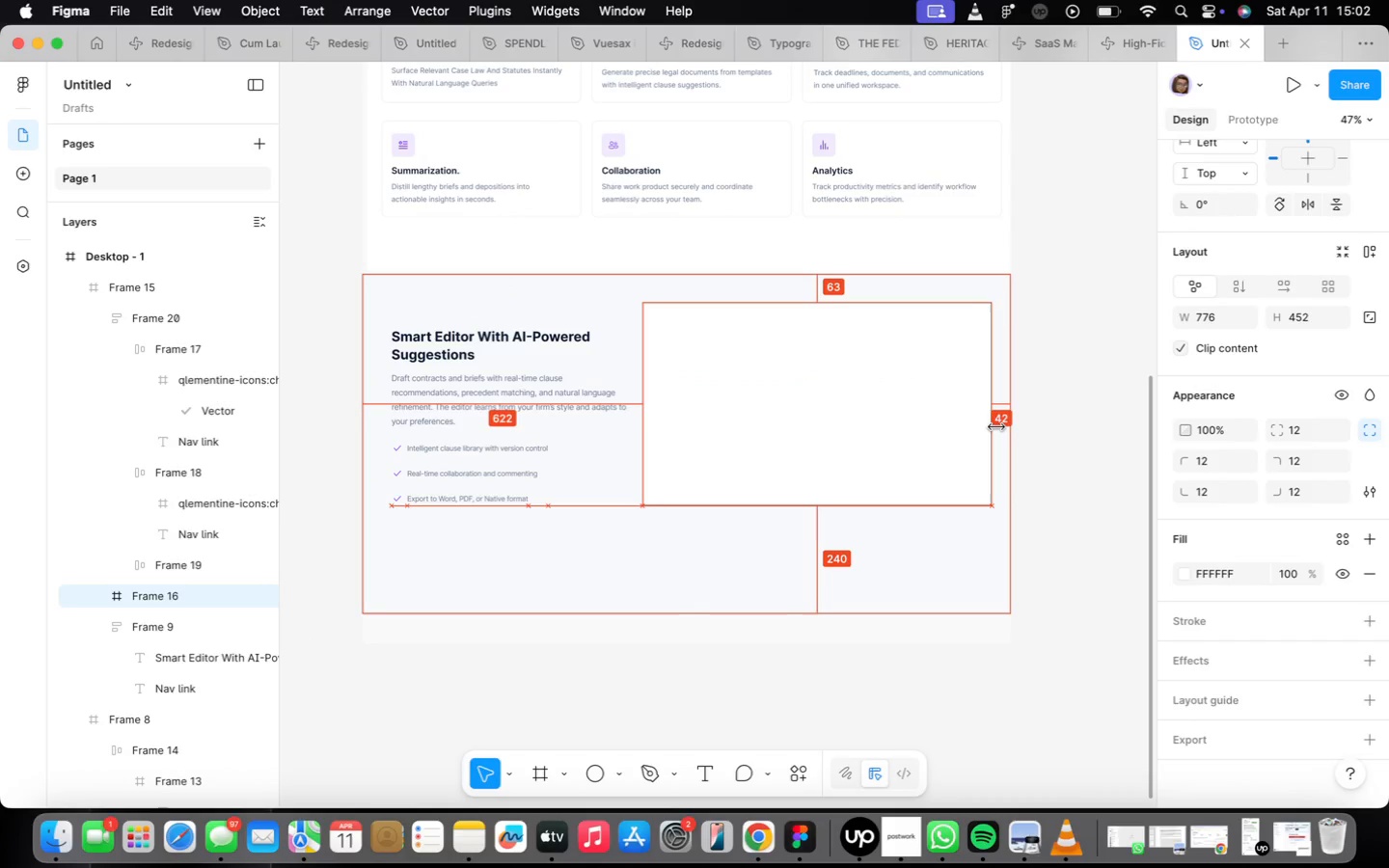 
key(Alt+ArrowRight)
 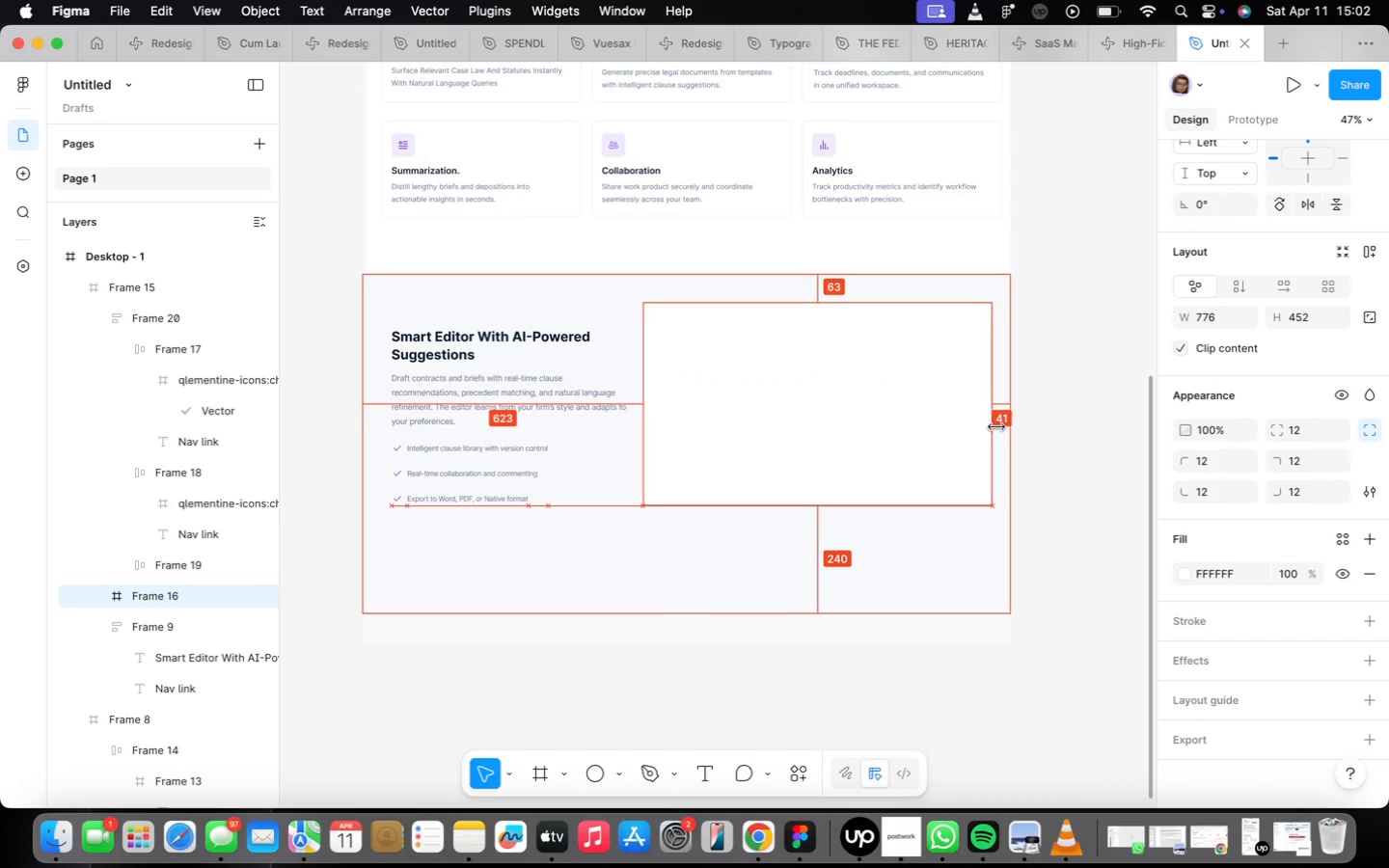 
key(Alt+ArrowRight)
 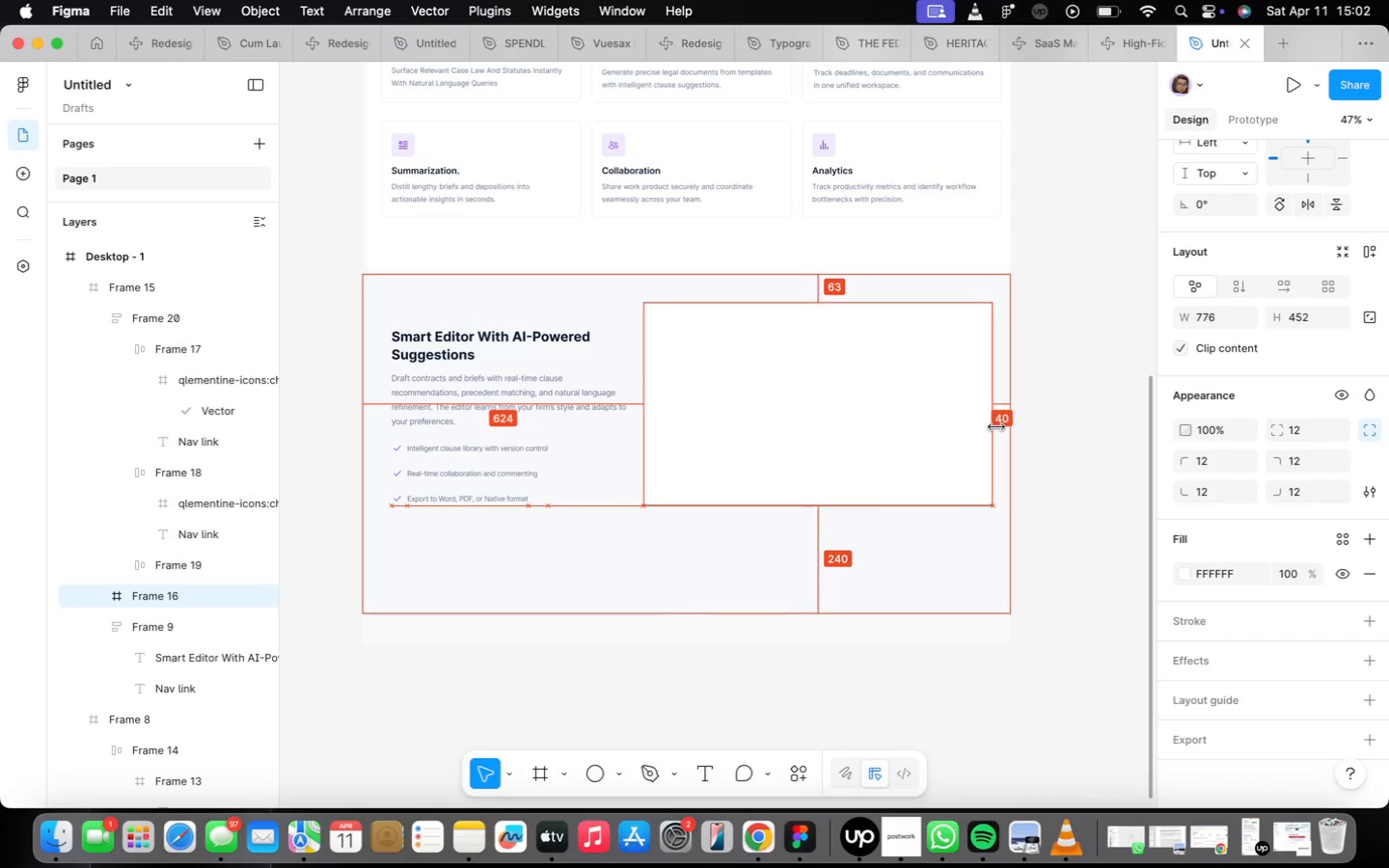 
key(Alt+ArrowRight)
 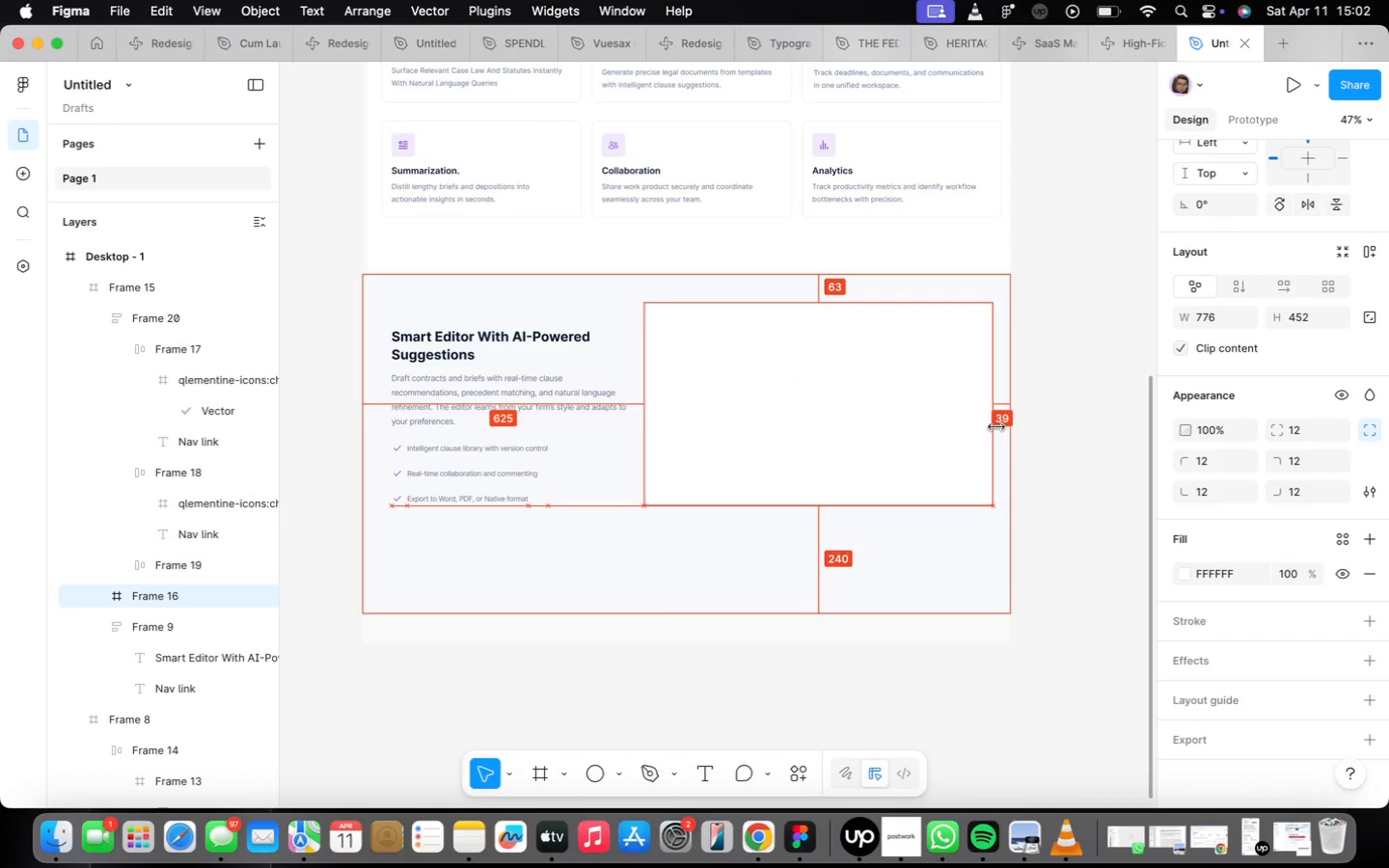 
key(Alt+ArrowRight)
 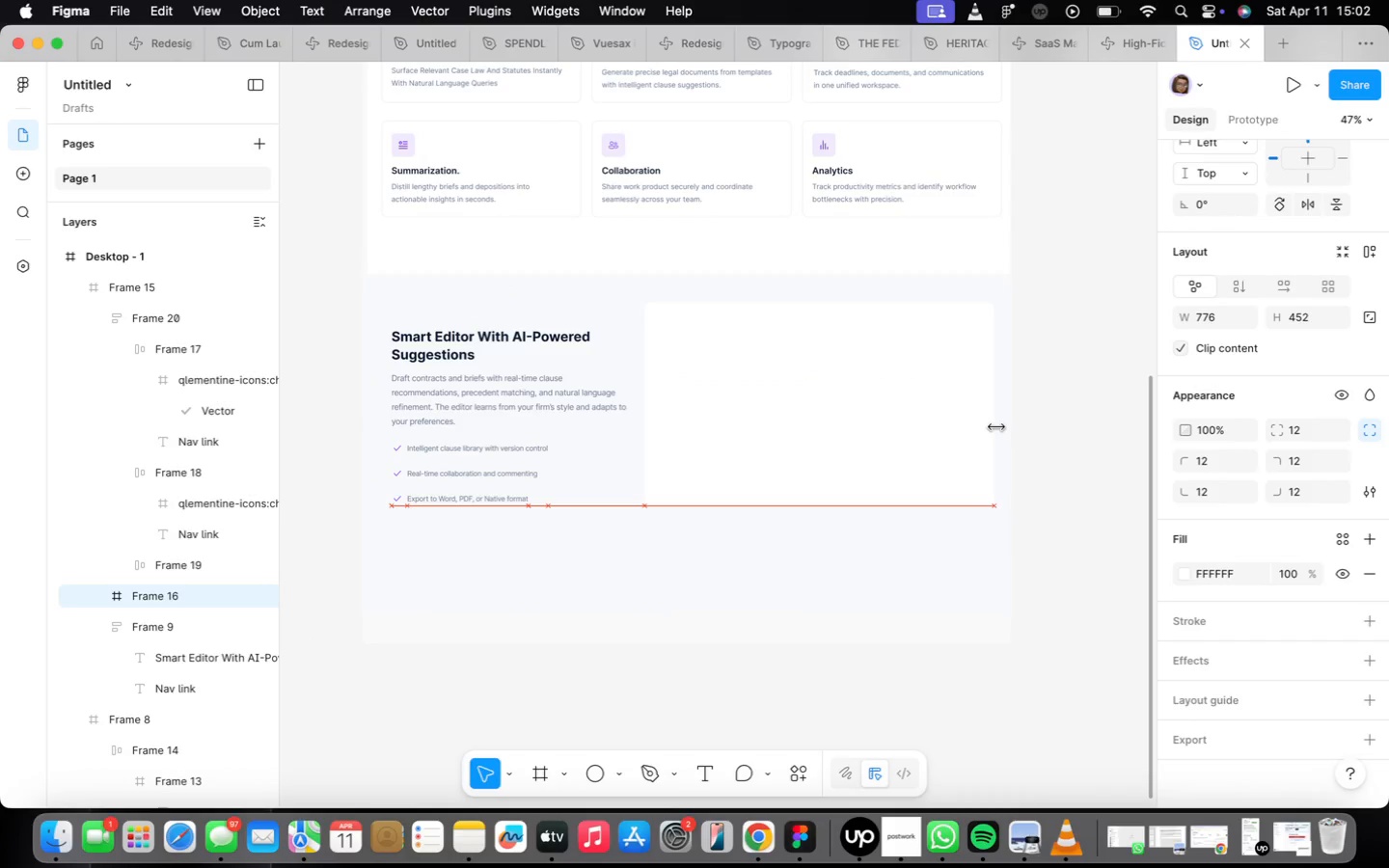 
key(Alt+ArrowRight)
 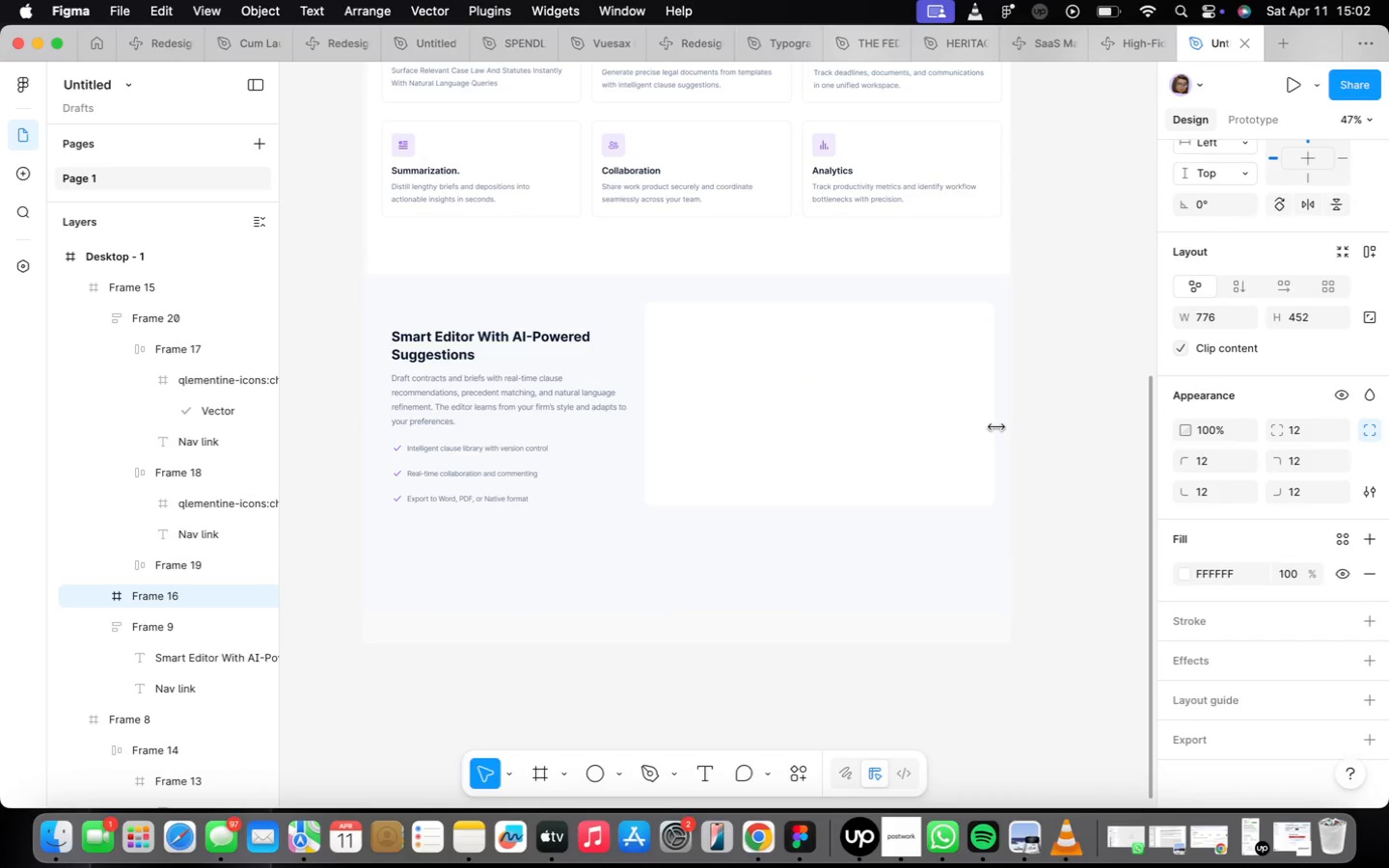 
key(Alt+ArrowRight)
 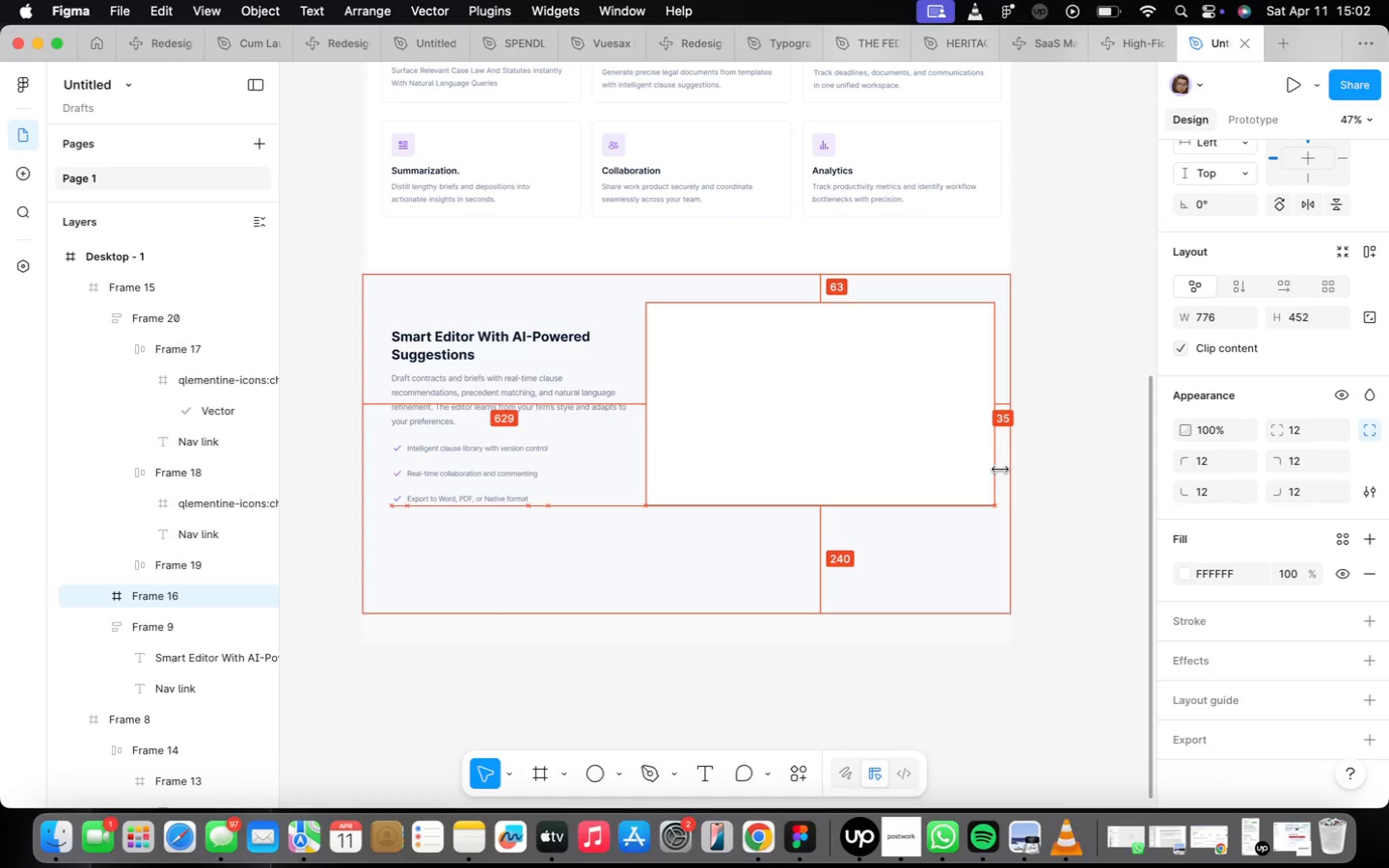 
key(Alt+ArrowRight)
 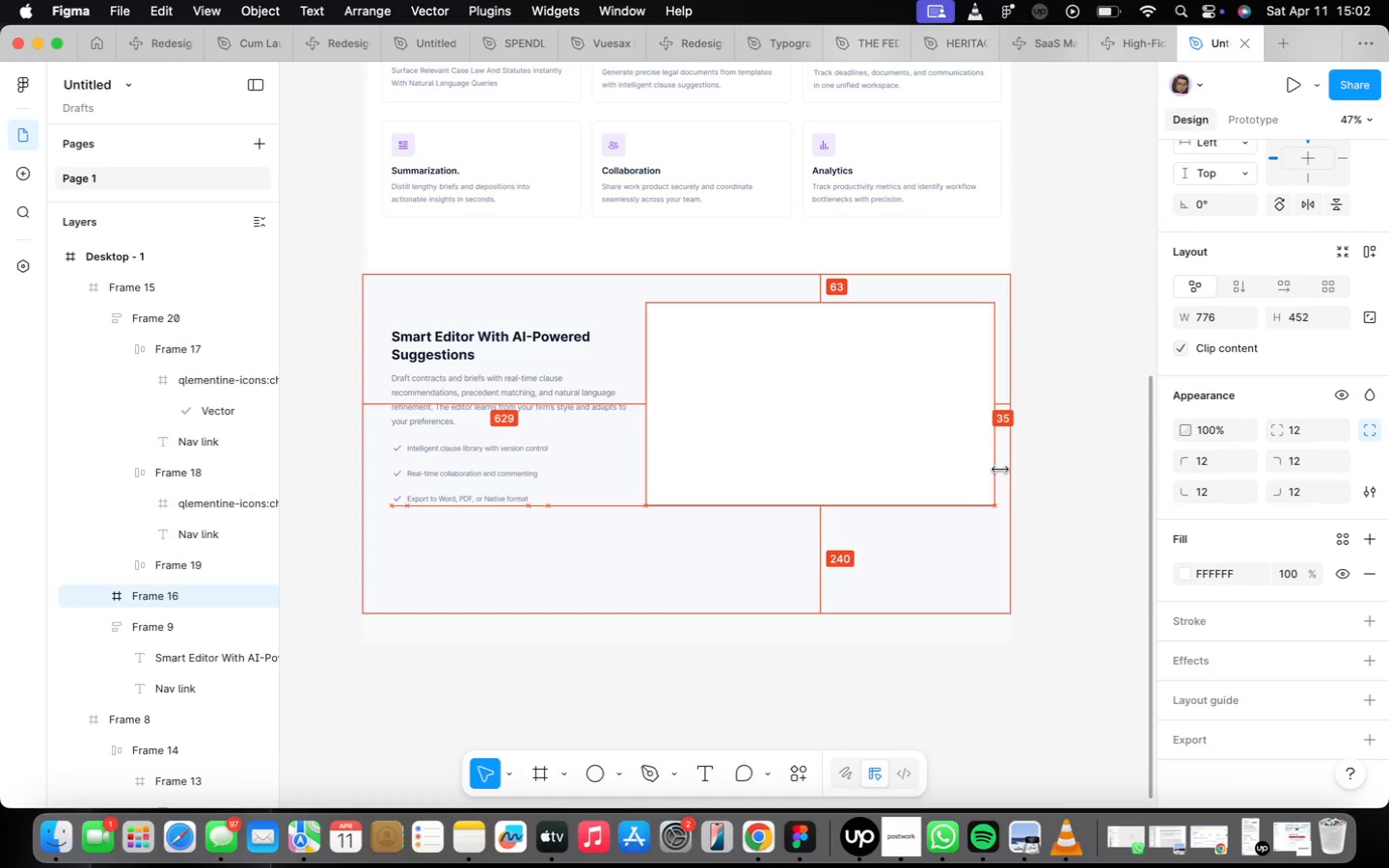 
key(Alt+ArrowRight)
 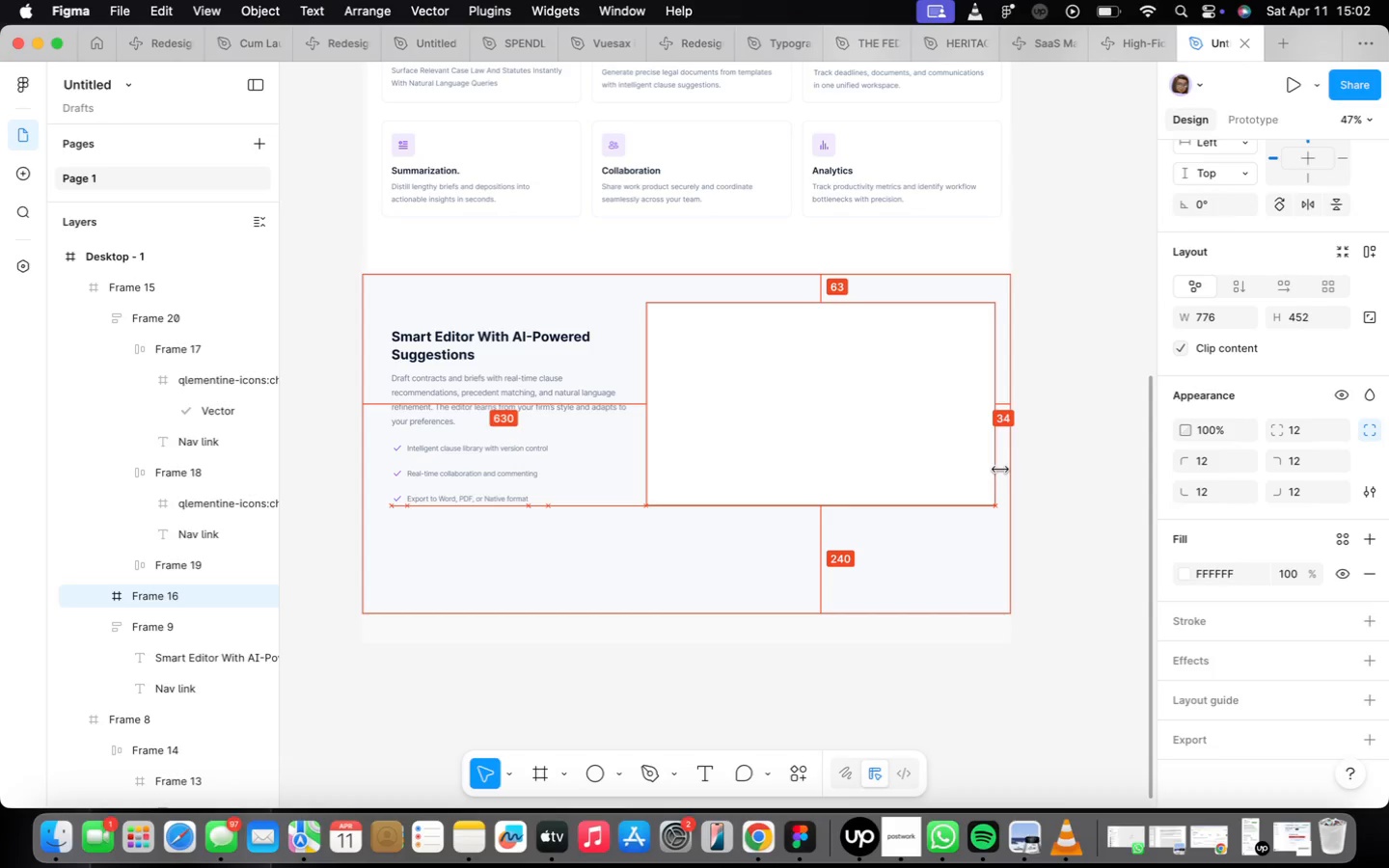 
key(Alt+ArrowRight)
 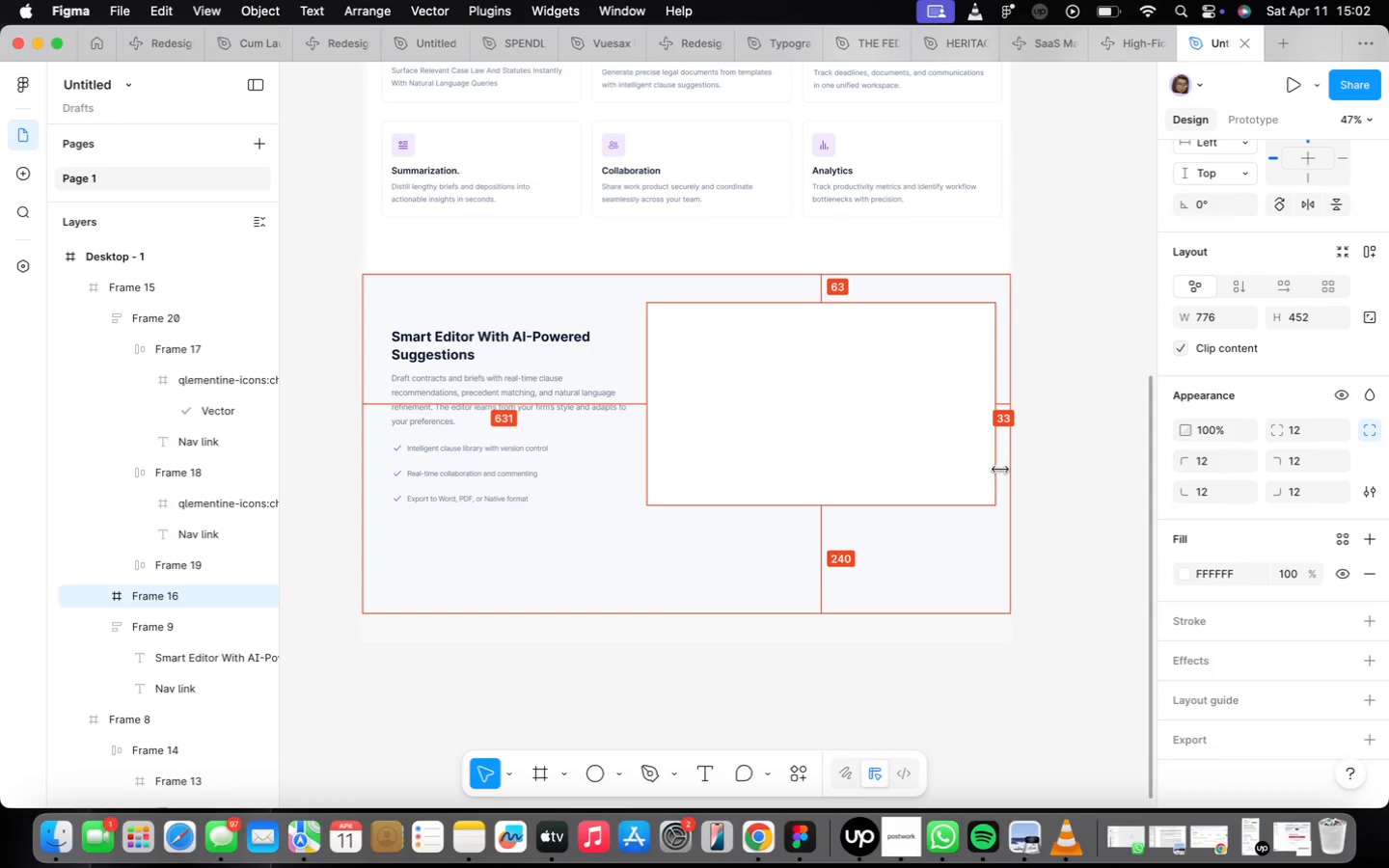 
key(Alt+ArrowRight)
 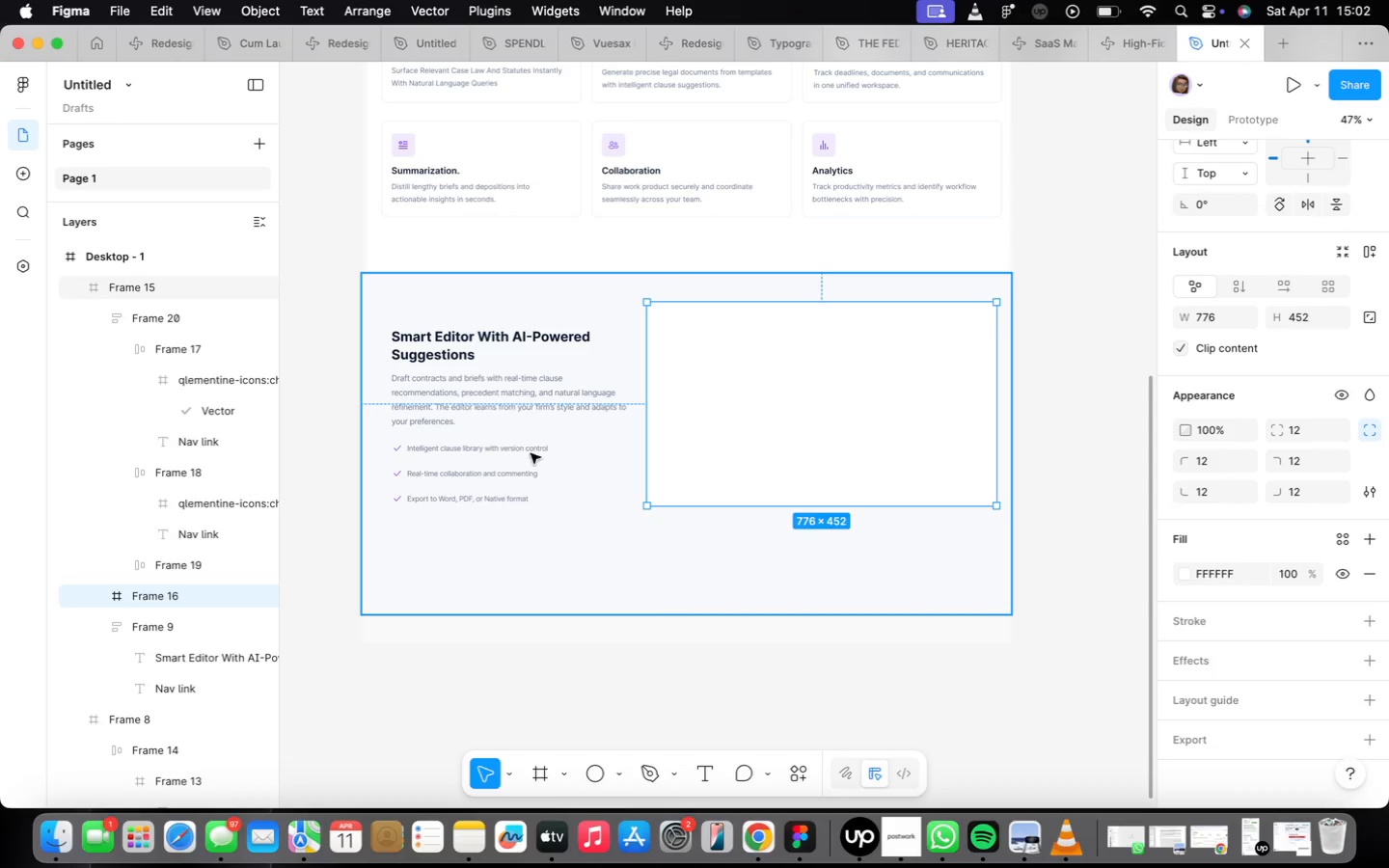 
left_click([474, 460])
 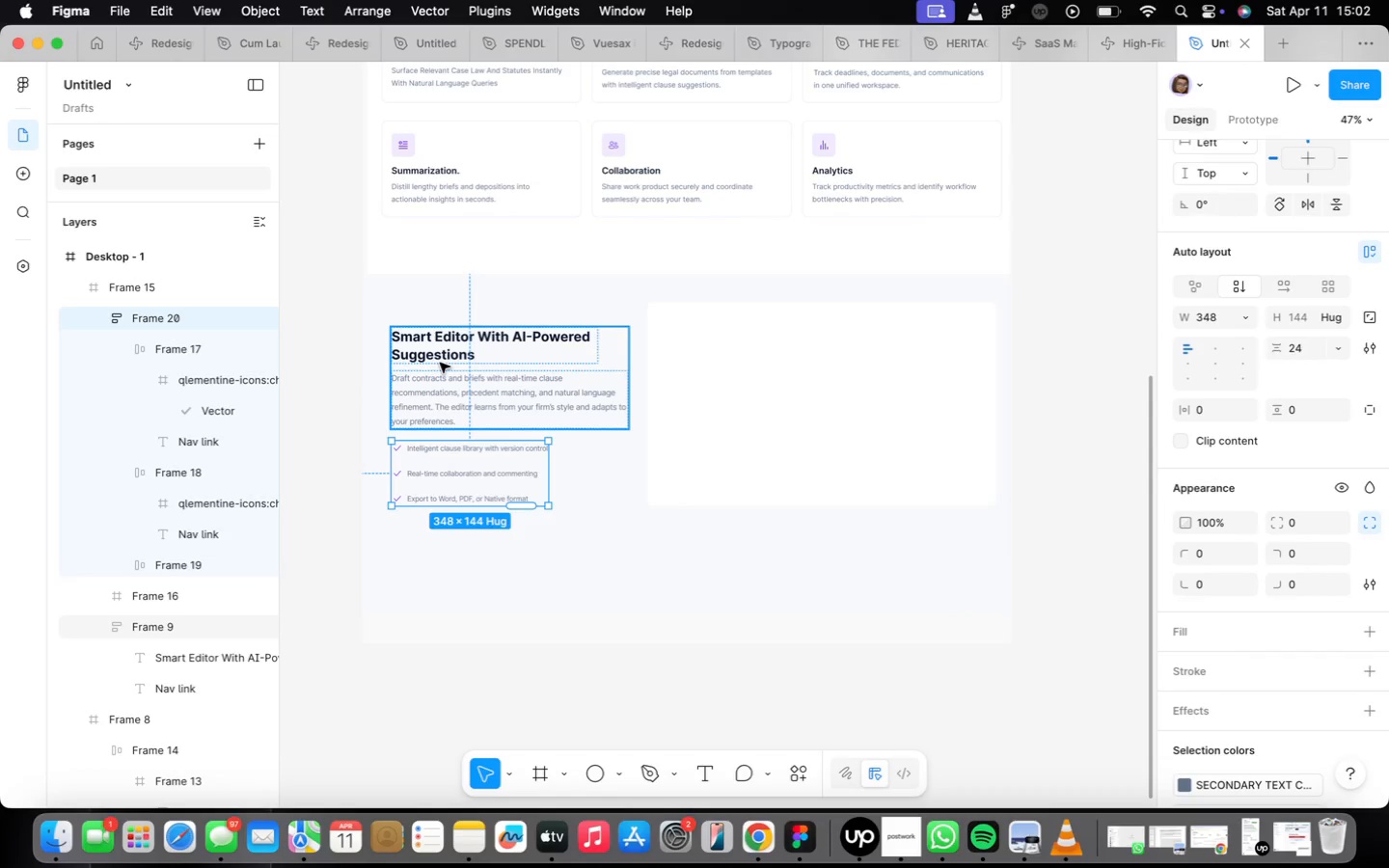 
hold_key(key=ShiftLeft, duration=0.49)
 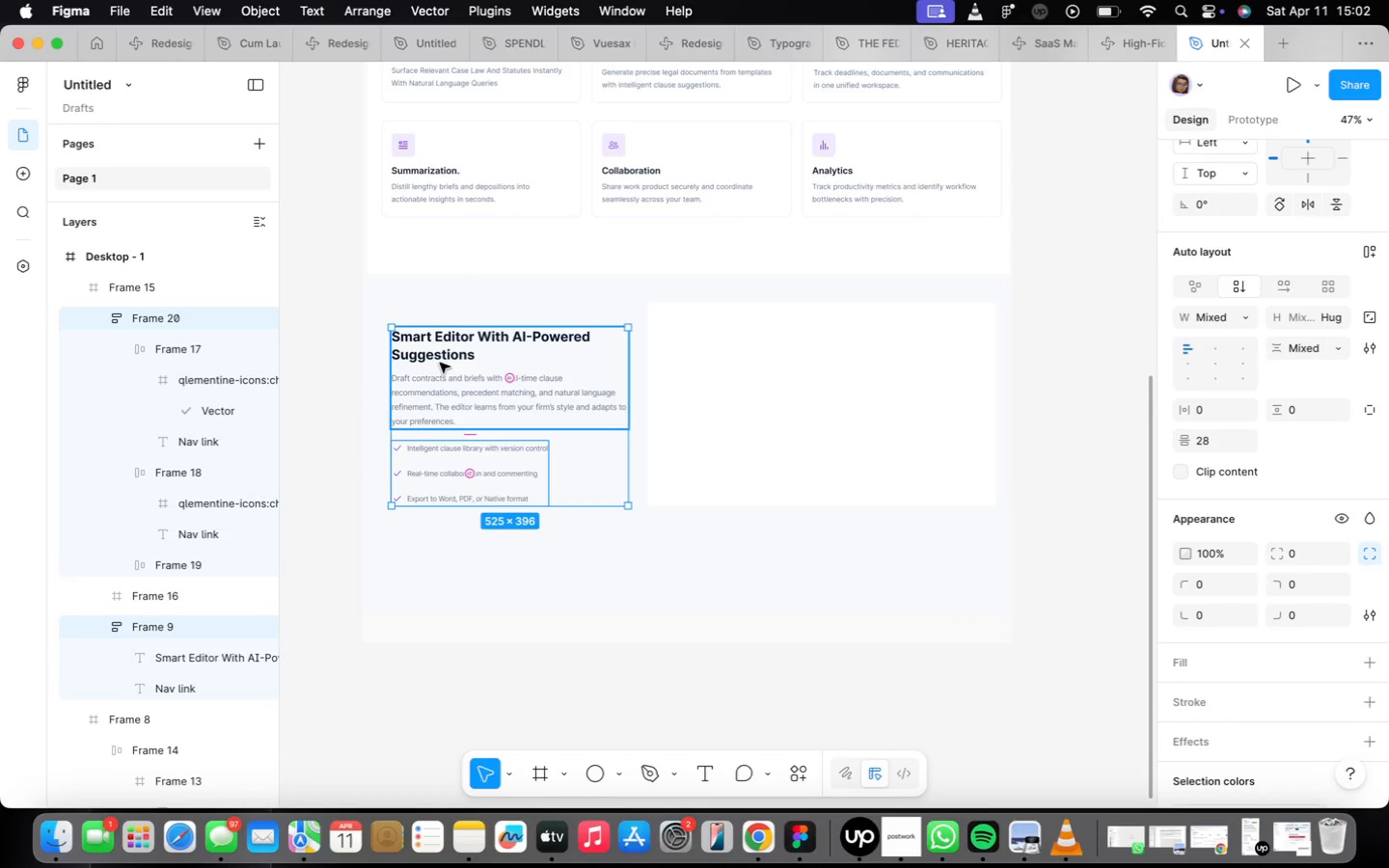 
key(Shift+A)
 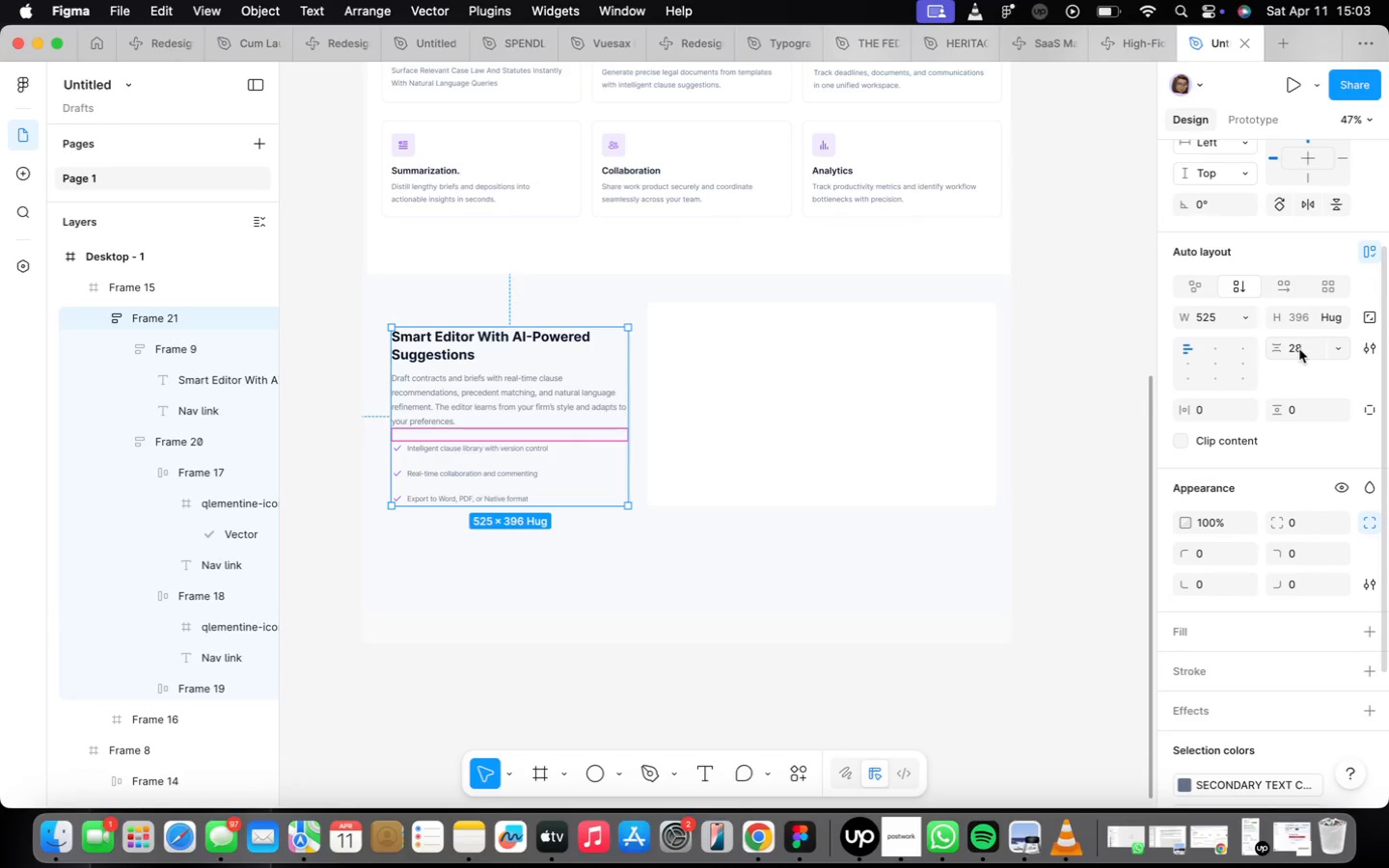 
type(32)
 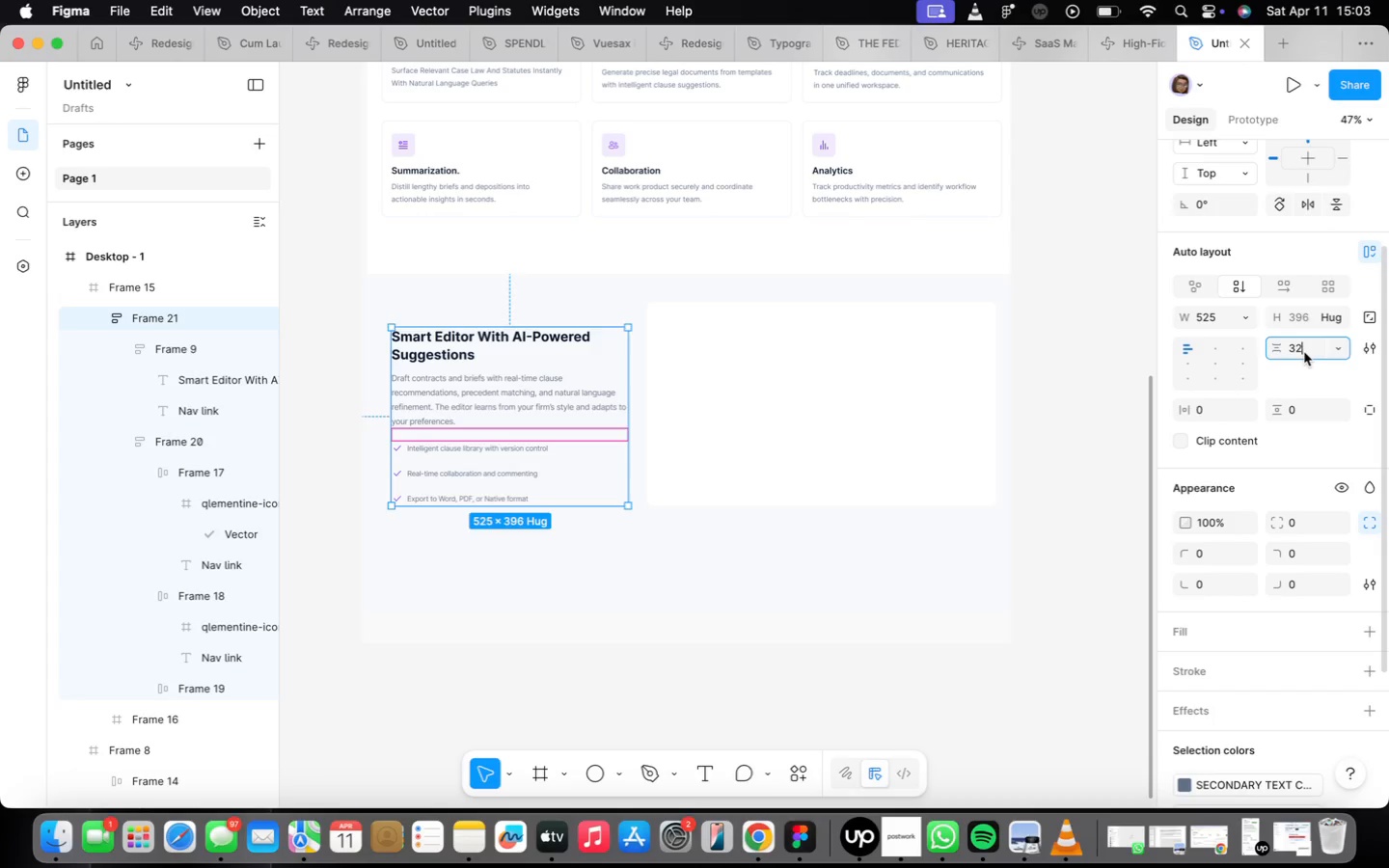 
key(Enter)
 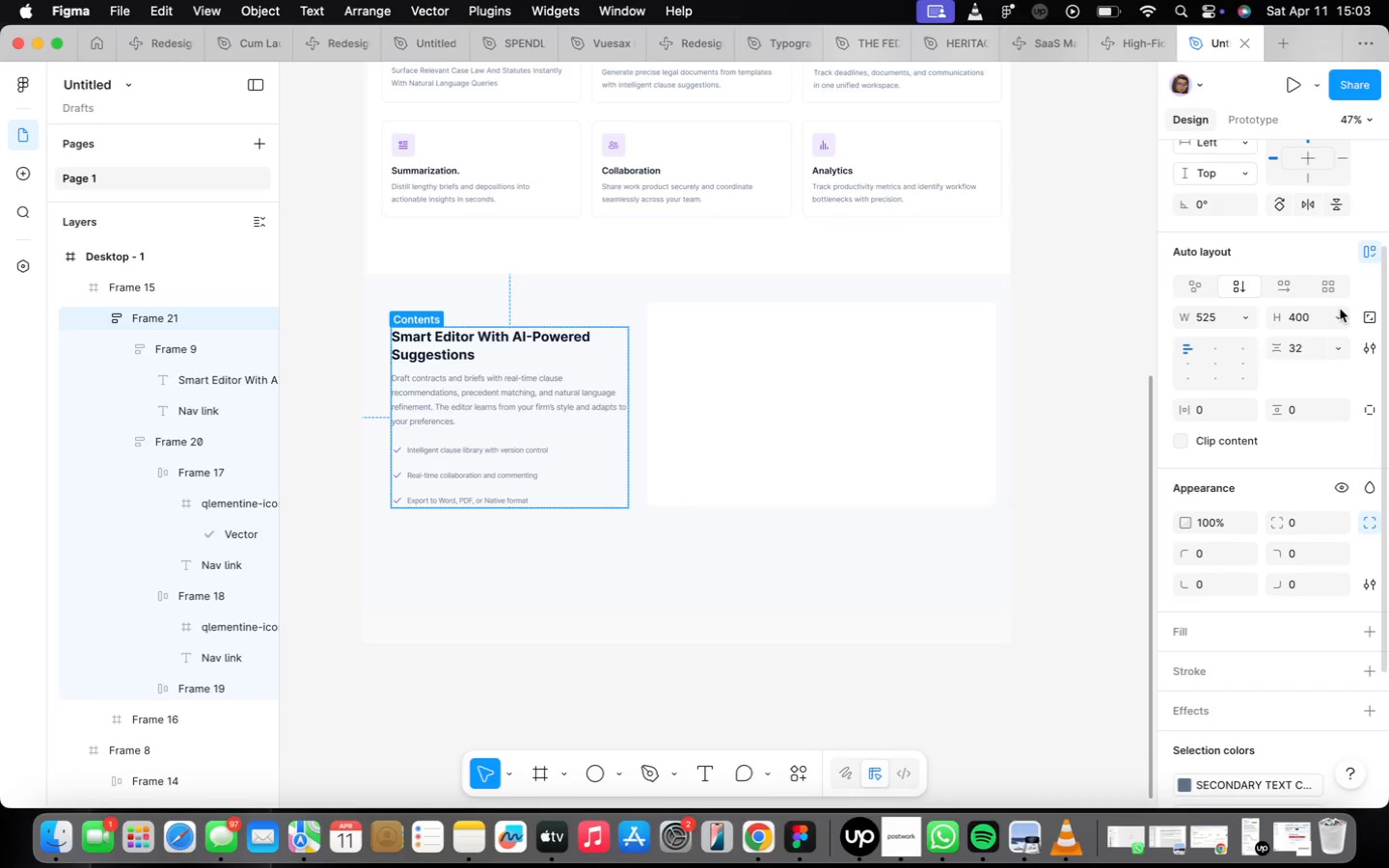 
wait(6.8)
 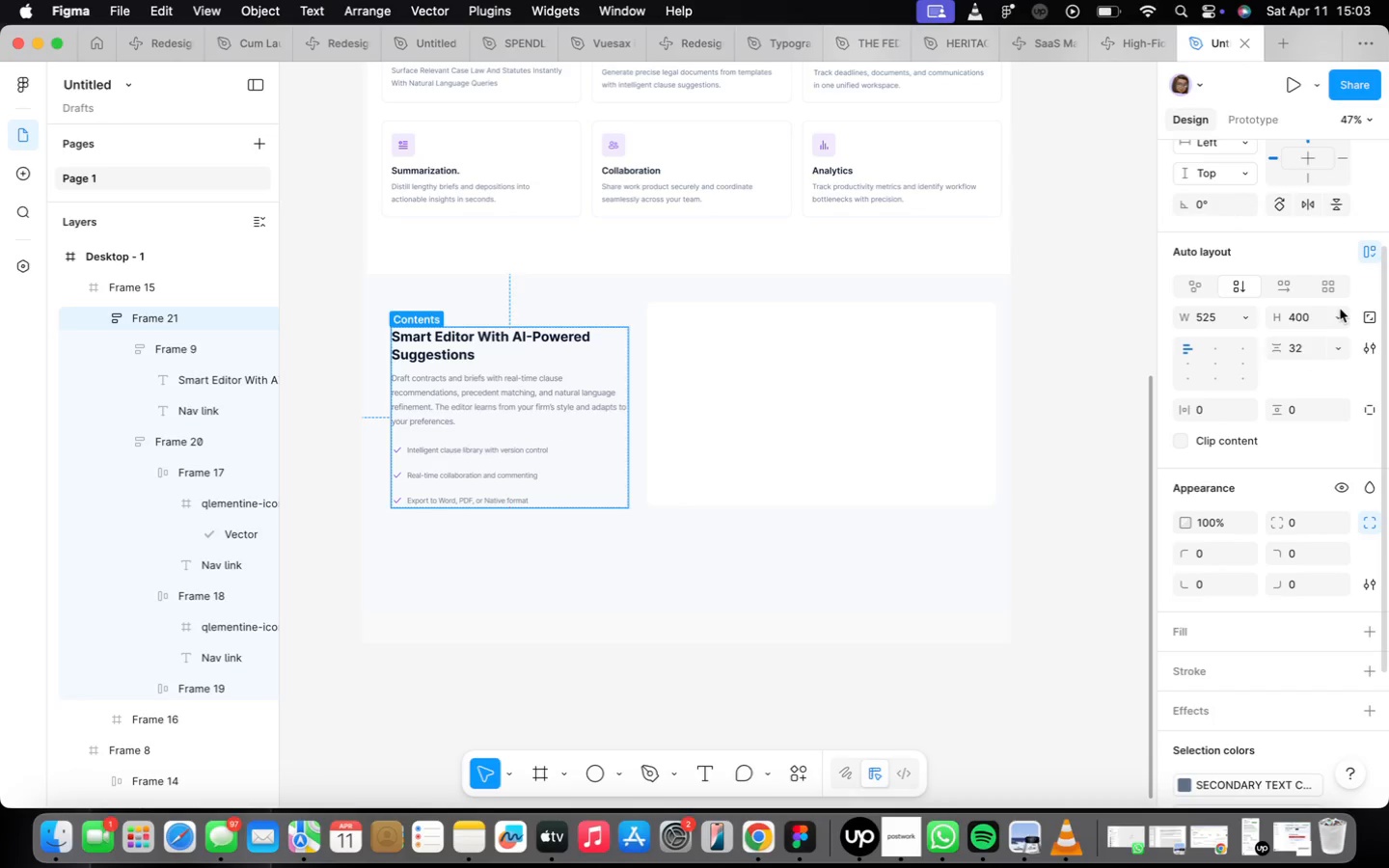 
scroll: coordinate [900, 355], scroll_direction: up, amount: 9.0
 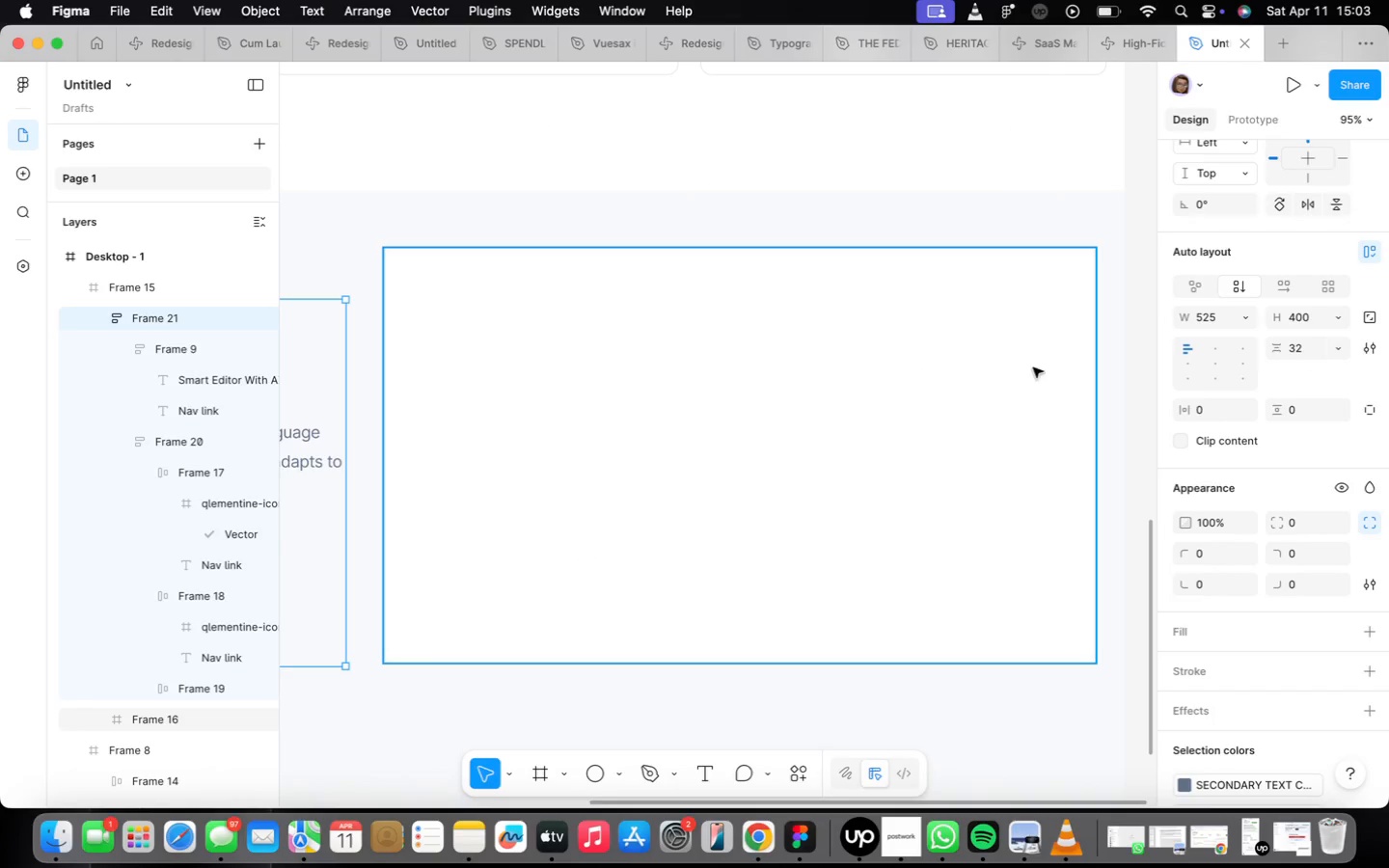 
scroll: coordinate [975, 448], scroll_direction: down, amount: 2.0
 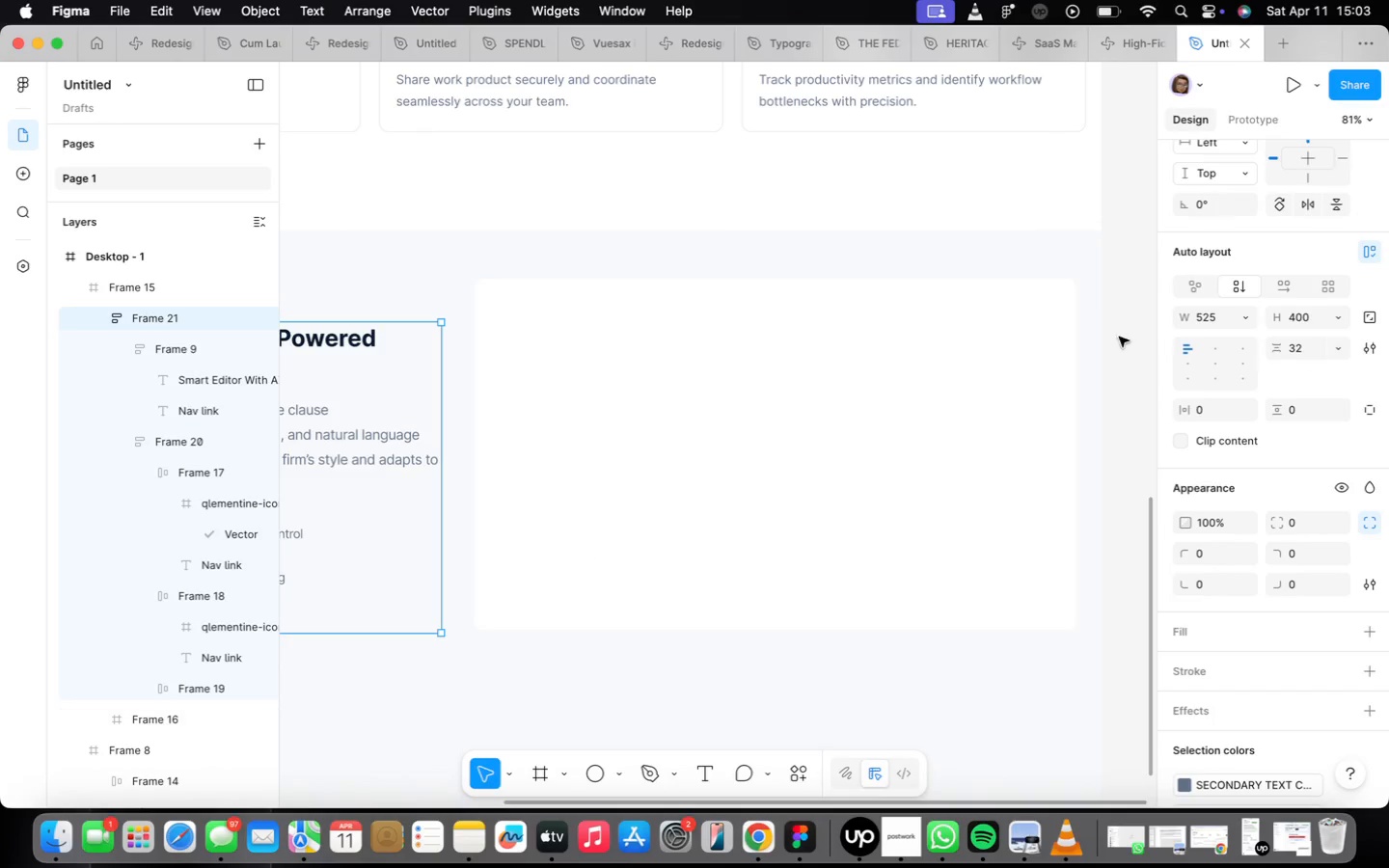 
left_click([1130, 355])
 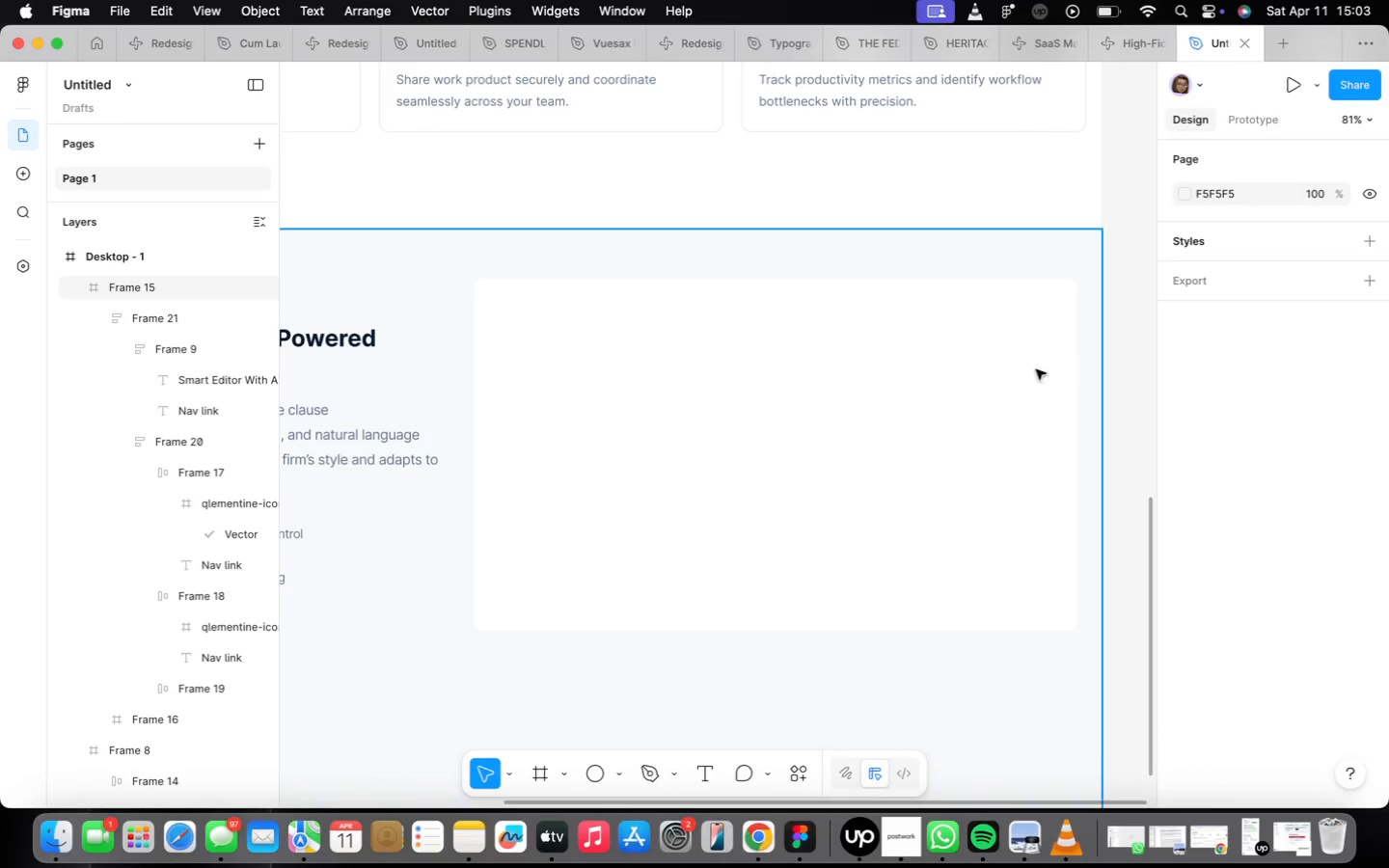 
key(F)
 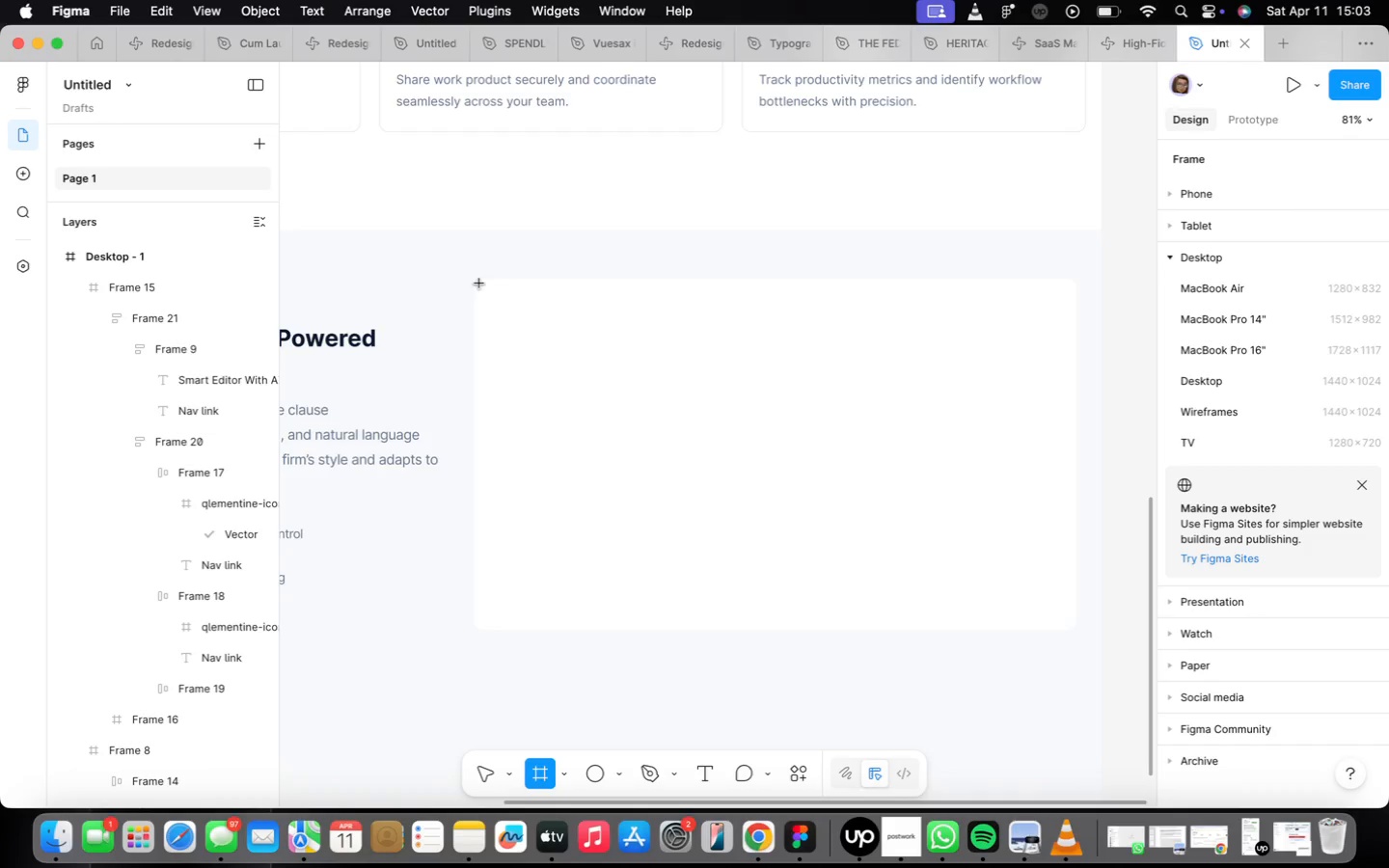 
left_click_drag(start_coordinate=[477, 281], to_coordinate=[1080, 330])
 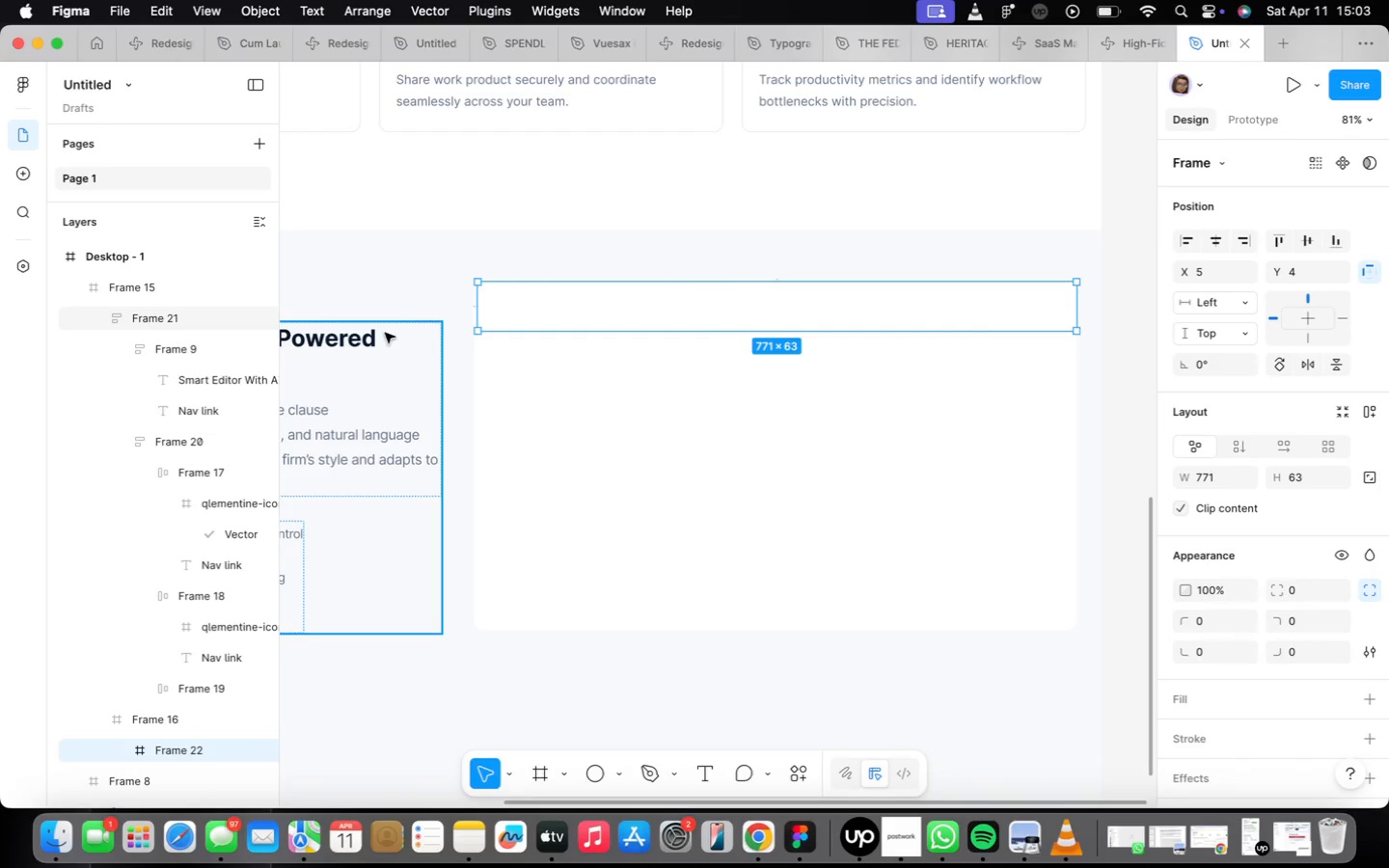 
scroll: coordinate [458, 311], scroll_direction: up, amount: 23.0
 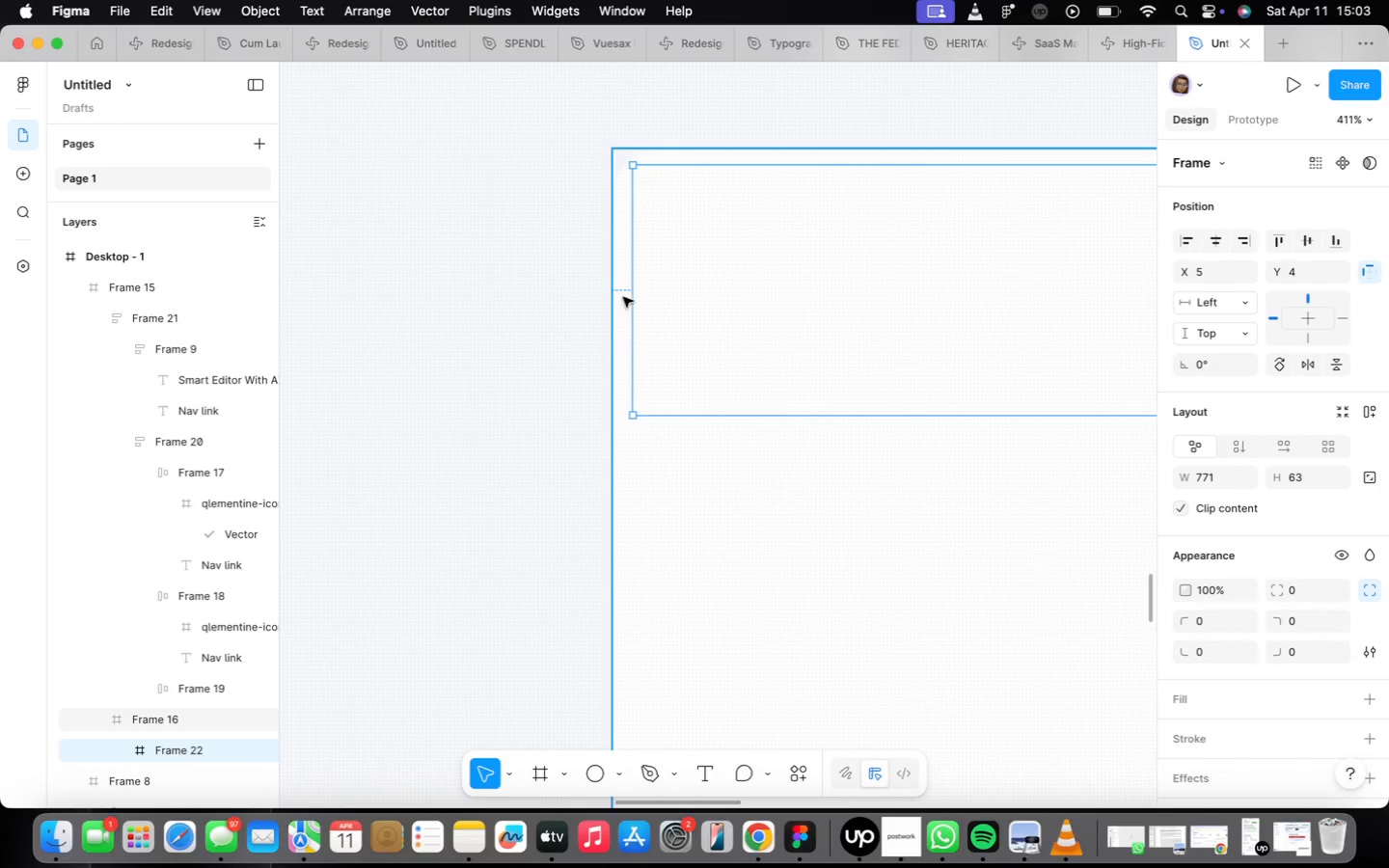 
left_click_drag(start_coordinate=[629, 297], to_coordinate=[611, 303])
 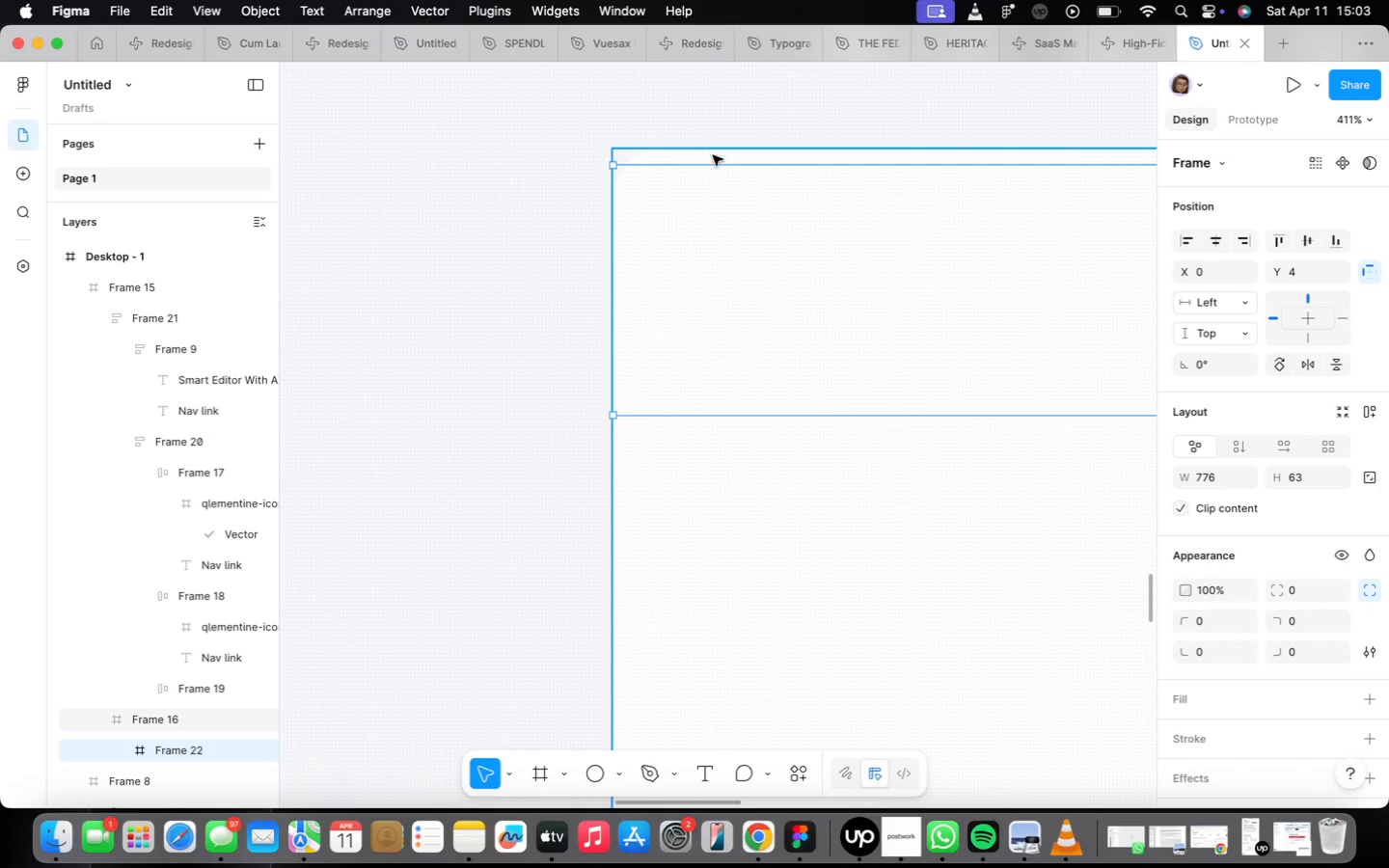 
left_click_drag(start_coordinate=[714, 161], to_coordinate=[722, 151])
 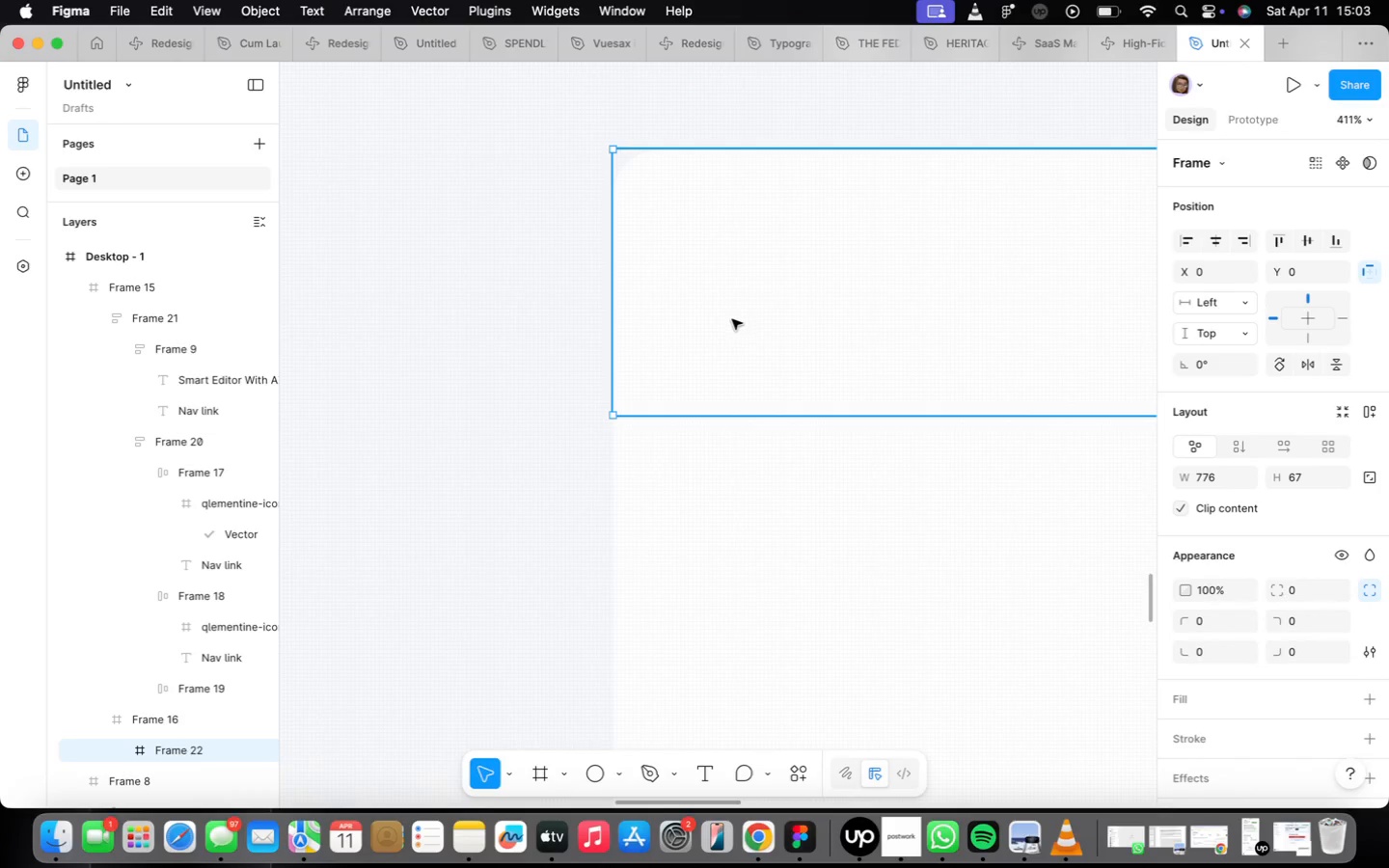 
scroll: coordinate [531, 348], scroll_direction: down, amount: 28.0
 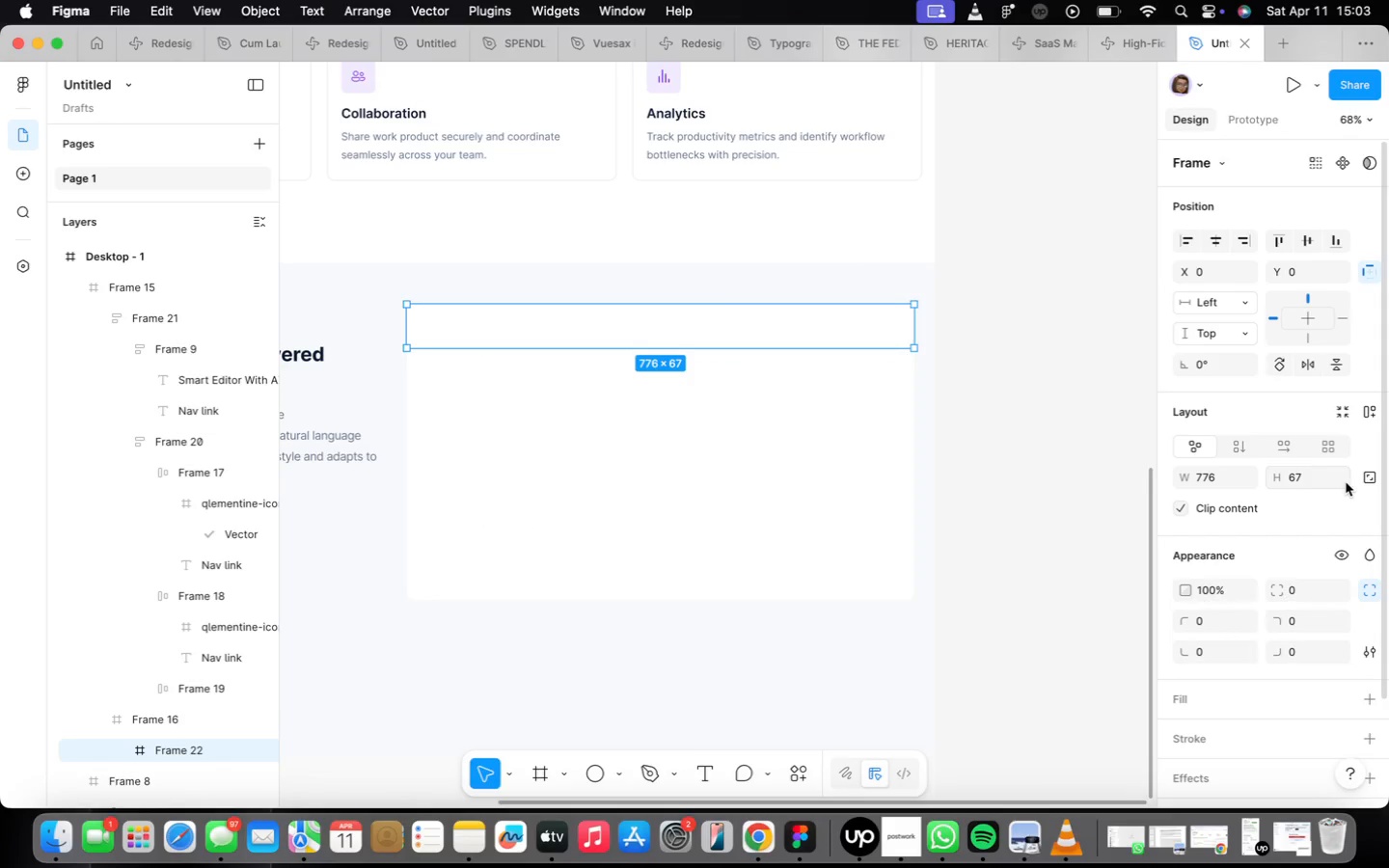 
wait(6.86)
 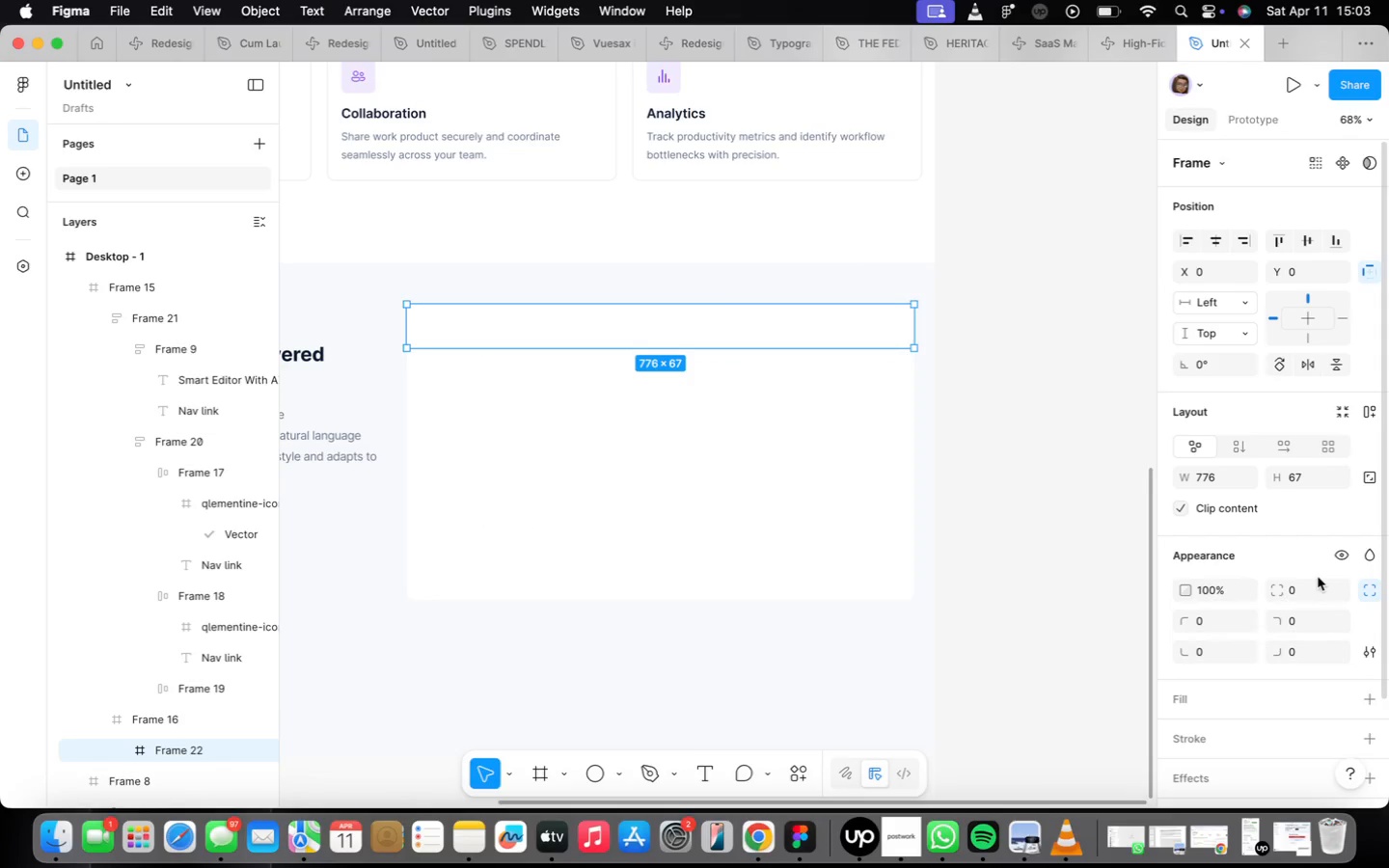 
scroll: coordinate [1289, 574], scroll_direction: down, amount: 16.0
 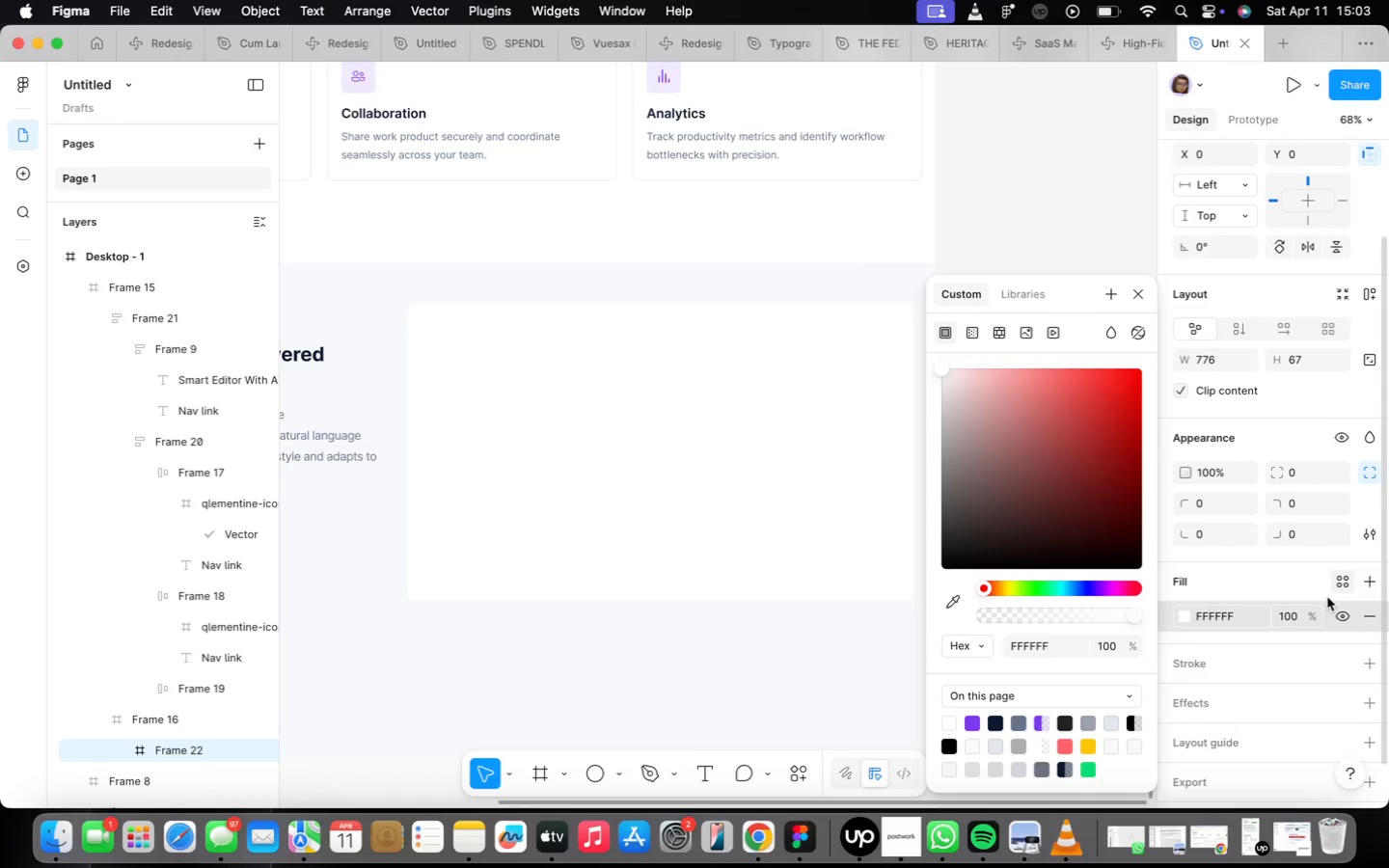 
left_click([1243, 622])
 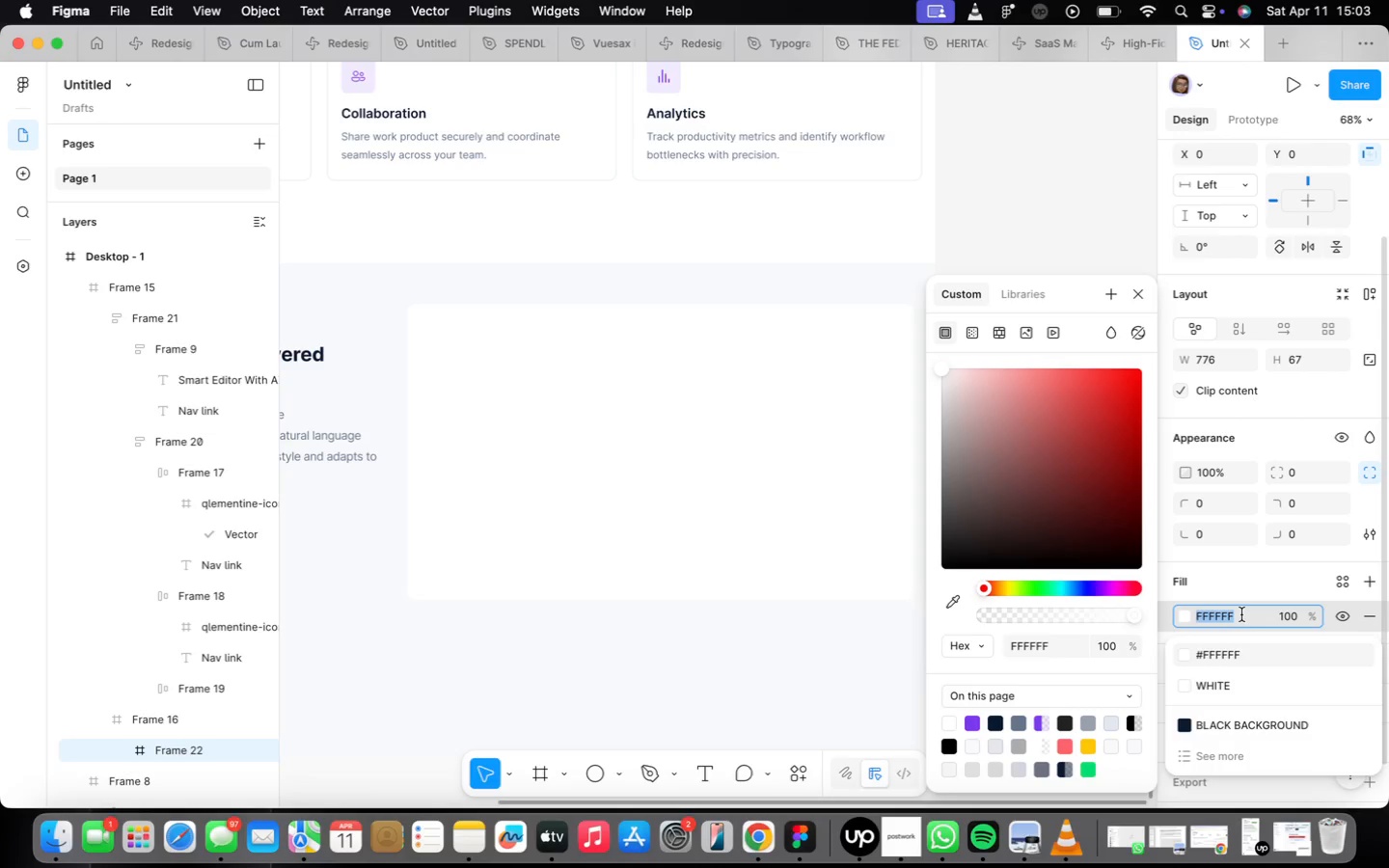 
type(f8f9fa)
 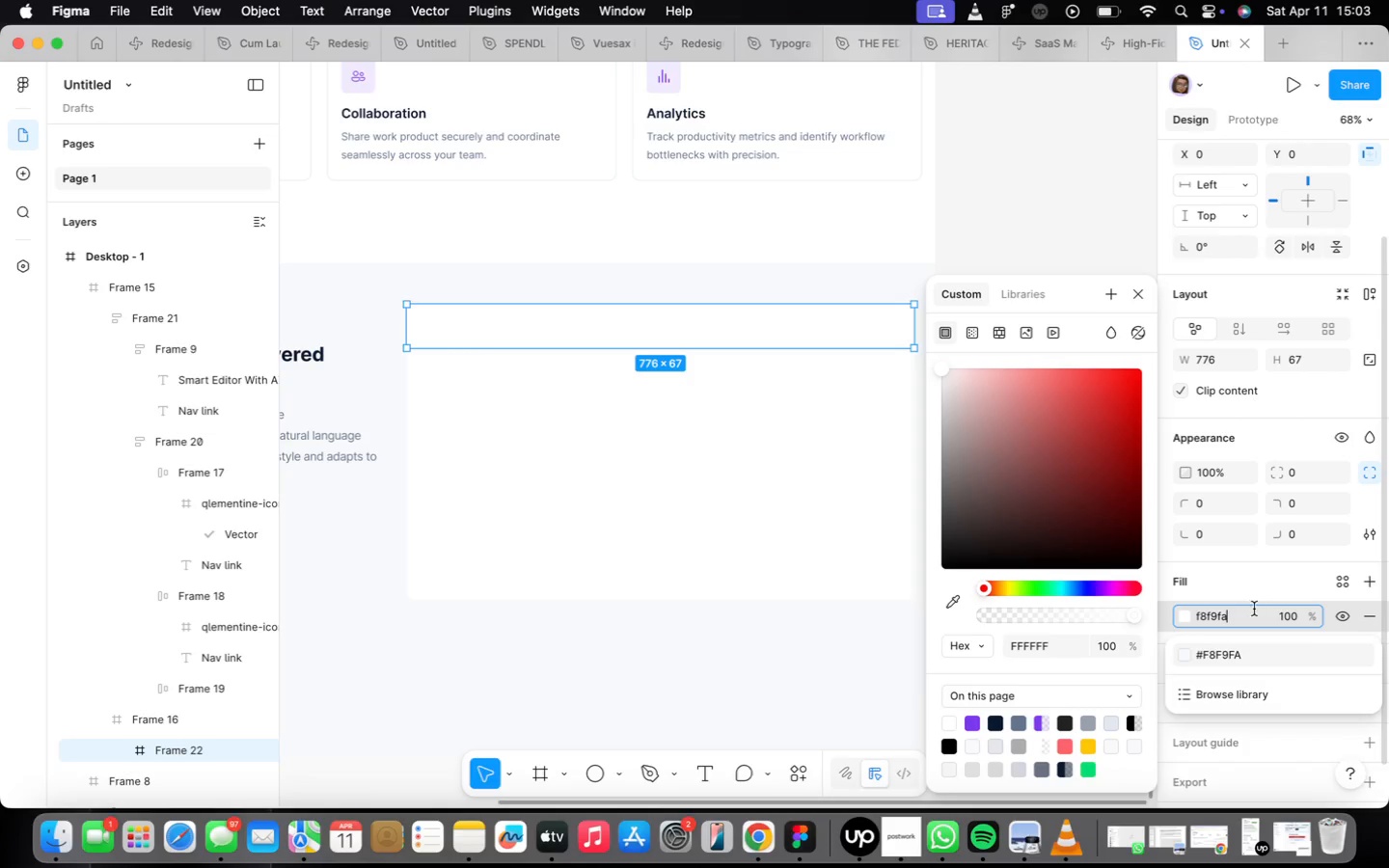 
hold_key(key=Enter, duration=0.31)
 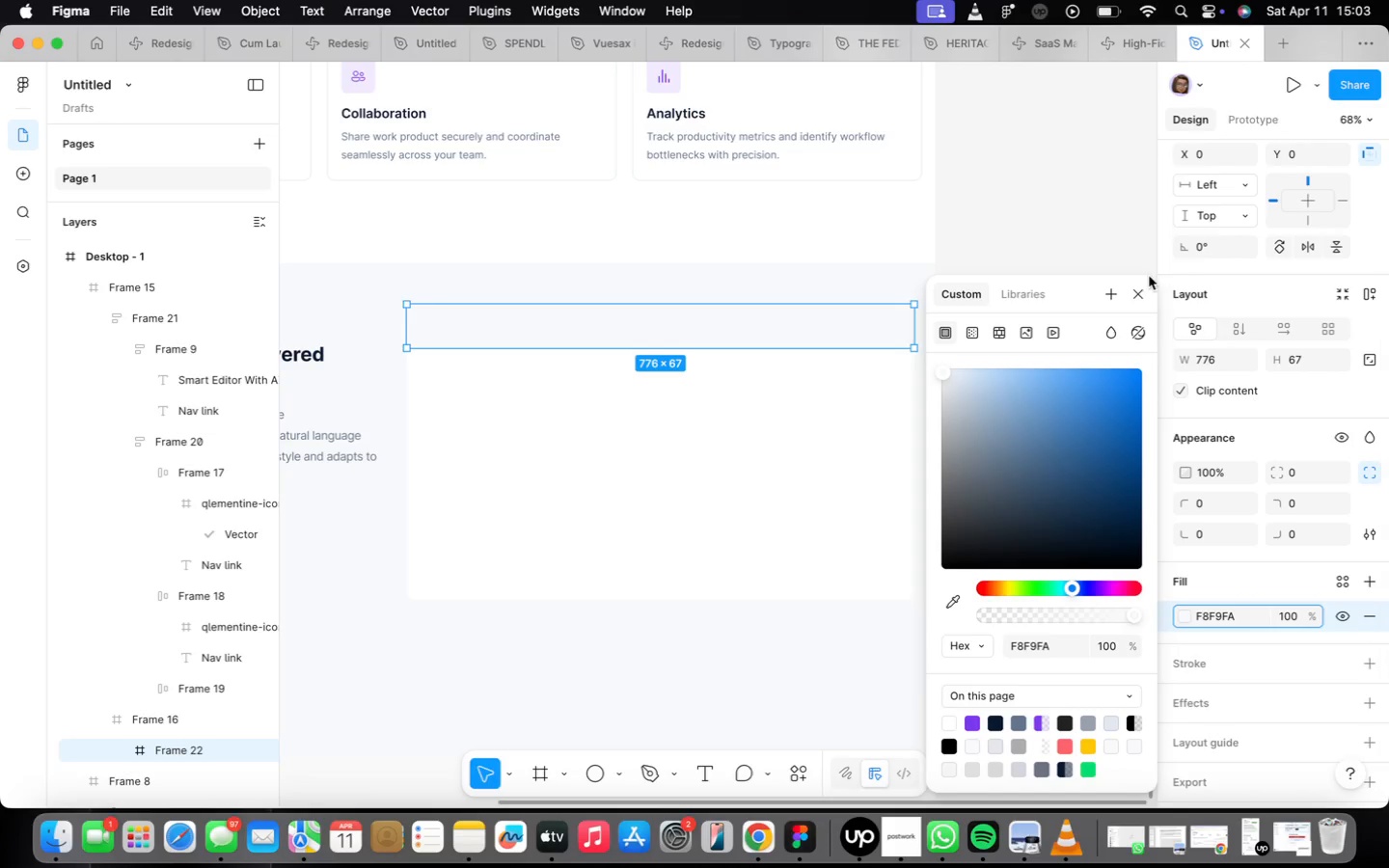 
left_click([1143, 288])
 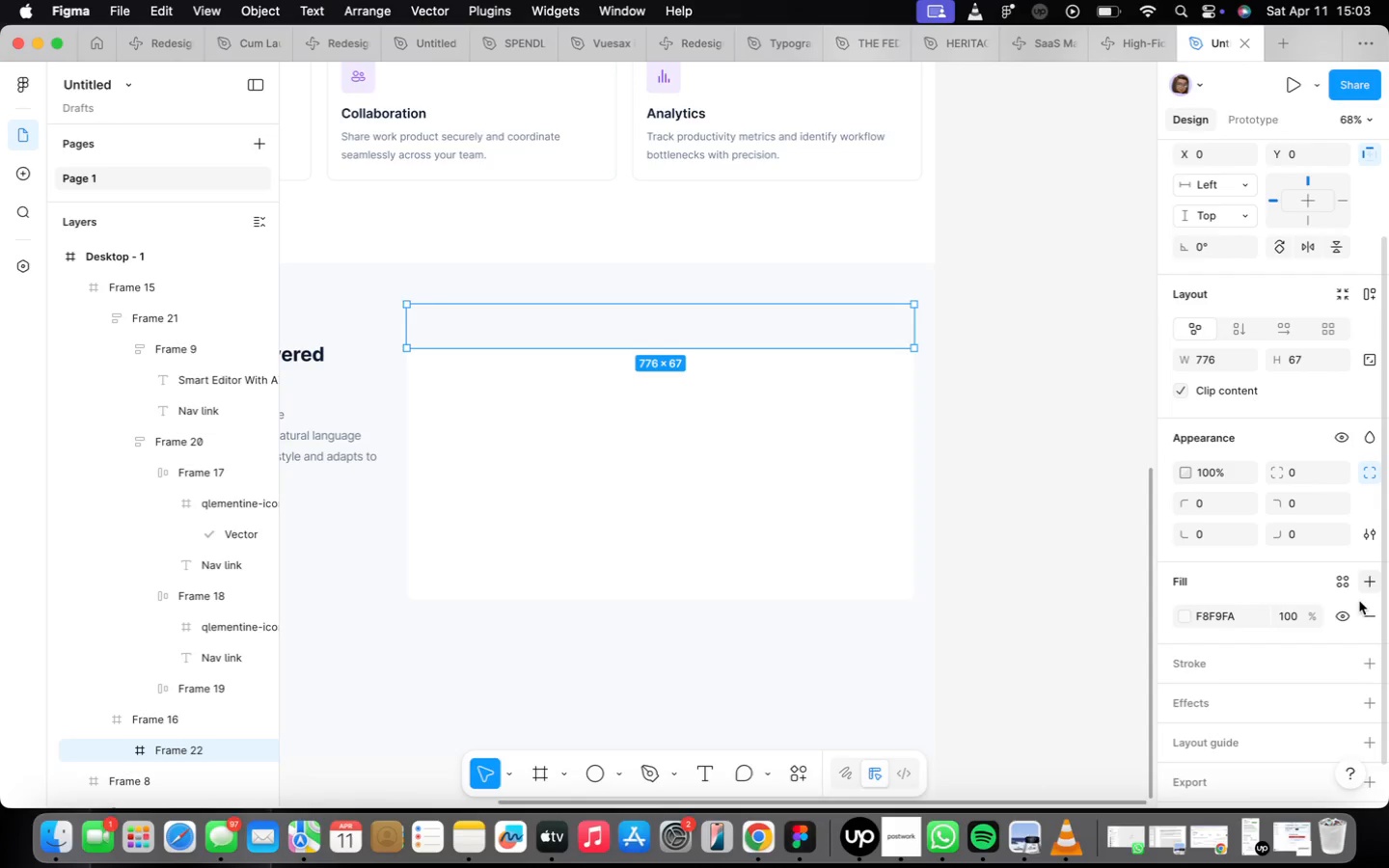 
left_click([1348, 656])
 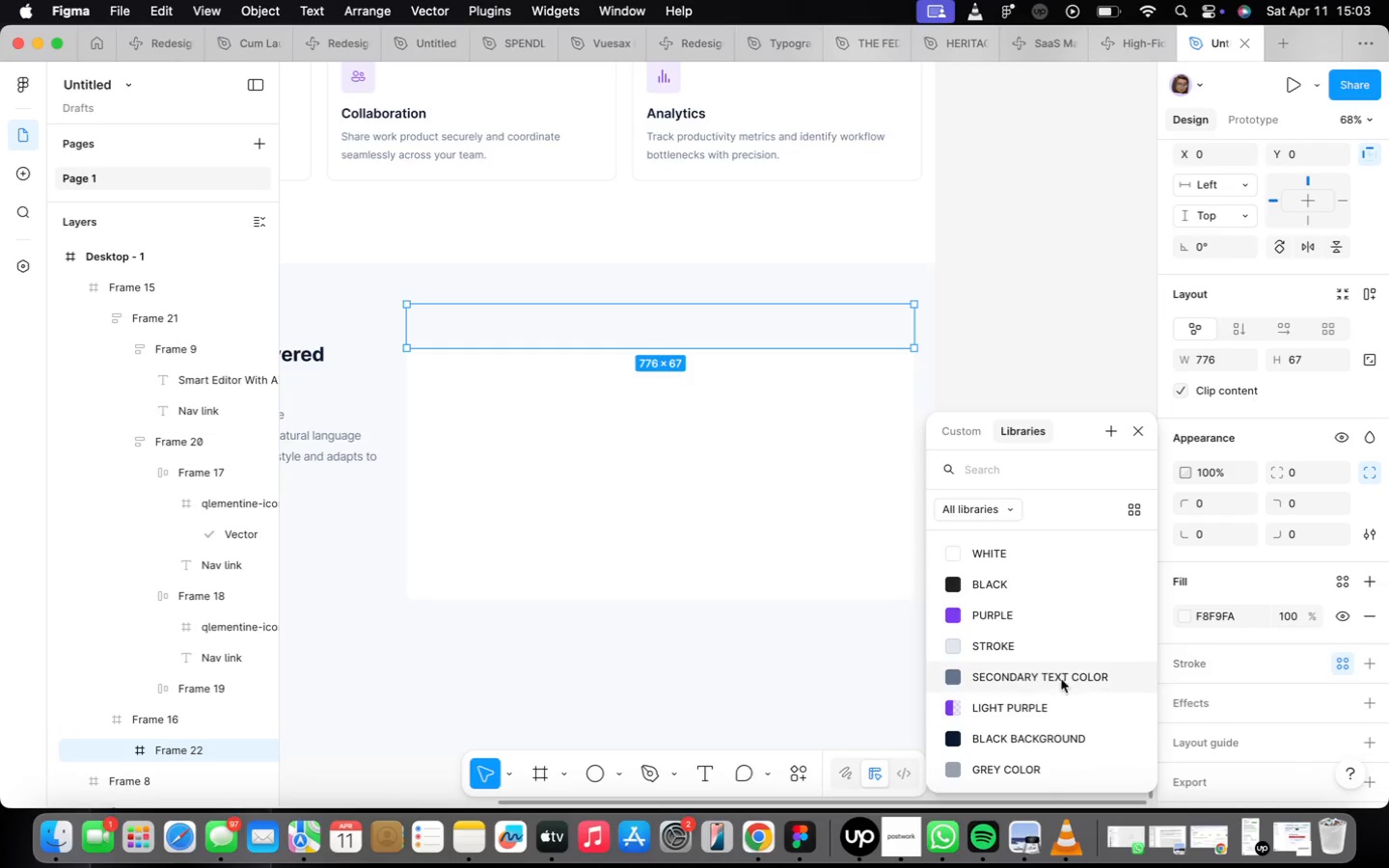 
left_click([1049, 650])
 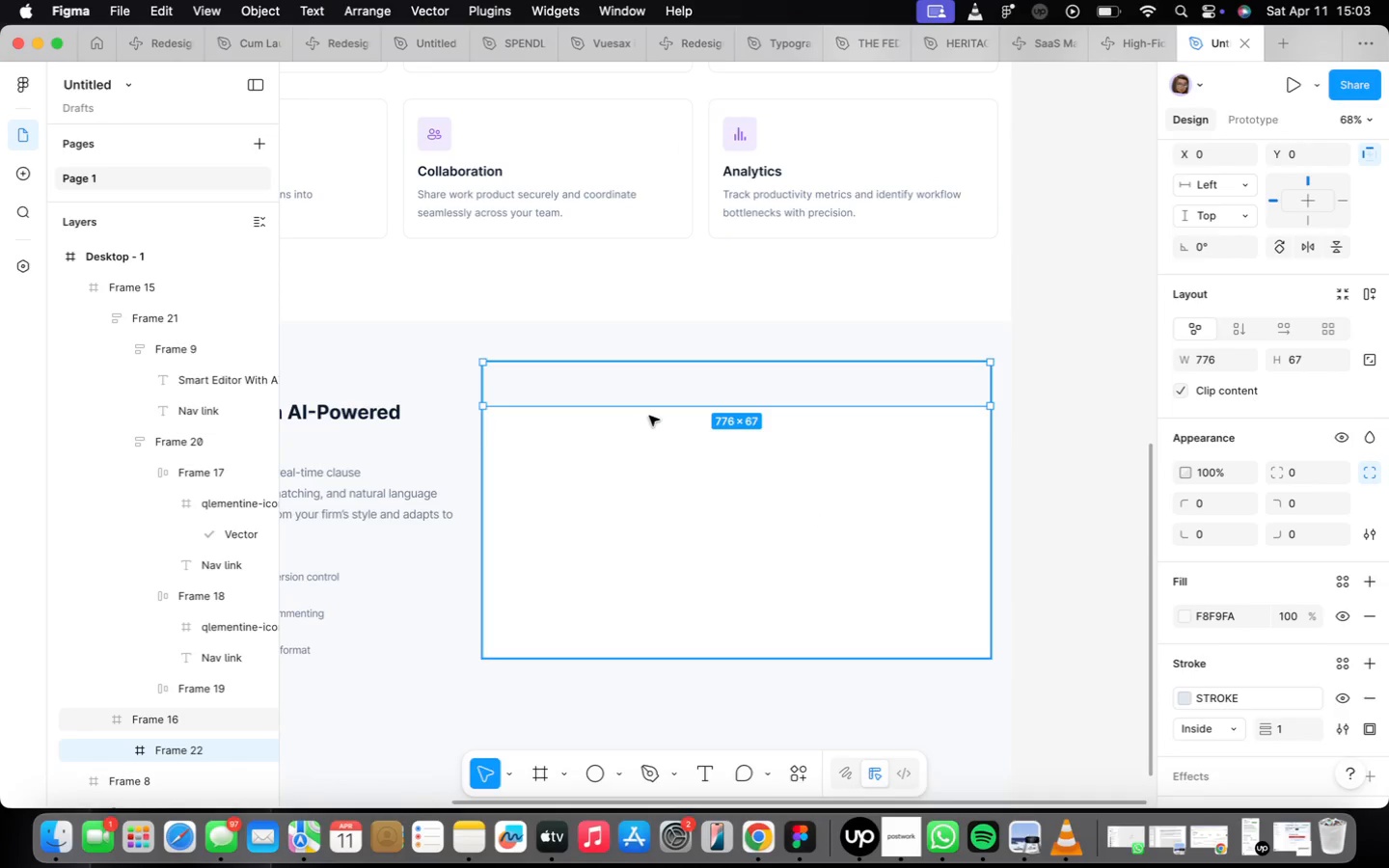 
wait(11.78)
 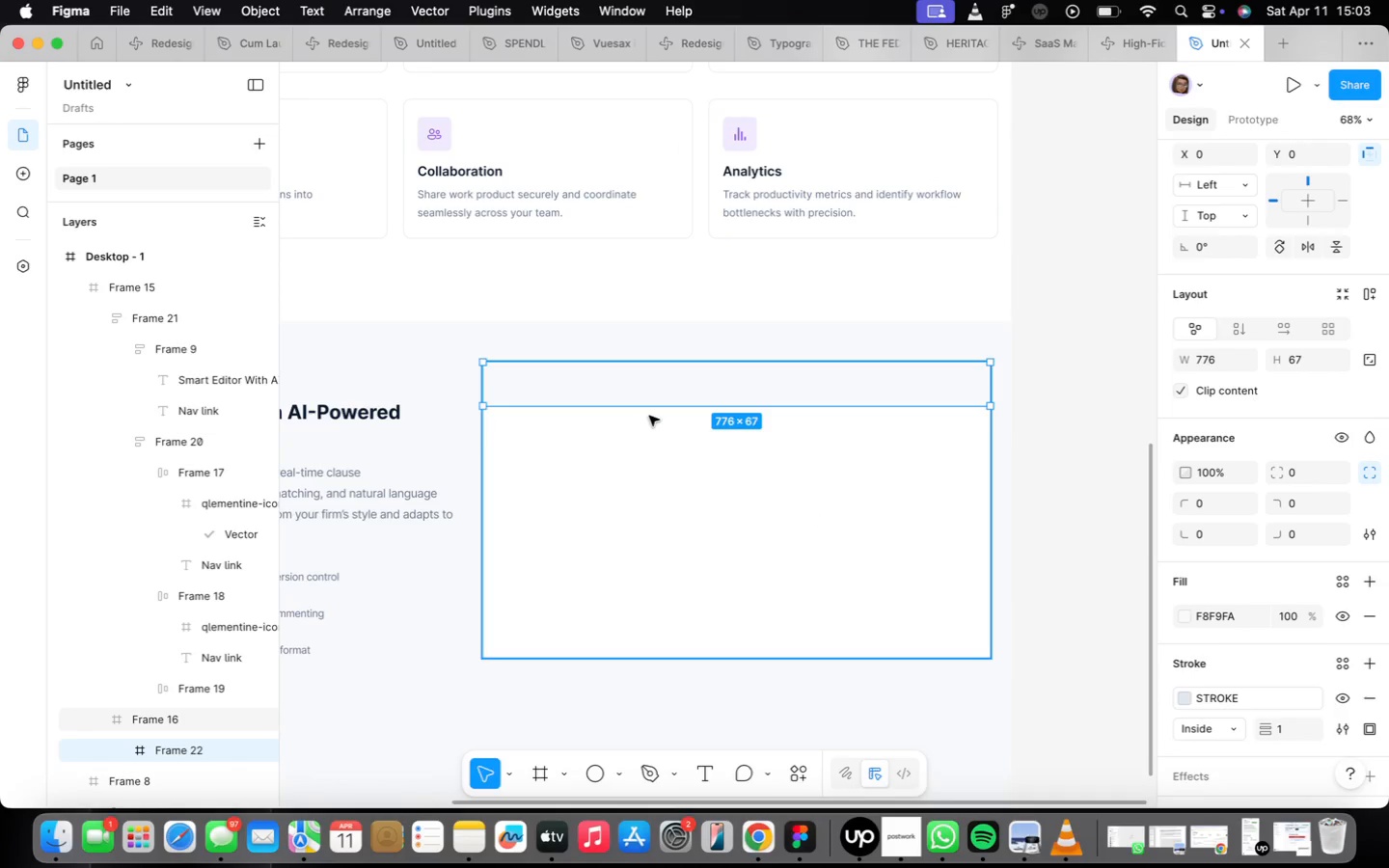 
scroll: coordinate [404, 428], scroll_direction: up, amount: 1.0
 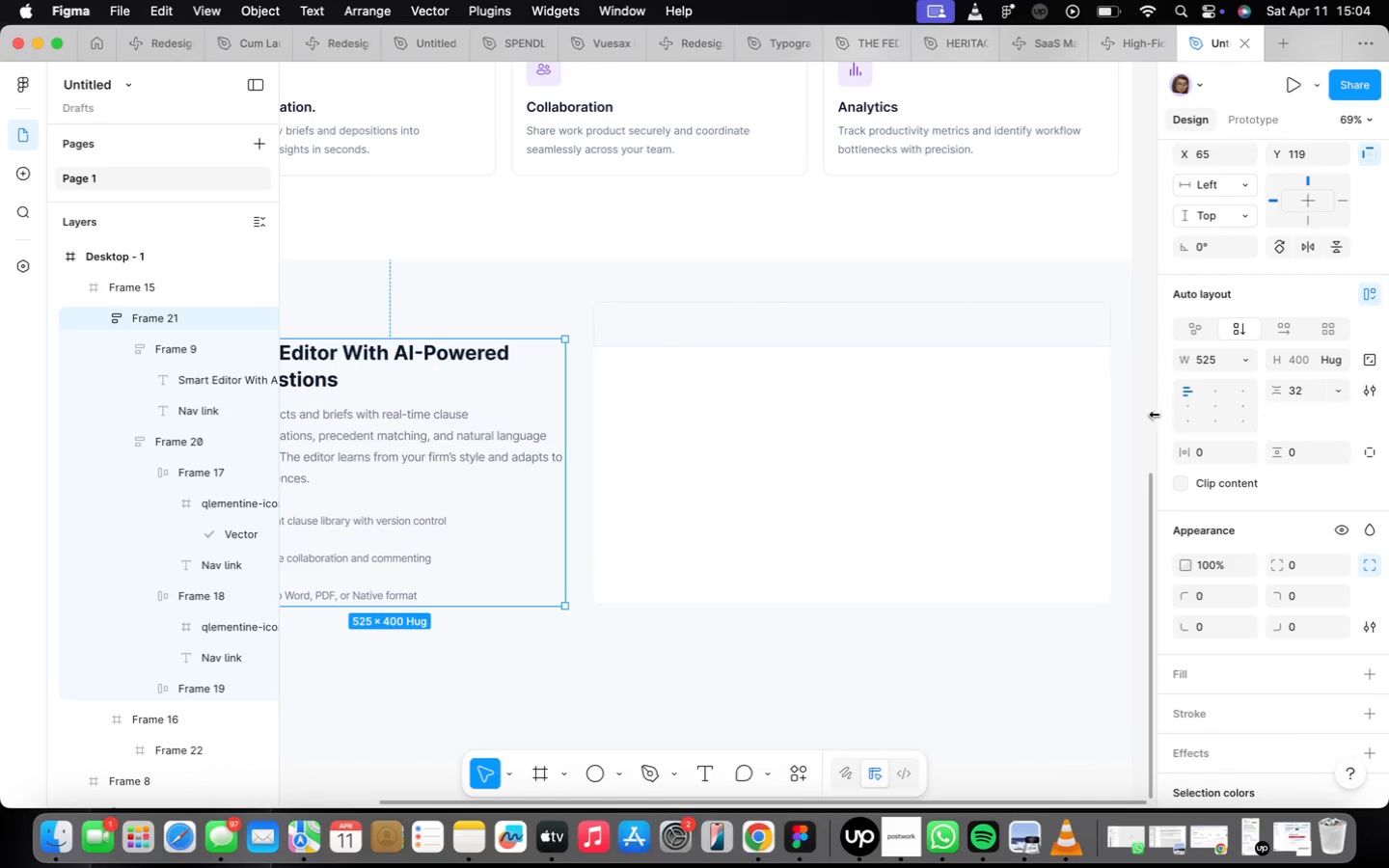 
wait(5.53)
 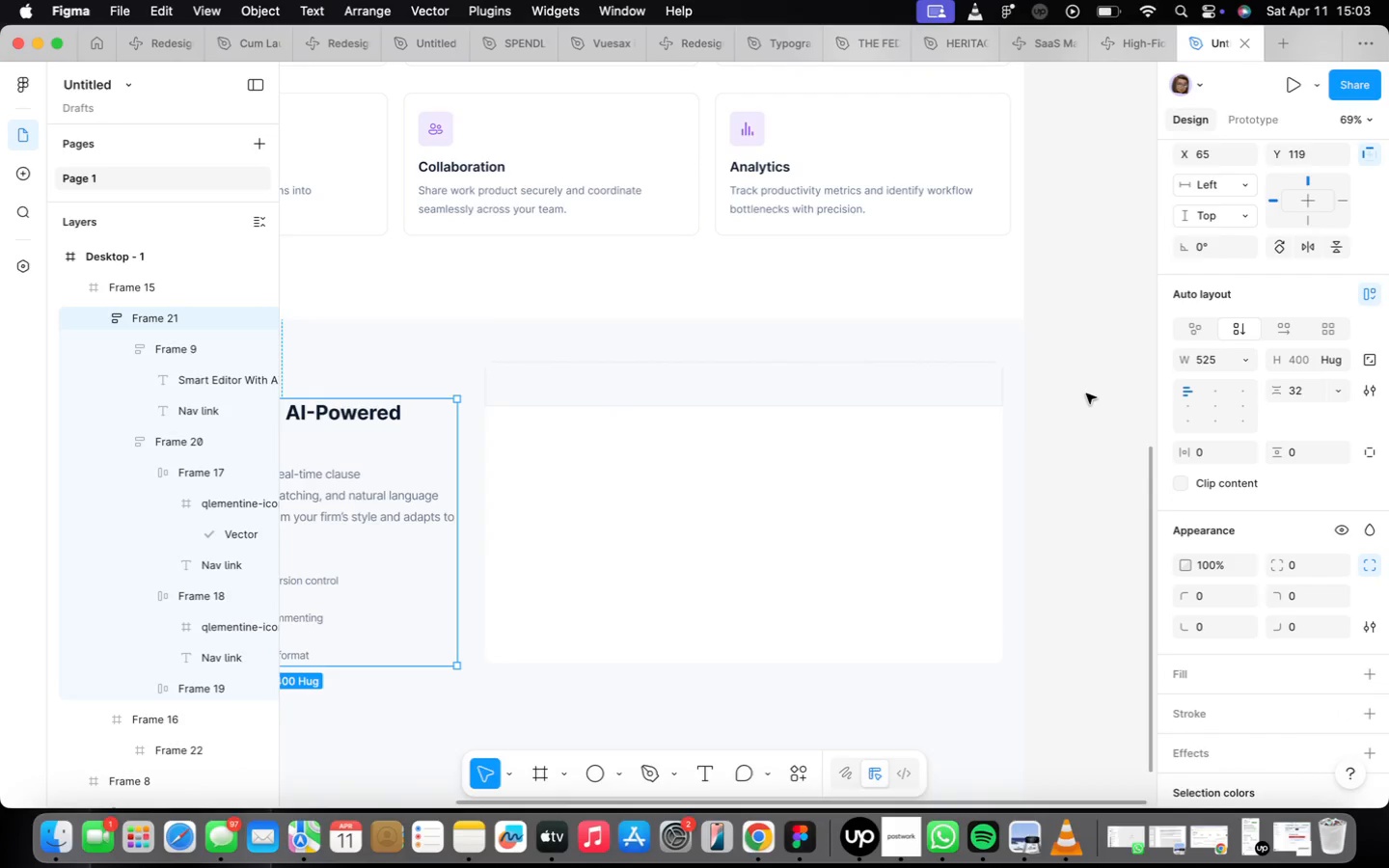 
double_click([373, 446])
 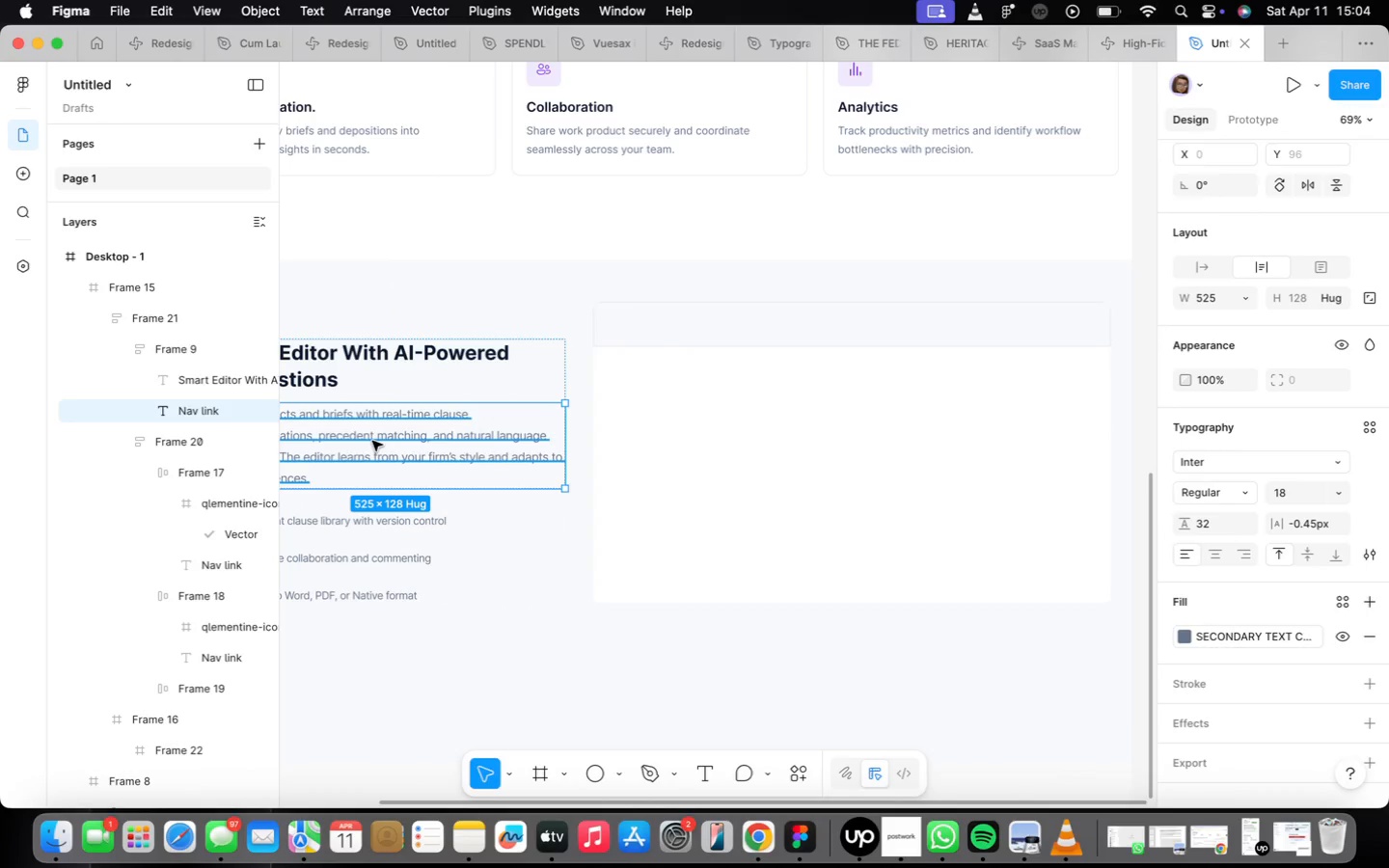 
hold_key(key=OptionLeft, duration=0.94)
left_click_drag(start_coordinate=[372, 441], to_coordinate=[803, 442])
 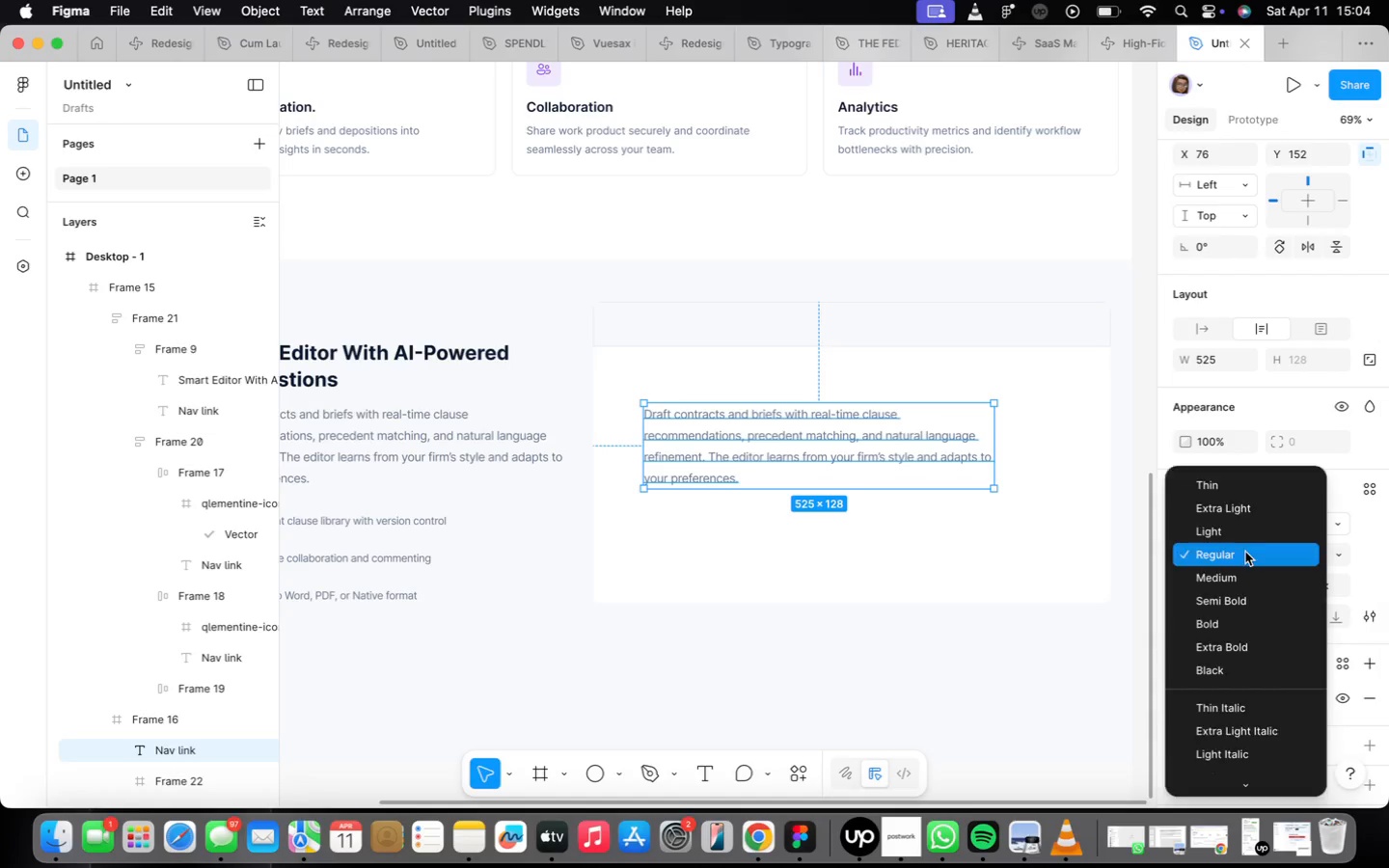 
left_click([1243, 574])
 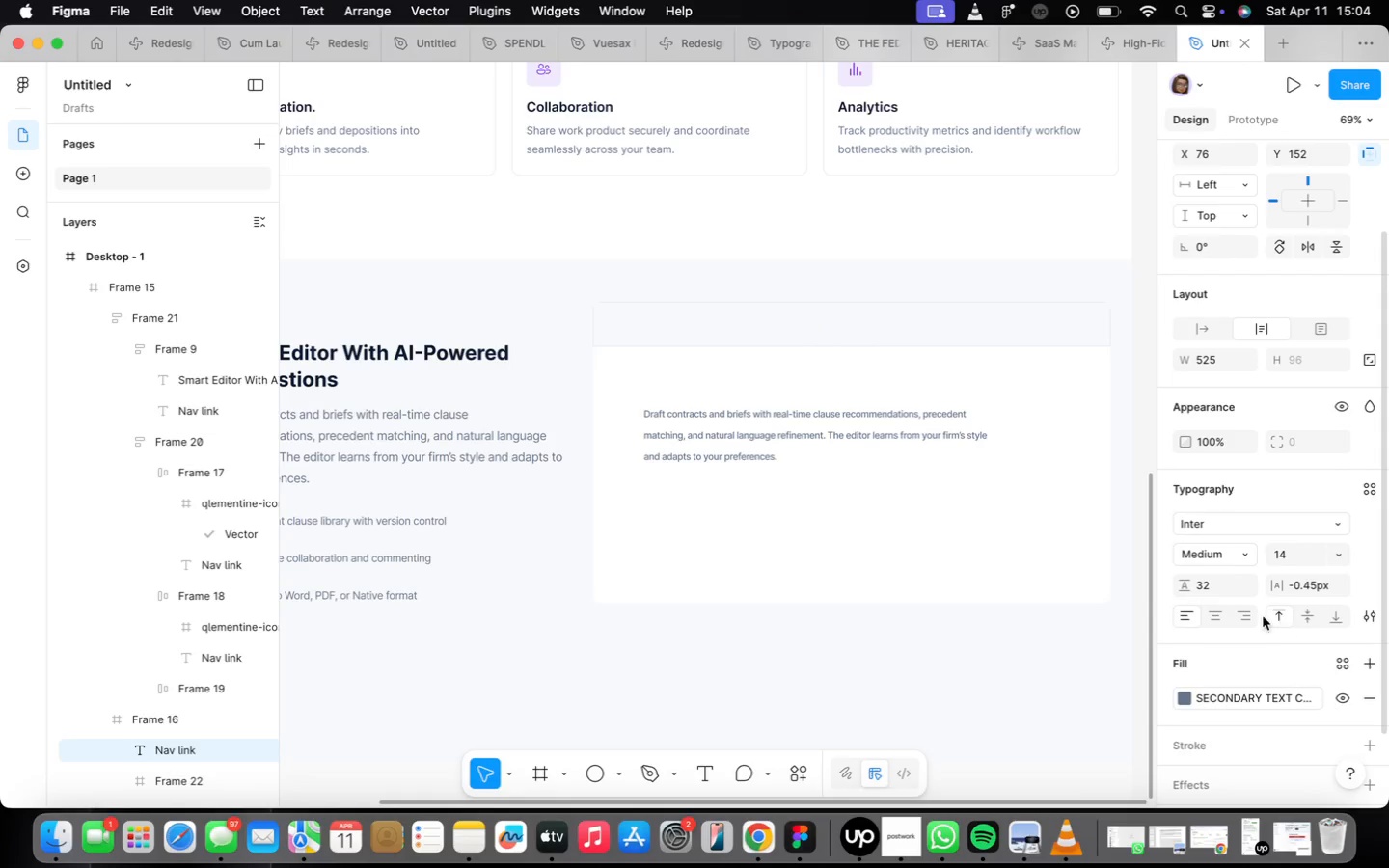 
type(20)
 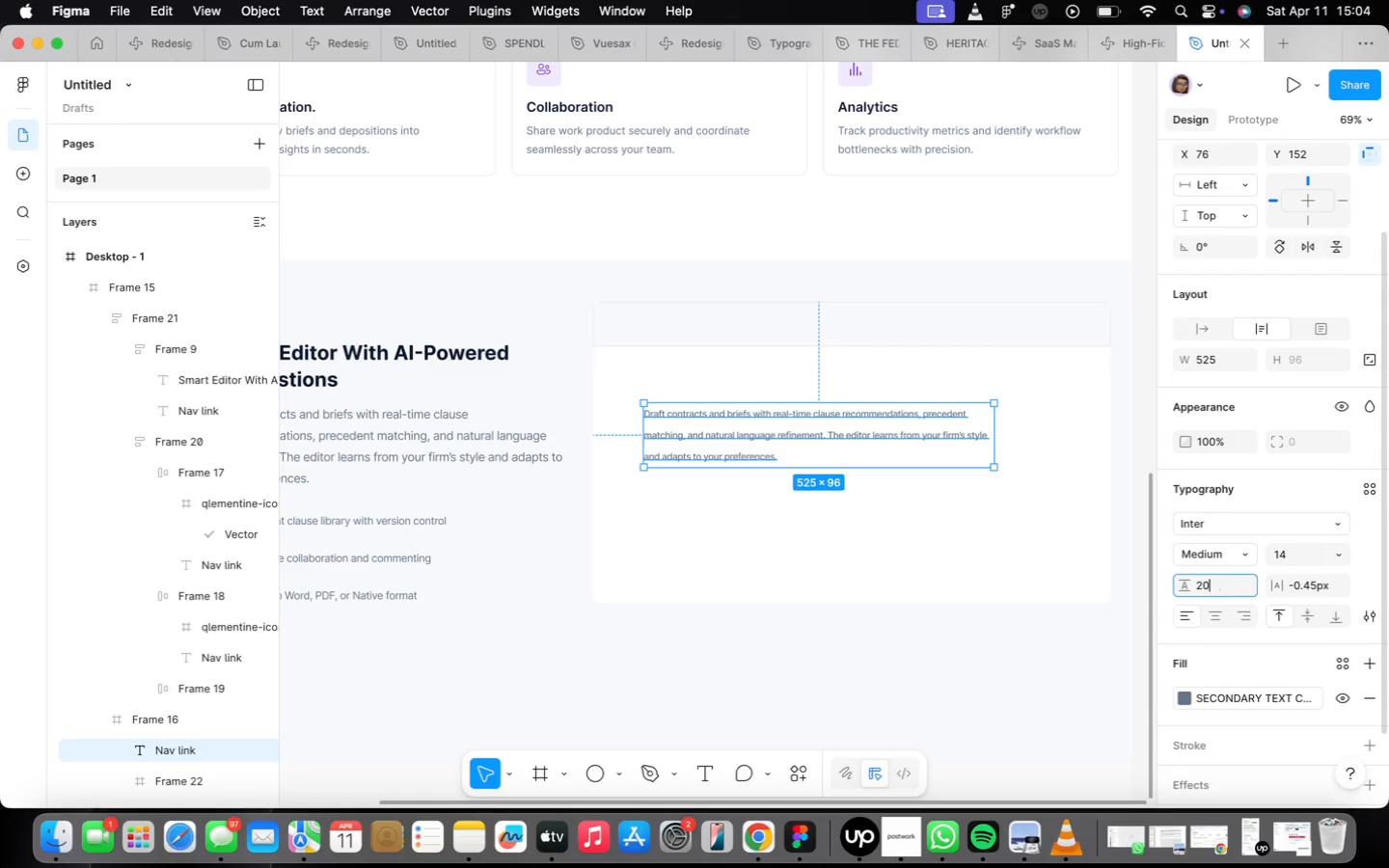 
key(Enter)
 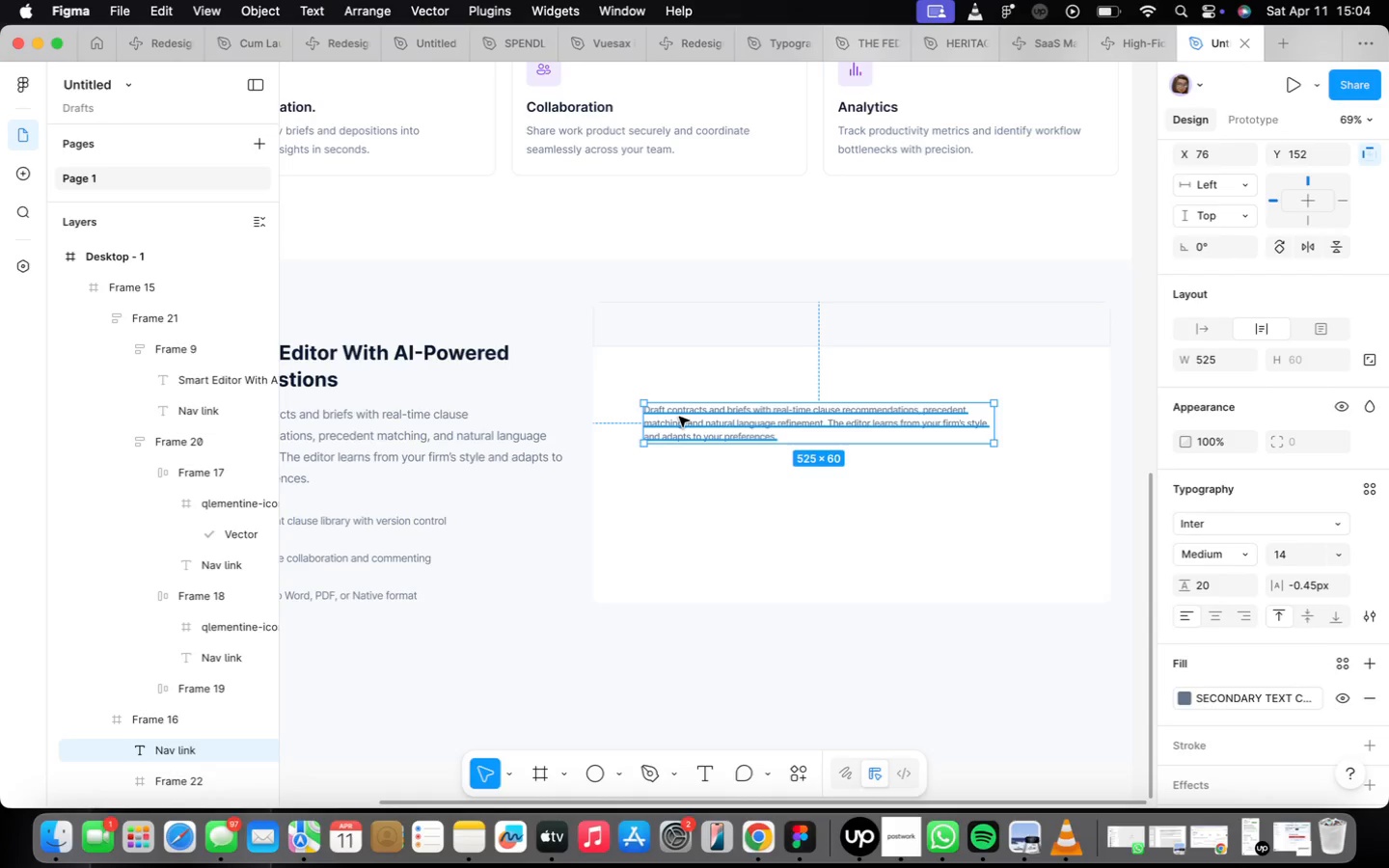 
double_click([684, 419])
 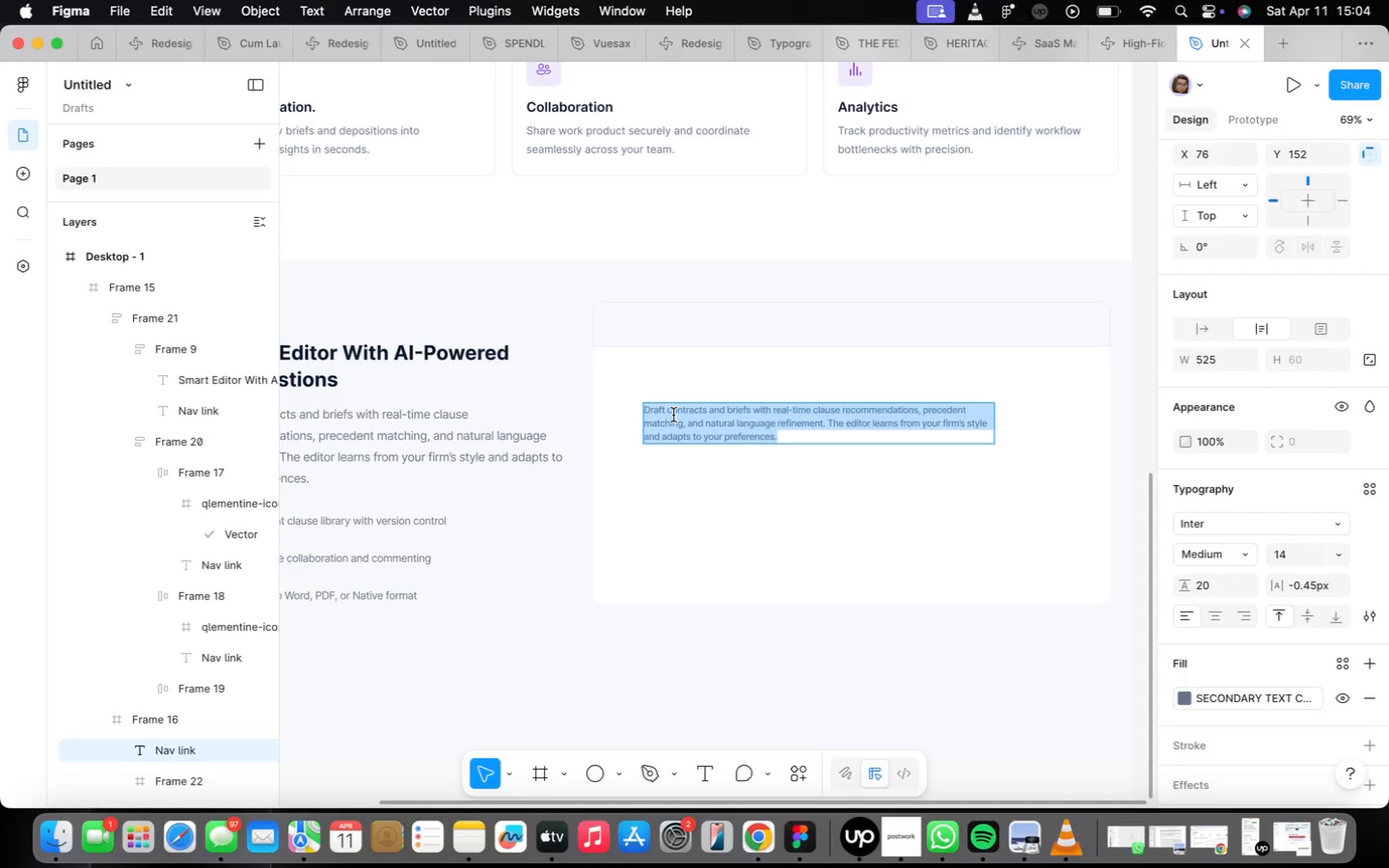 
type(Emplyment_Agreement_Drafr)
 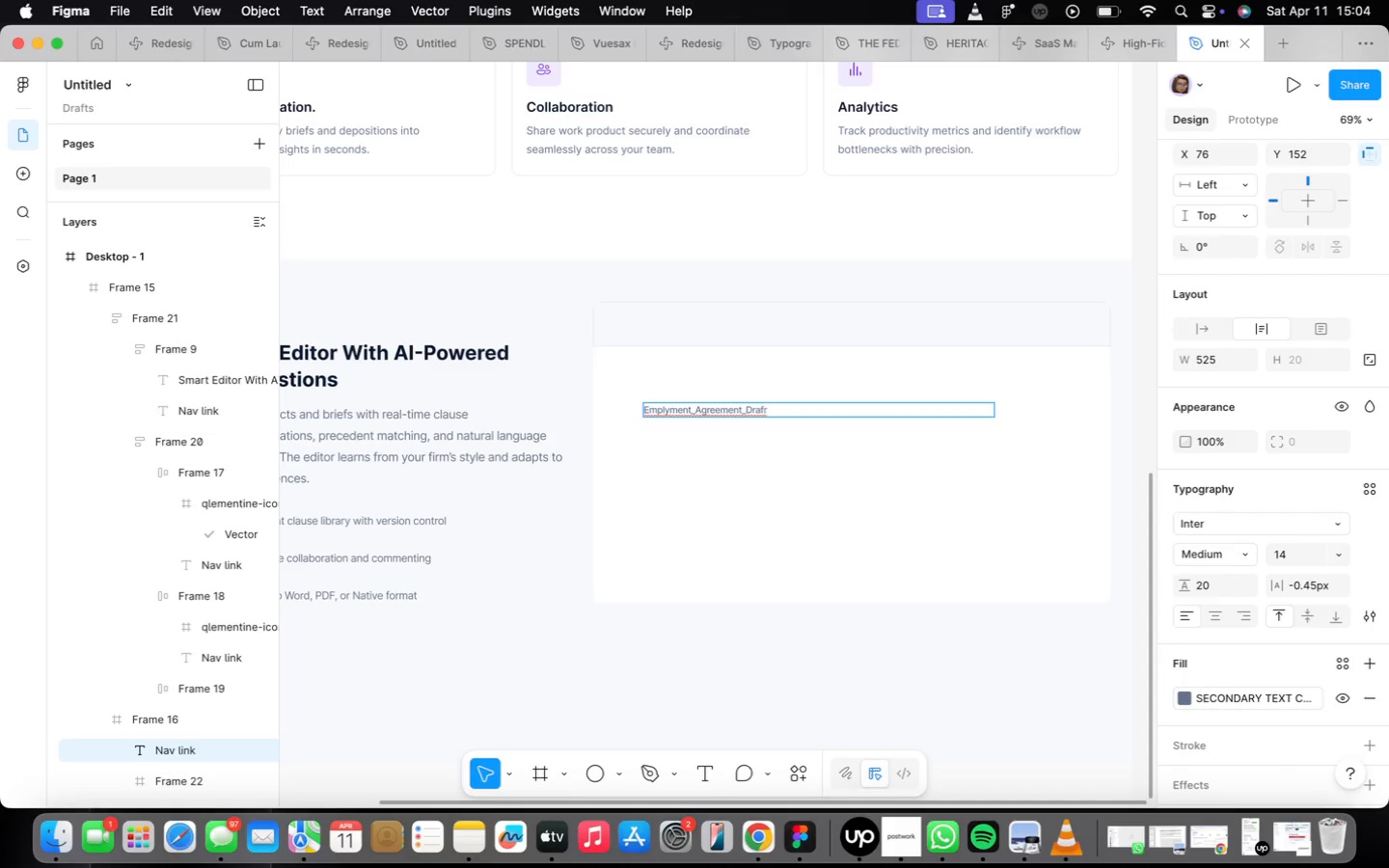 
key(Shift+ShiftLeft)
 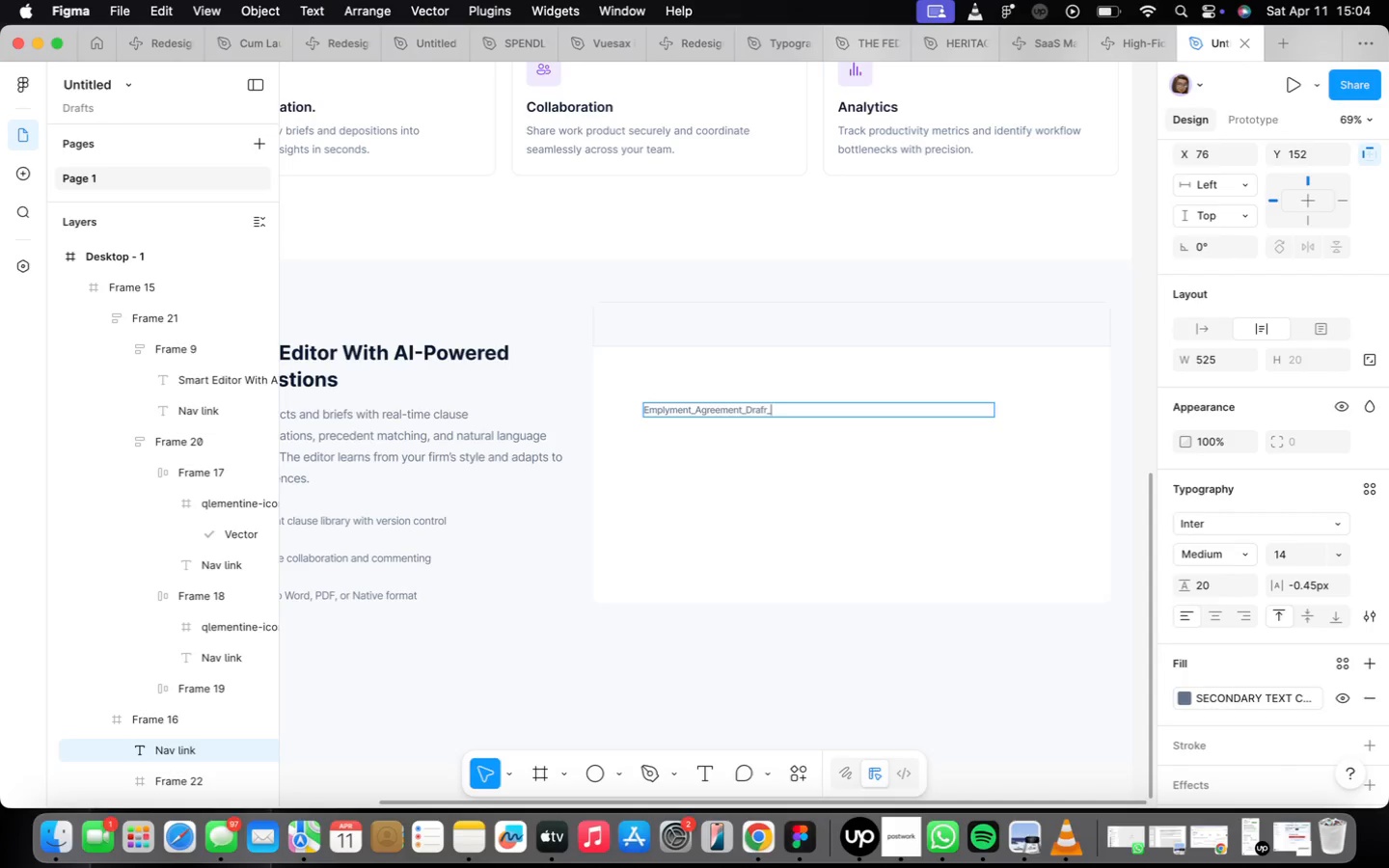 
key(Shift+Minus)
 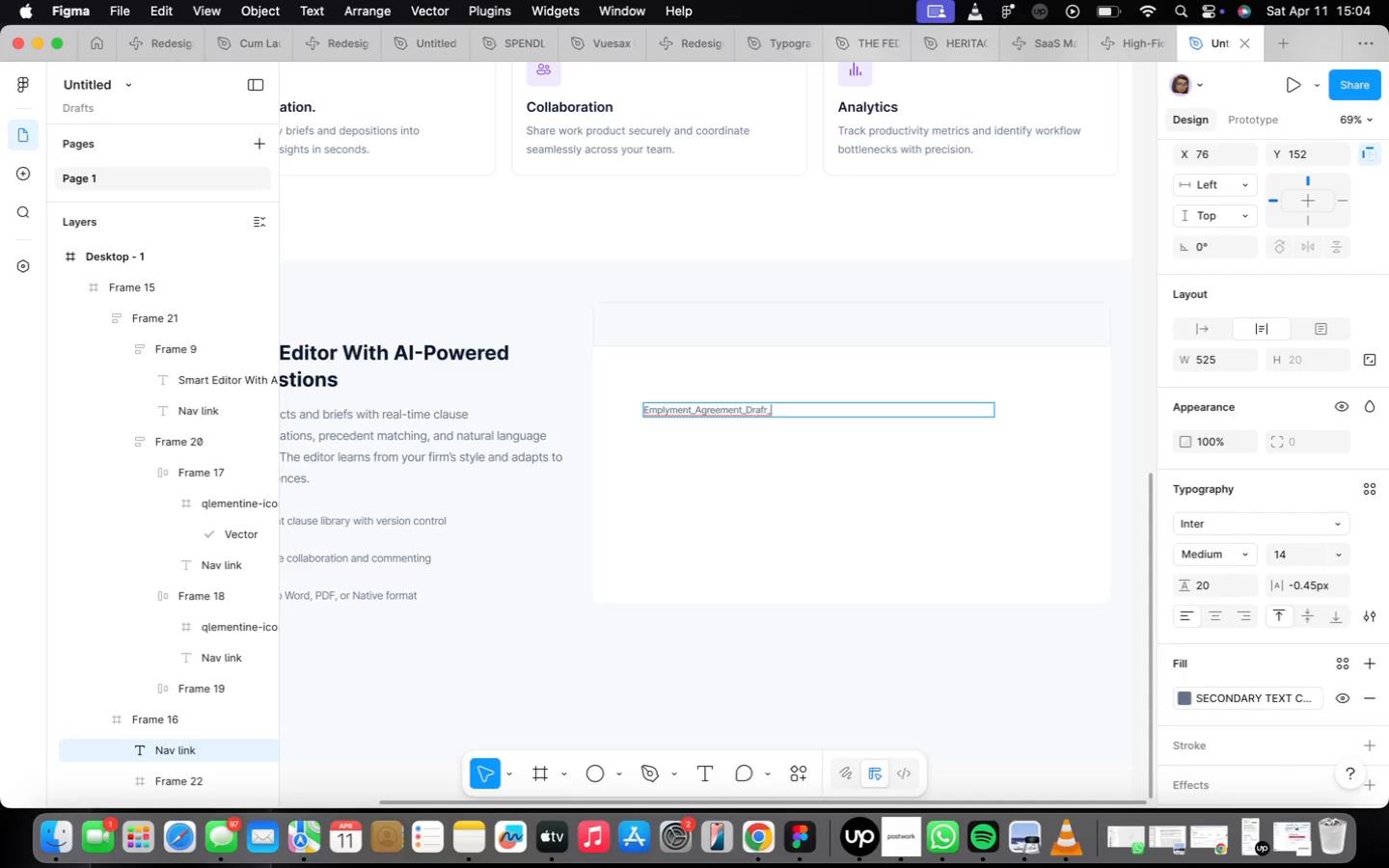 
key(Backspace)
 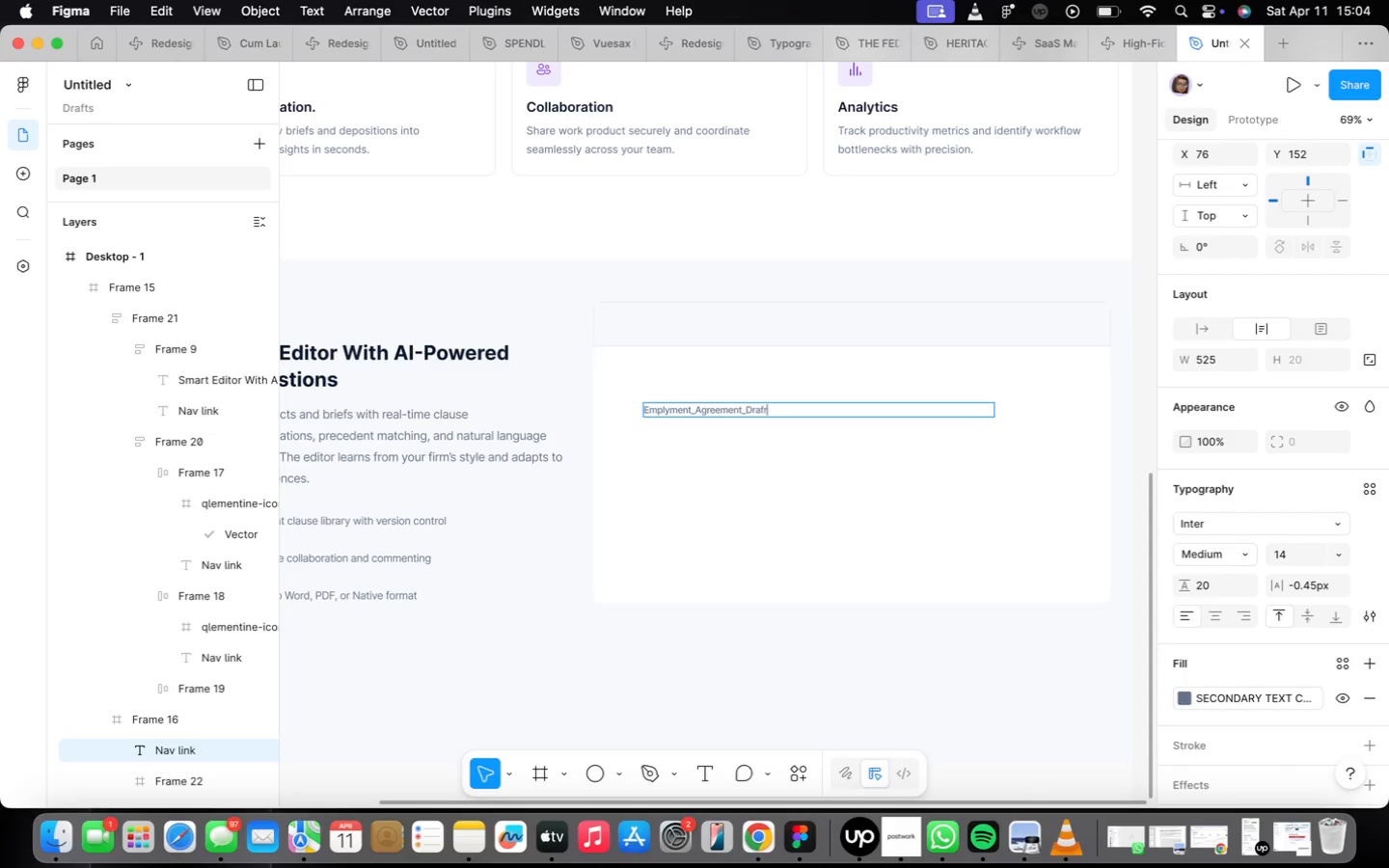 
key(Backspace)
 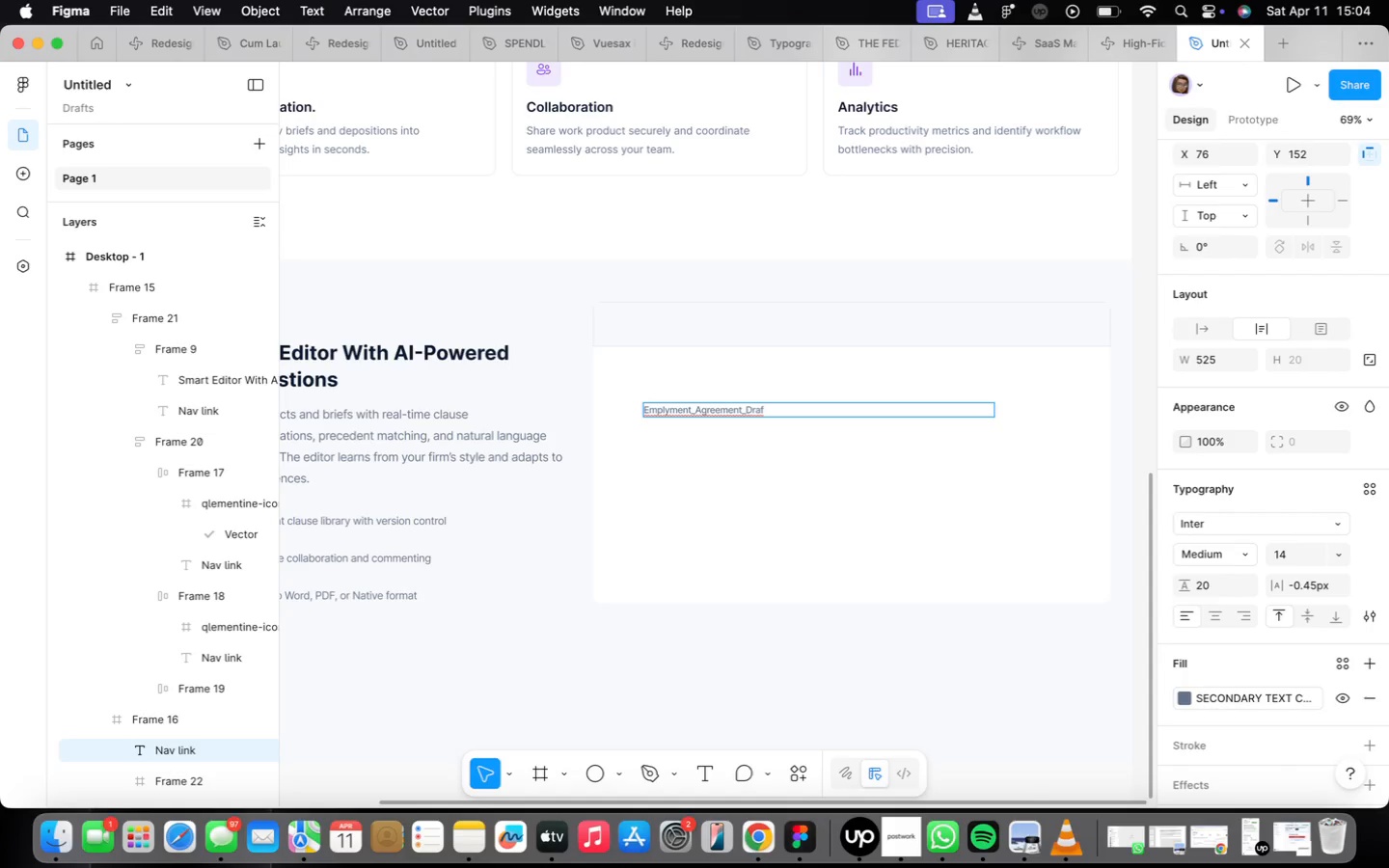 
key(T)
 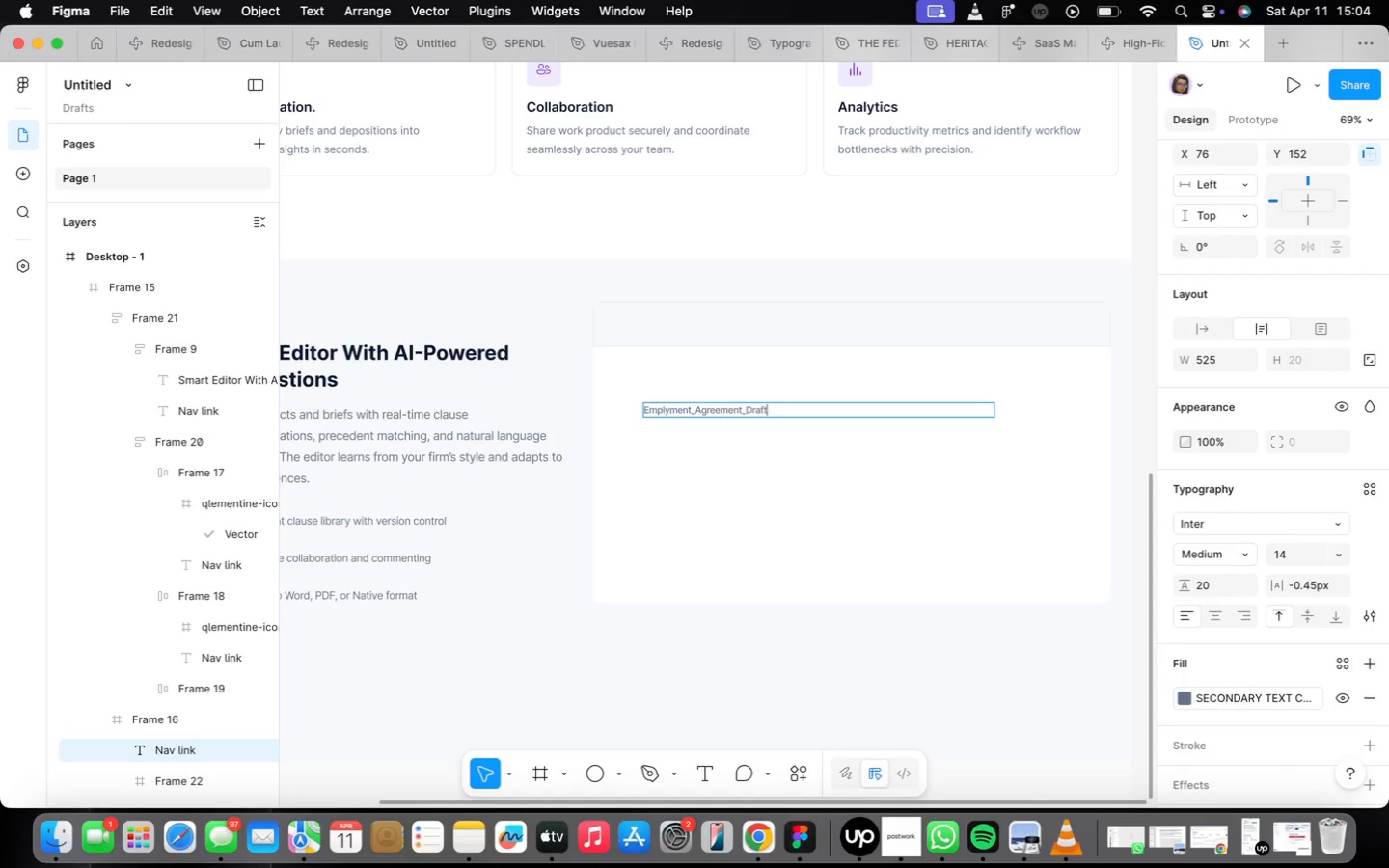 
key(Shift+ShiftLeft)
 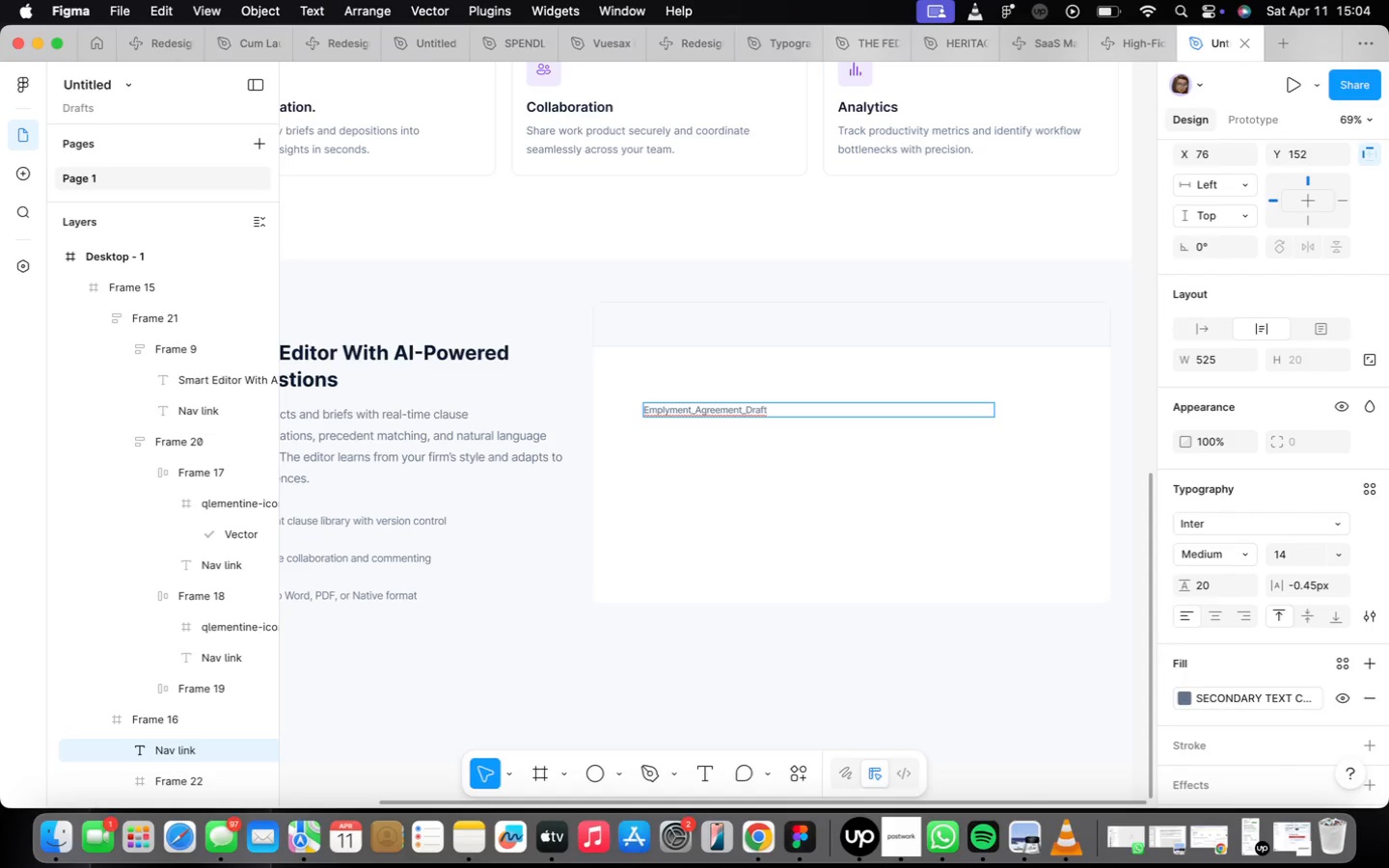 
key(Shift+Minus)
 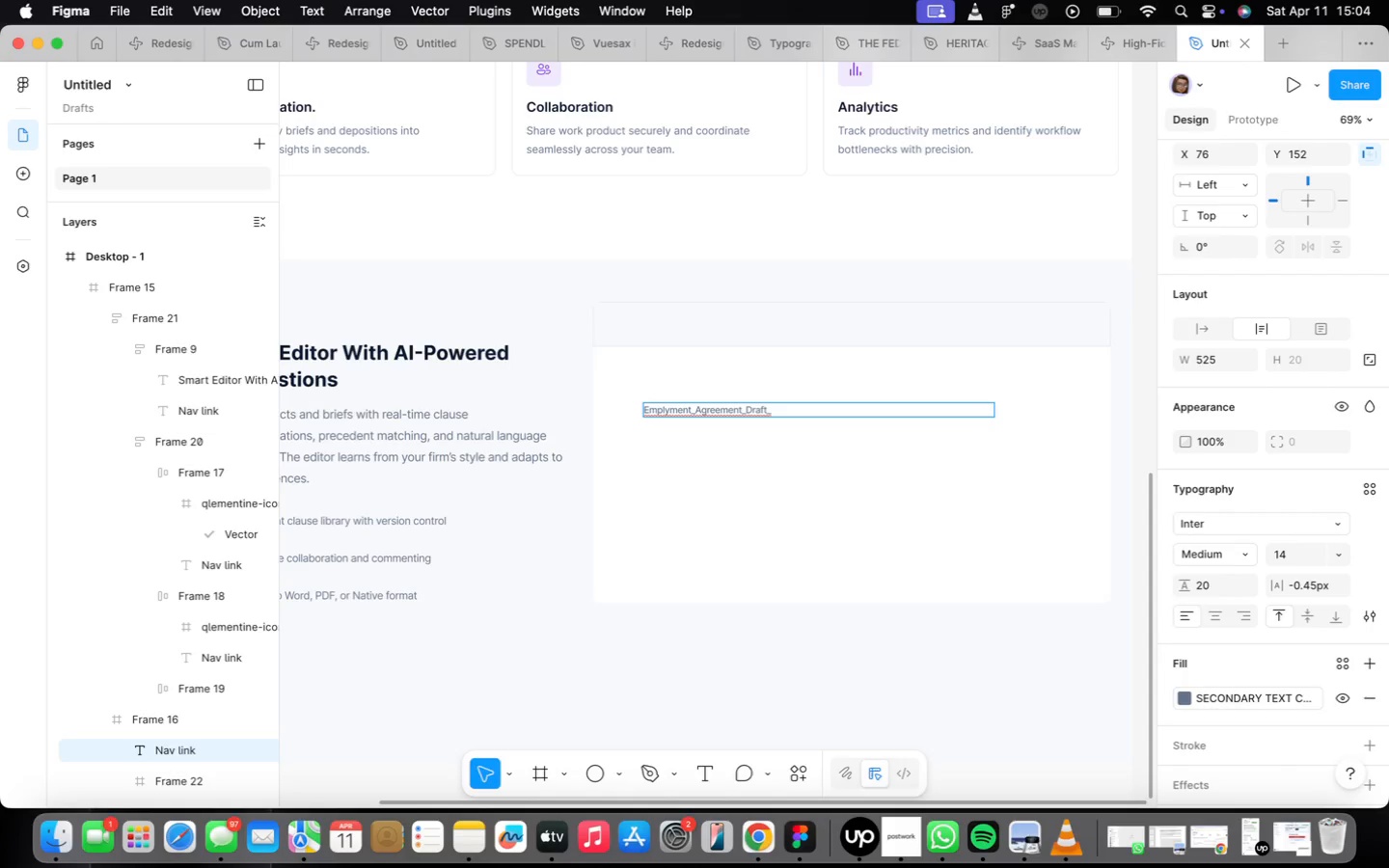 
type(v#)
key(Backspace)
type(3.docx)
 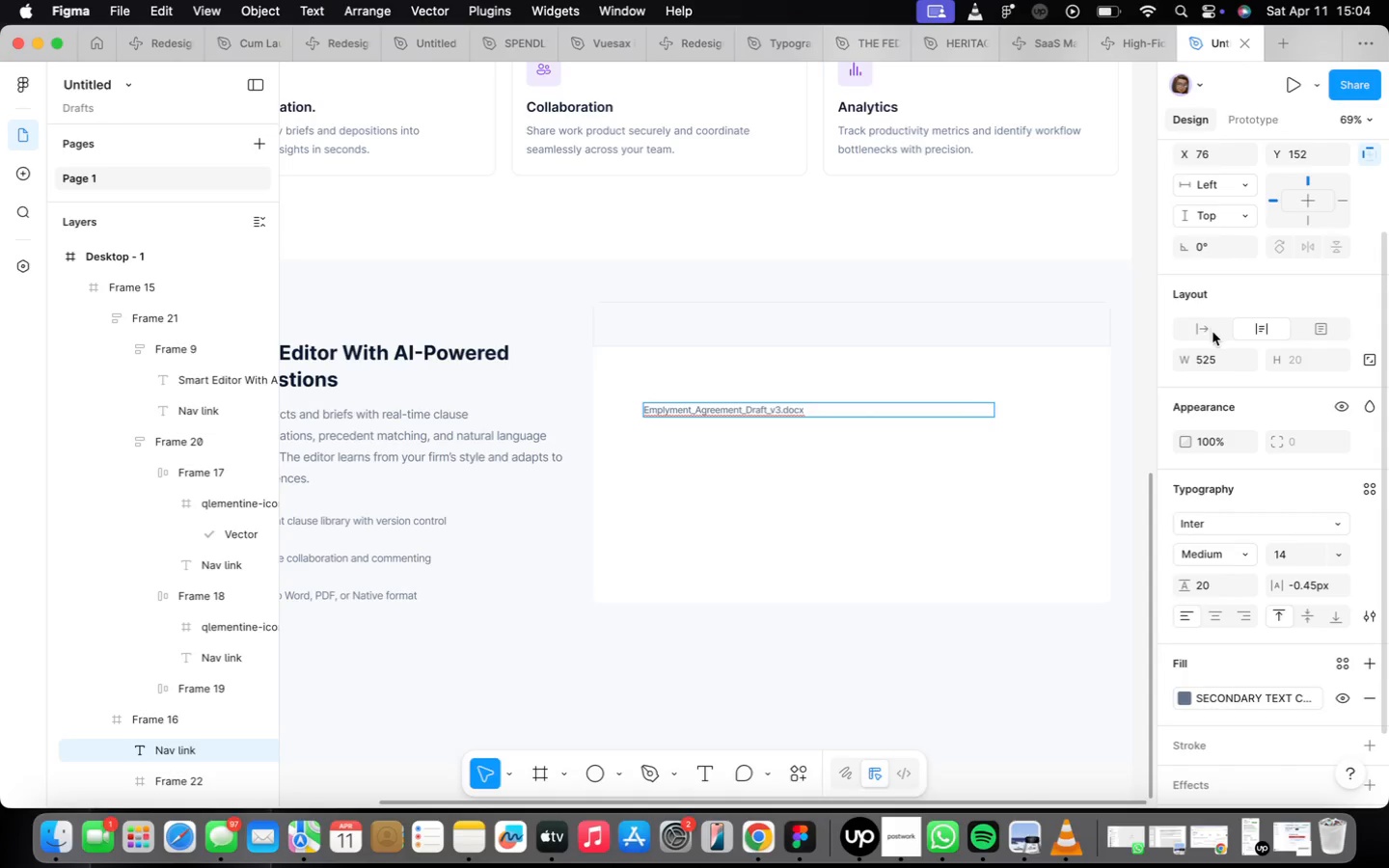 
scroll: coordinate [709, 394], scroll_direction: up, amount: 7.0
 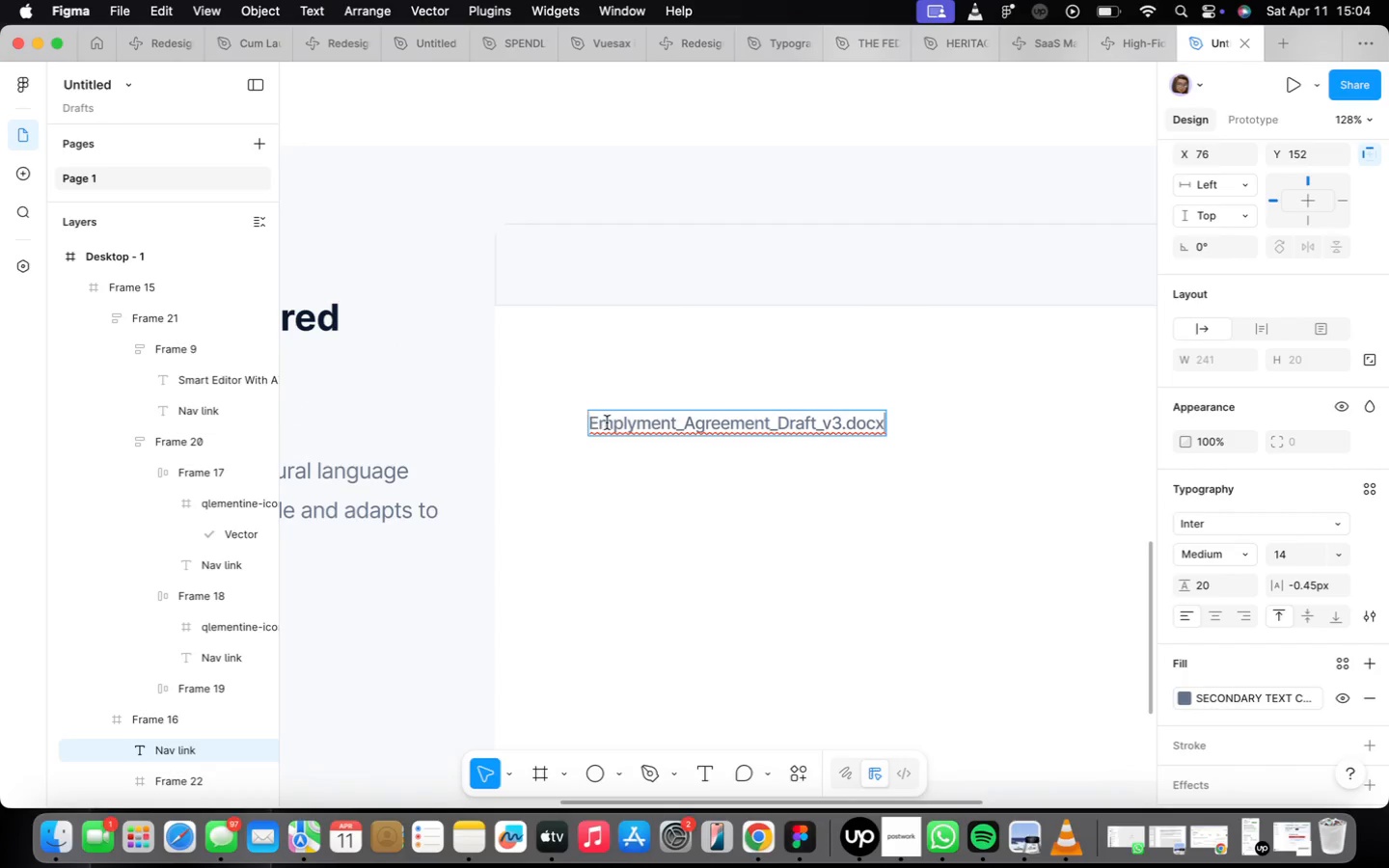 
left_click([633, 424])
 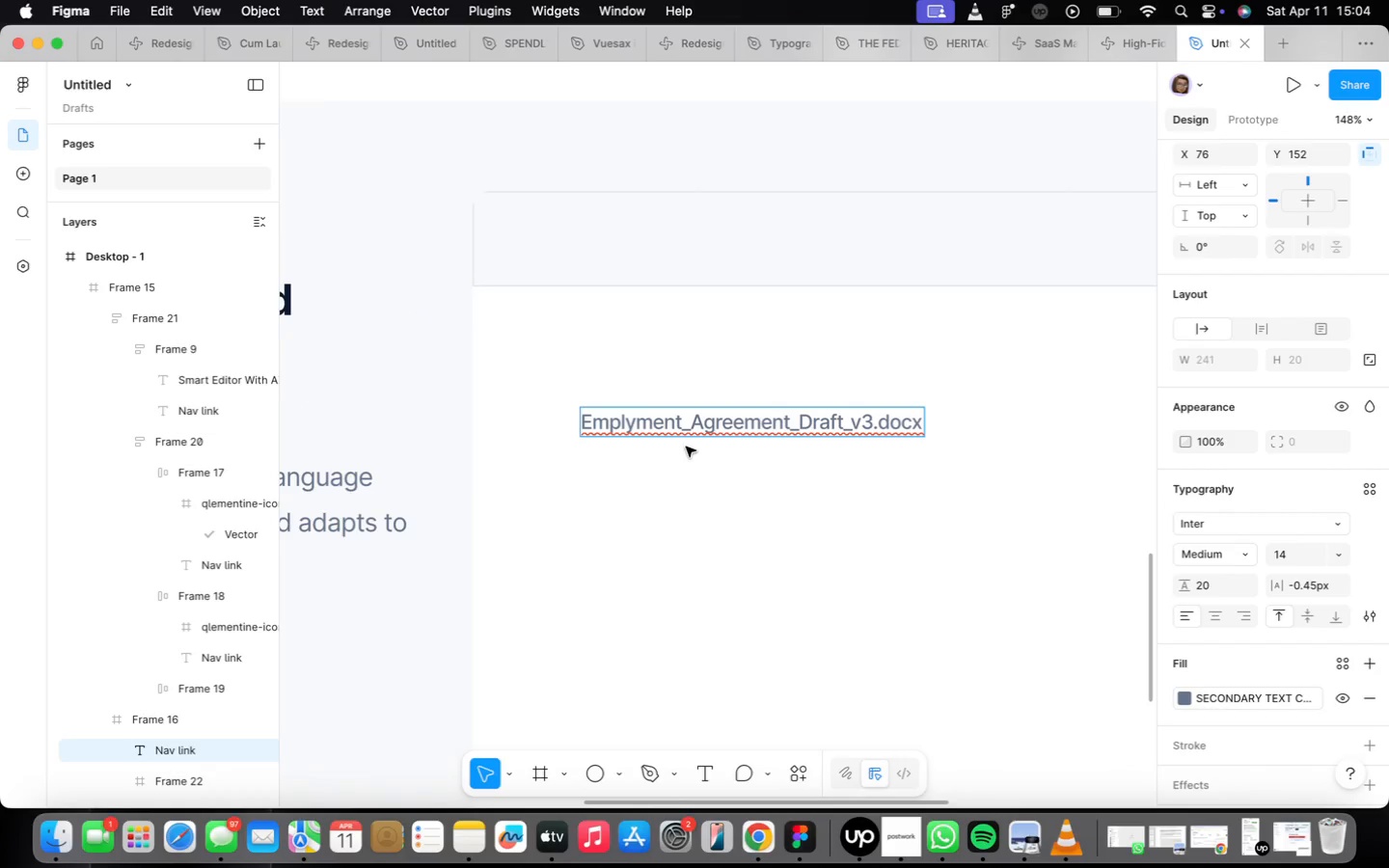 
scroll: coordinate [635, 434], scroll_direction: up, amount: 2.0
 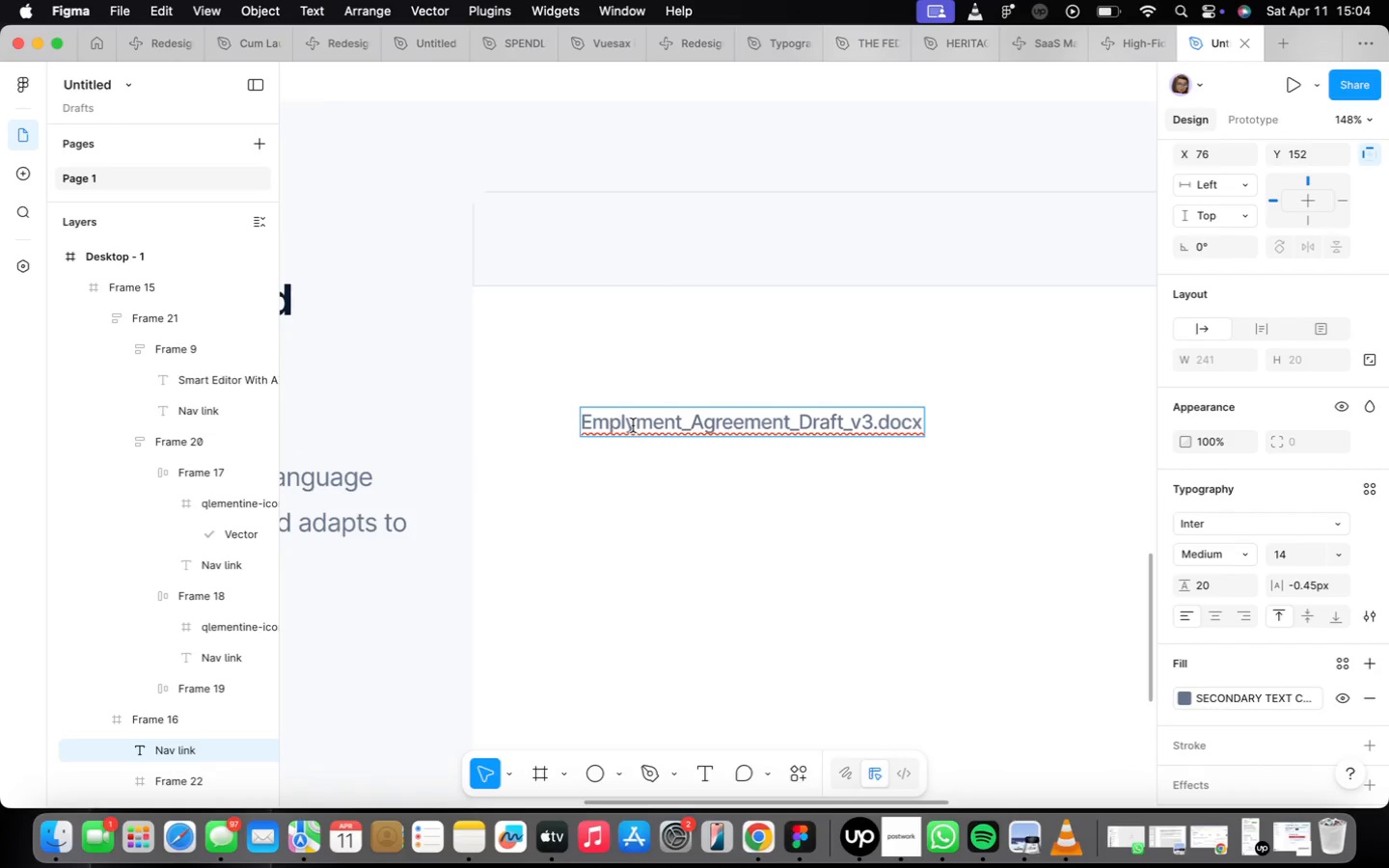 
key(O)
 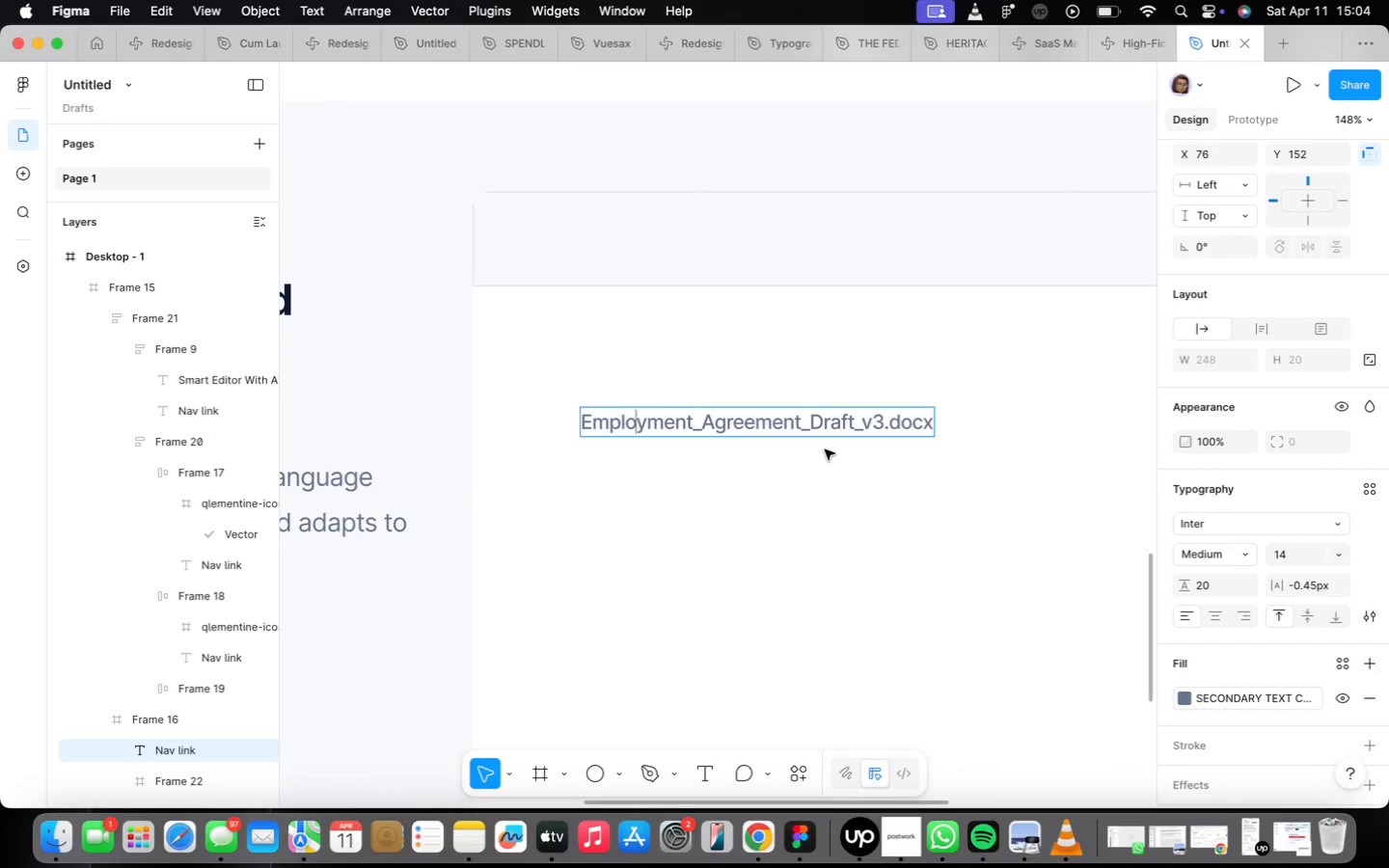 
left_click([860, 491])
 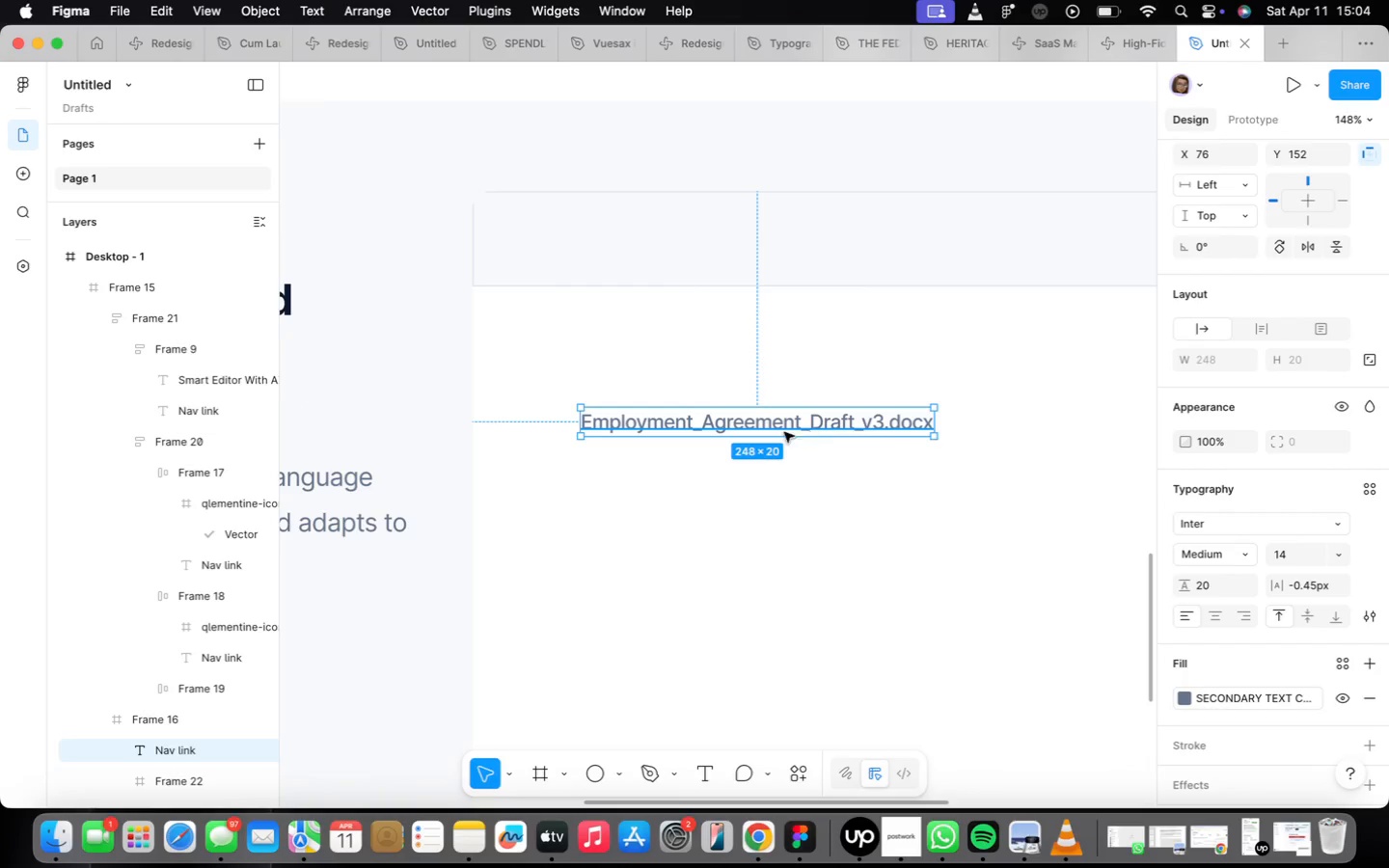 
left_click_drag(start_coordinate=[783, 431], to_coordinate=[736, 257])
 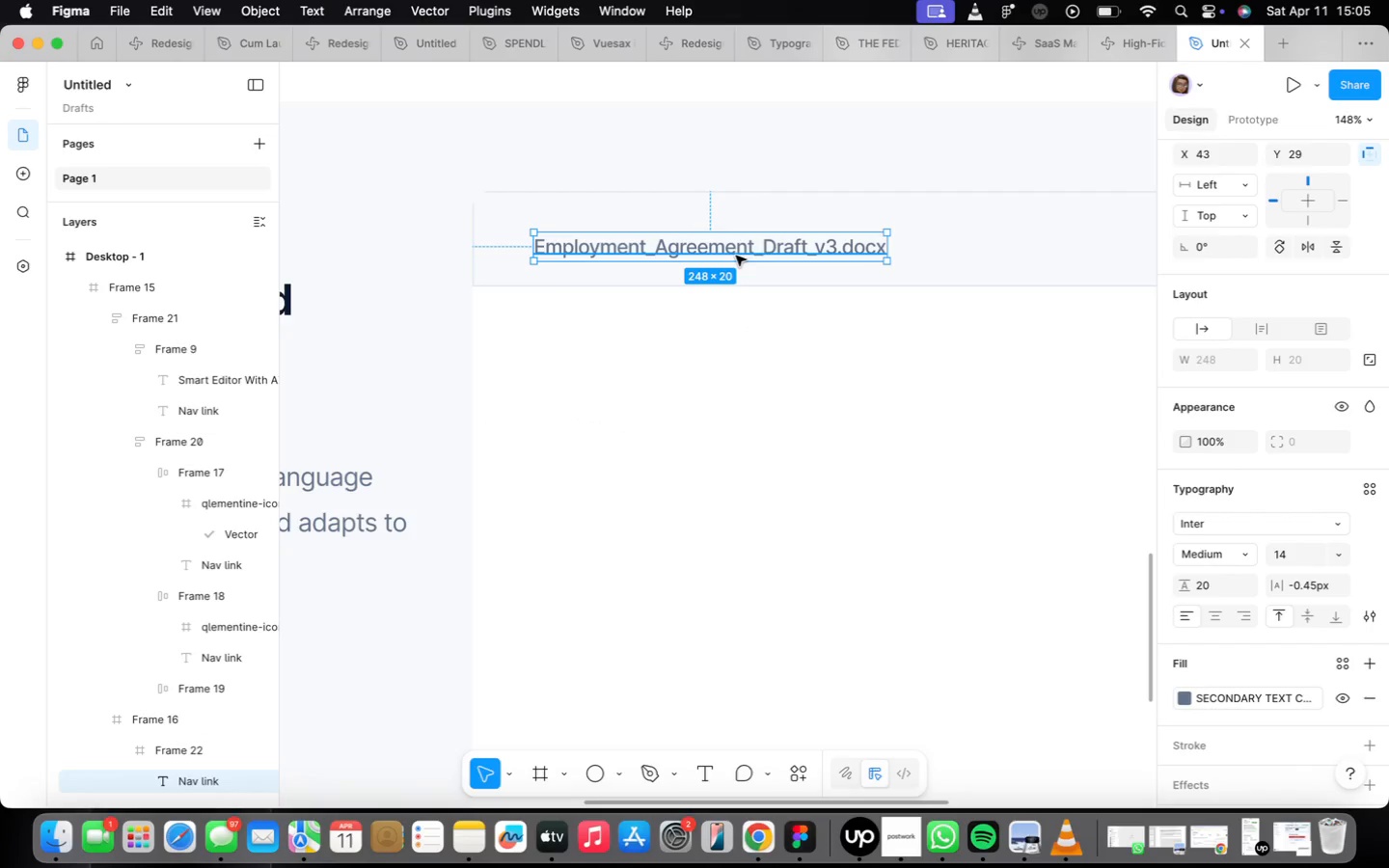 
scroll: coordinate [754, 265], scroll_direction: down, amount: 5.0
 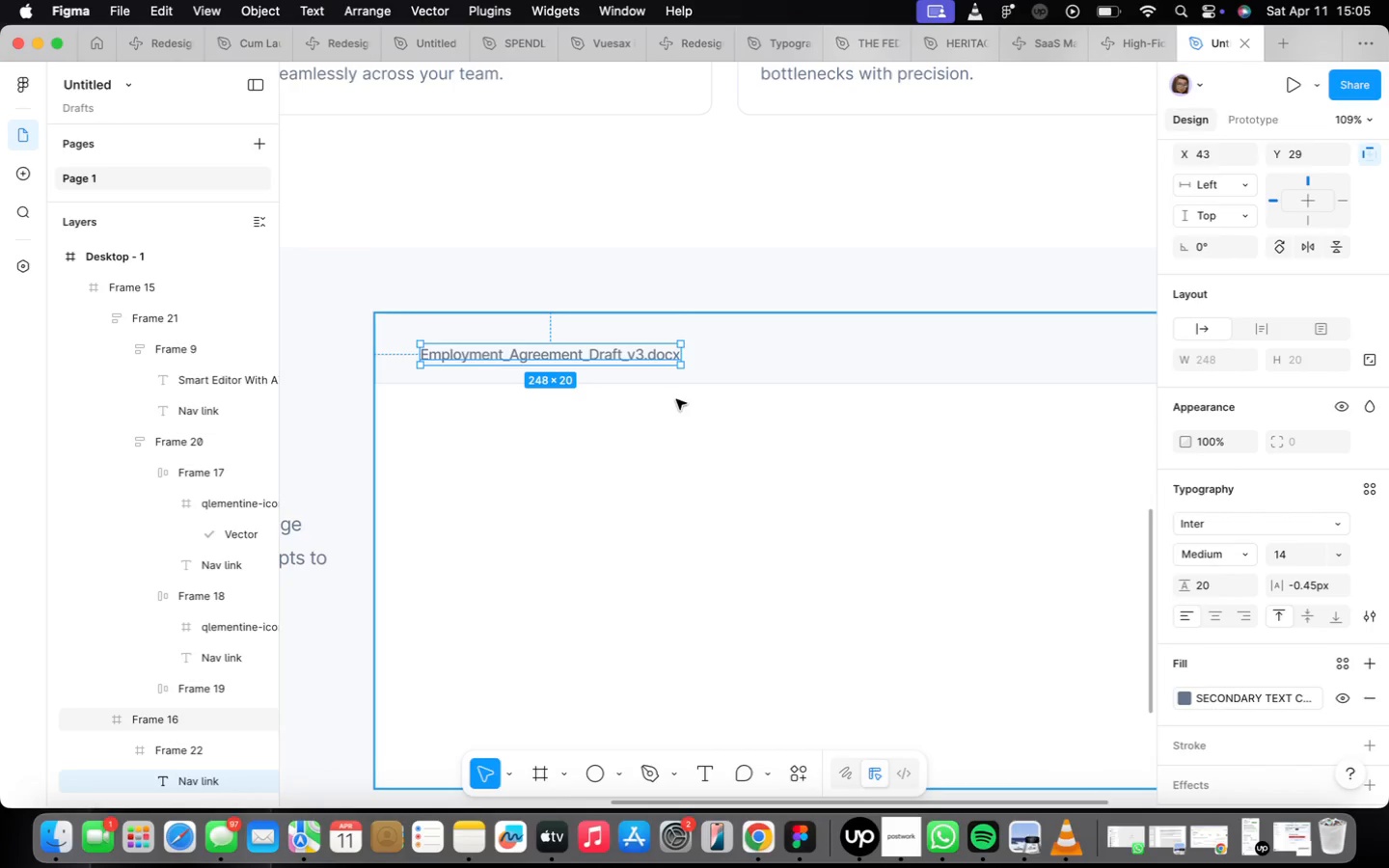 
hold_key(key=OptionLeft, duration=0.77)
left_click_drag(start_coordinate=[632, 353], to_coordinate=[747, 448])
 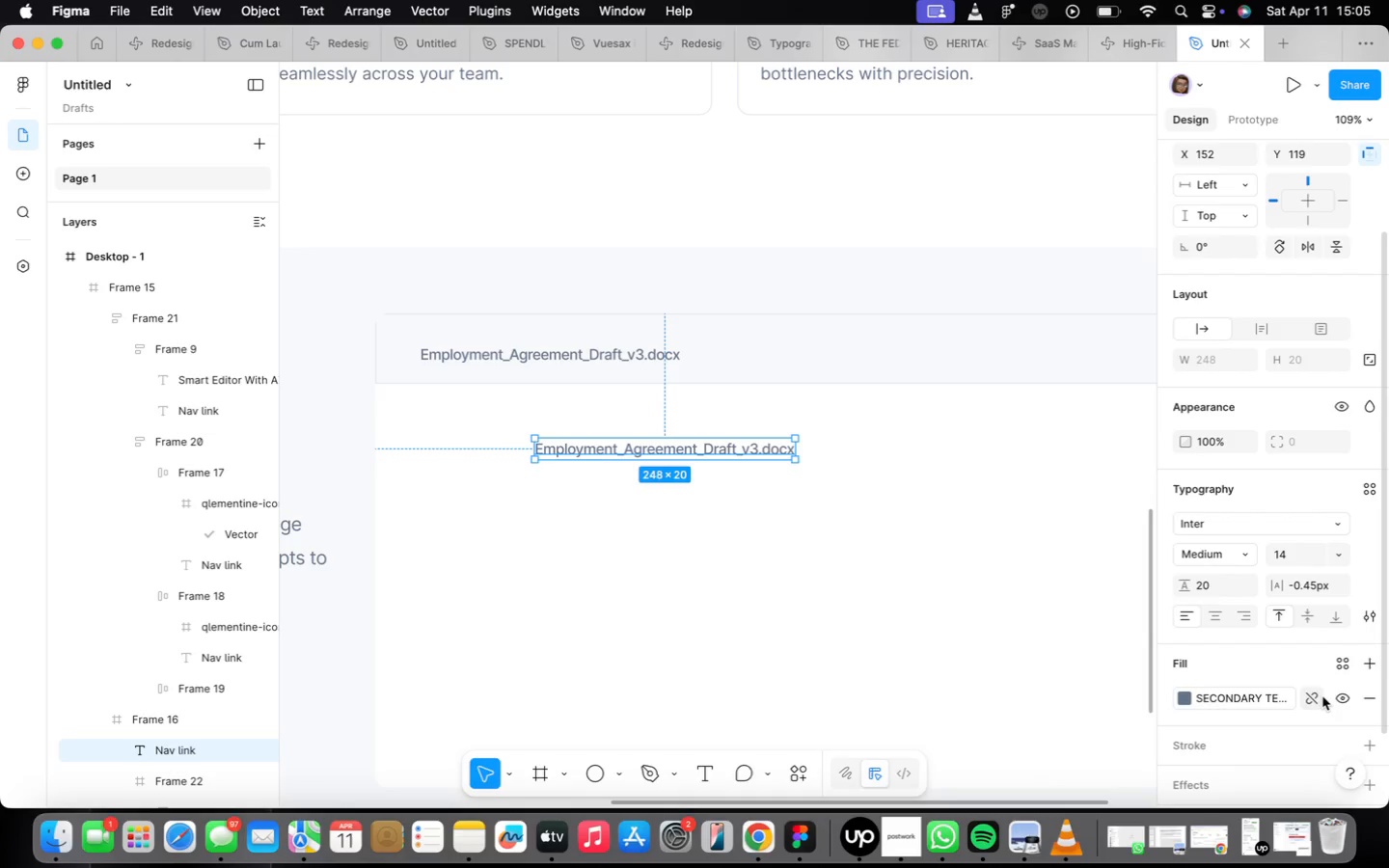 
left_click([1313, 705])
 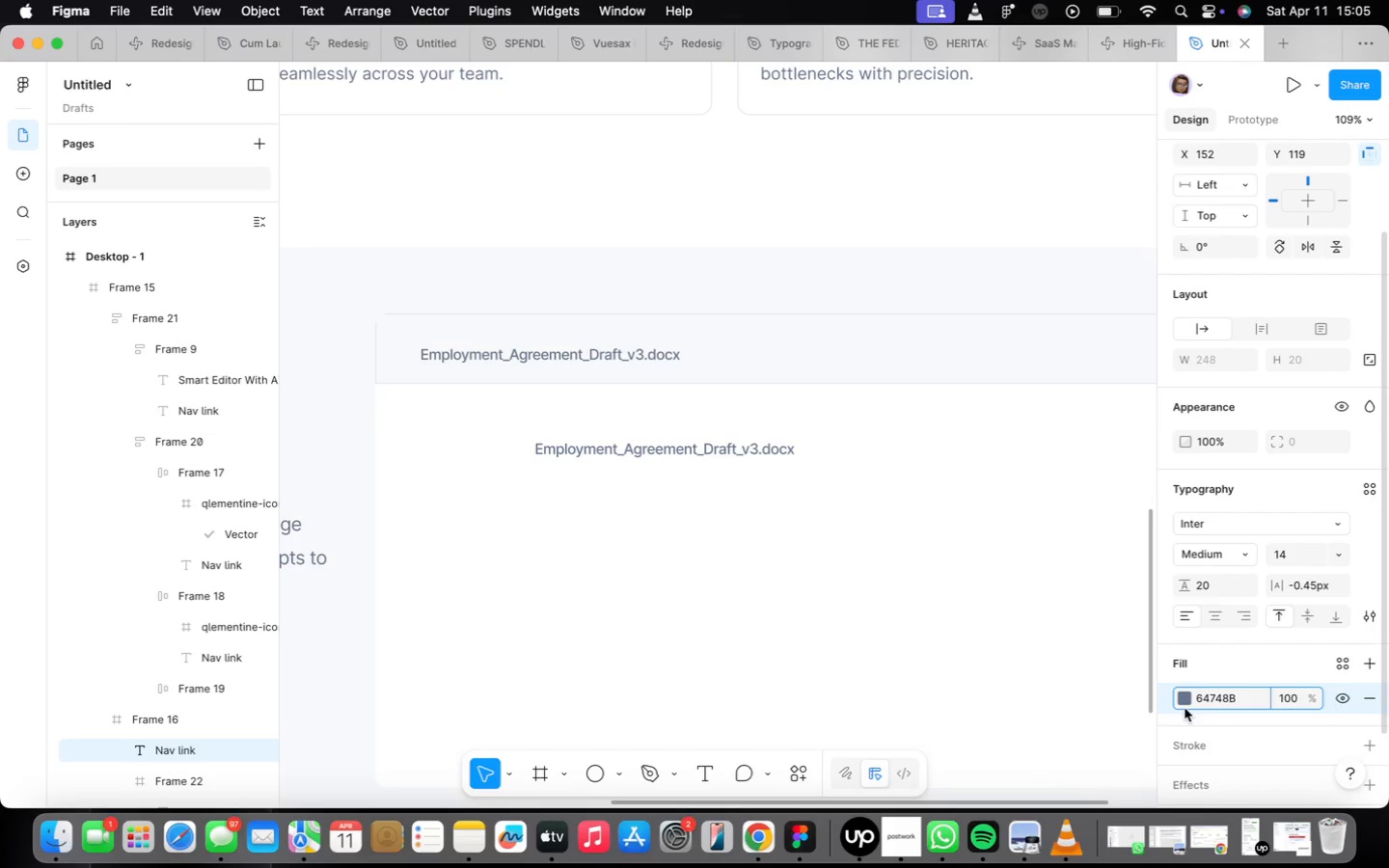 
left_click([1184, 703])
 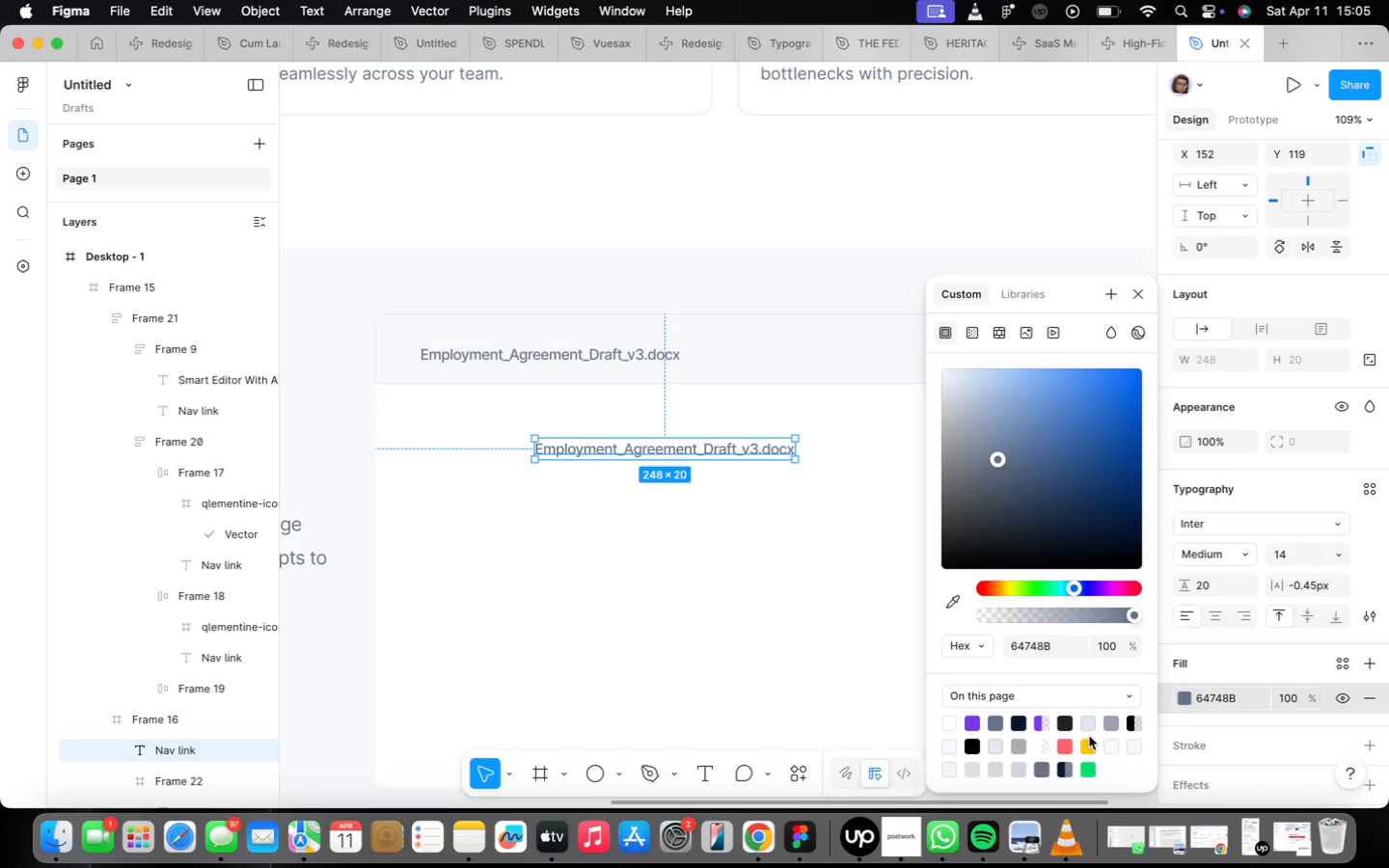 
left_click([1091, 770])
 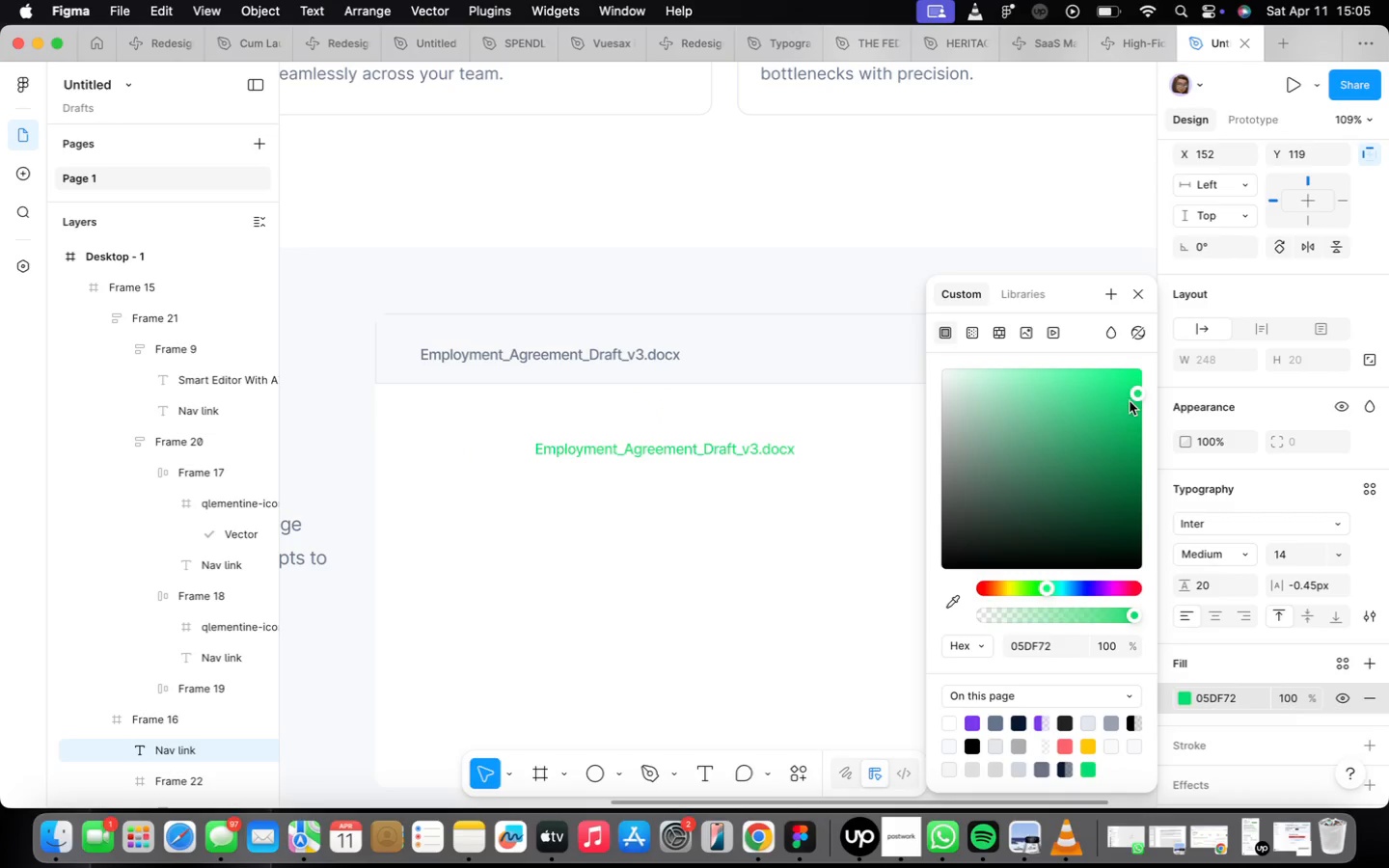 
left_click_drag(start_coordinate=[1134, 394], to_coordinate=[1082, 434])
 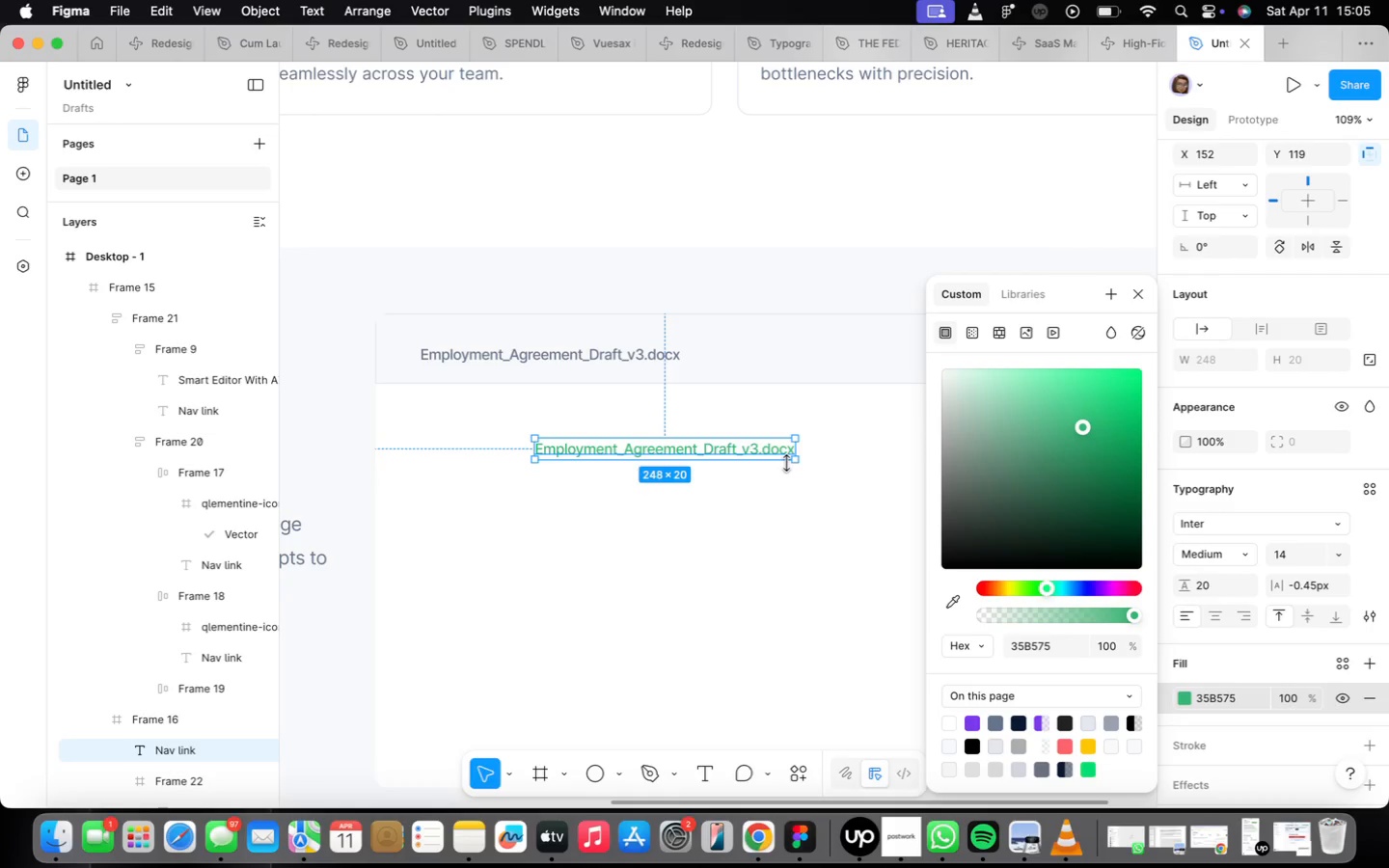 
wait(6.87)
 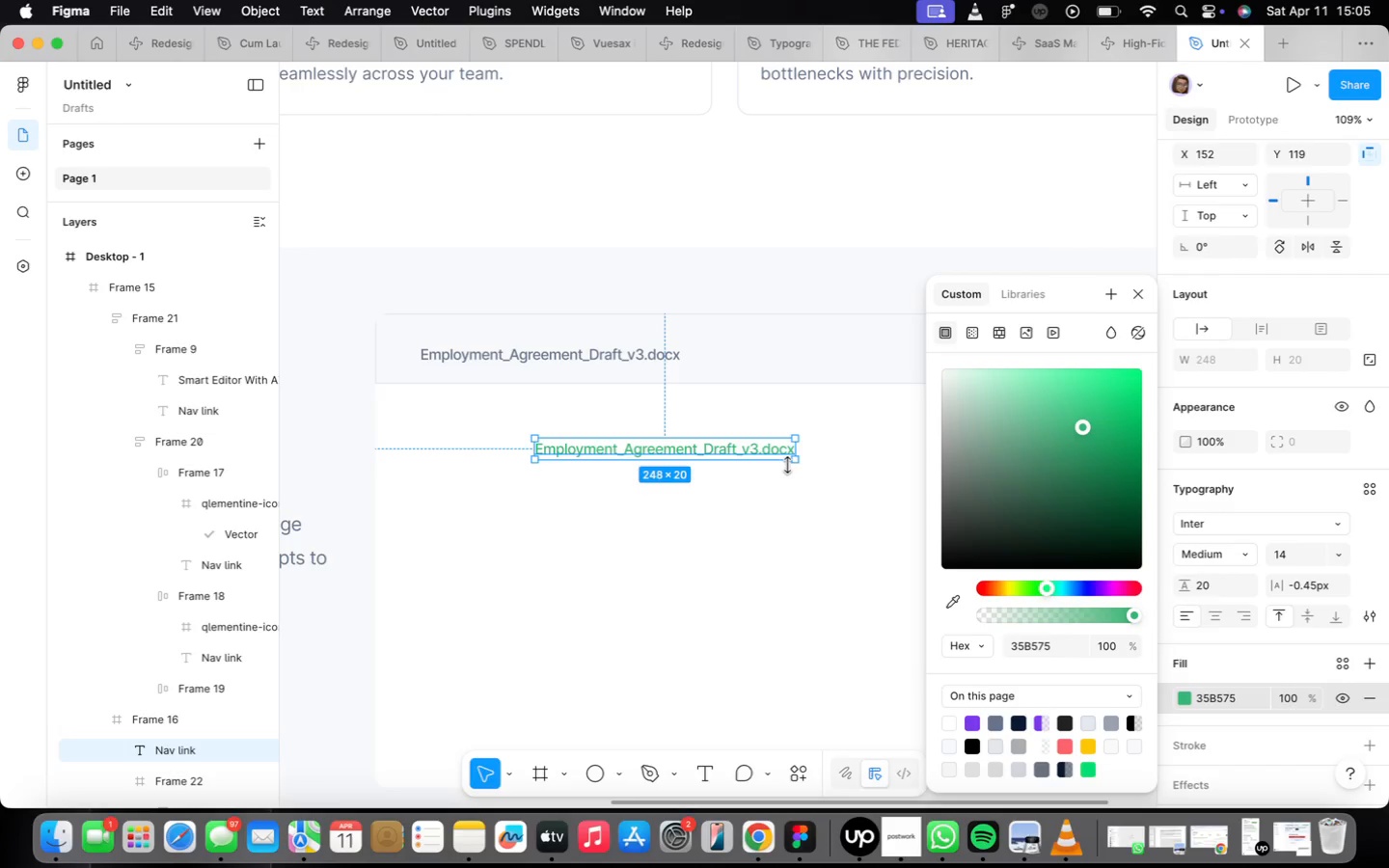 
left_click([1253, 547])
 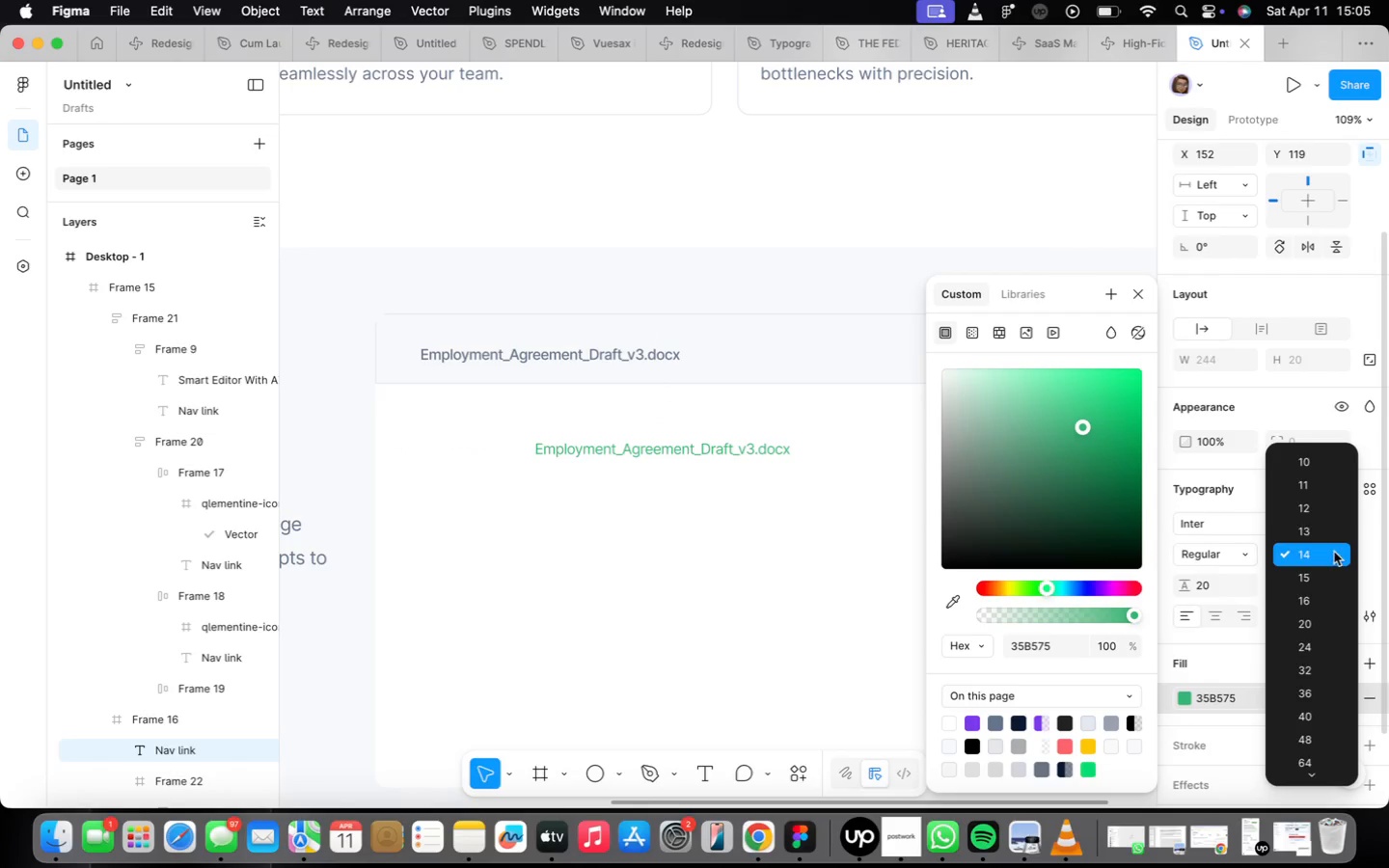 
left_click([1315, 515])
 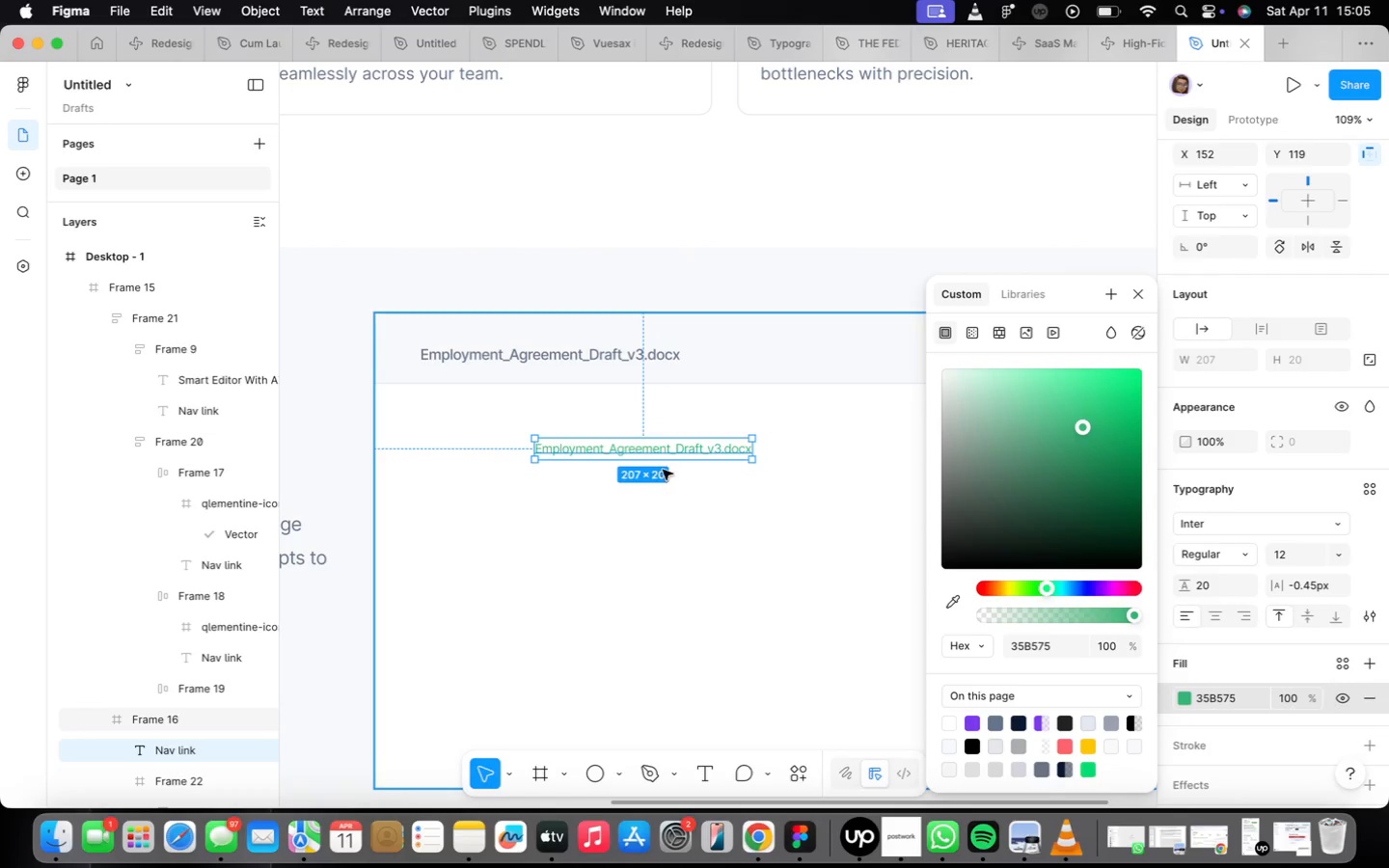 
double_click([658, 450])
 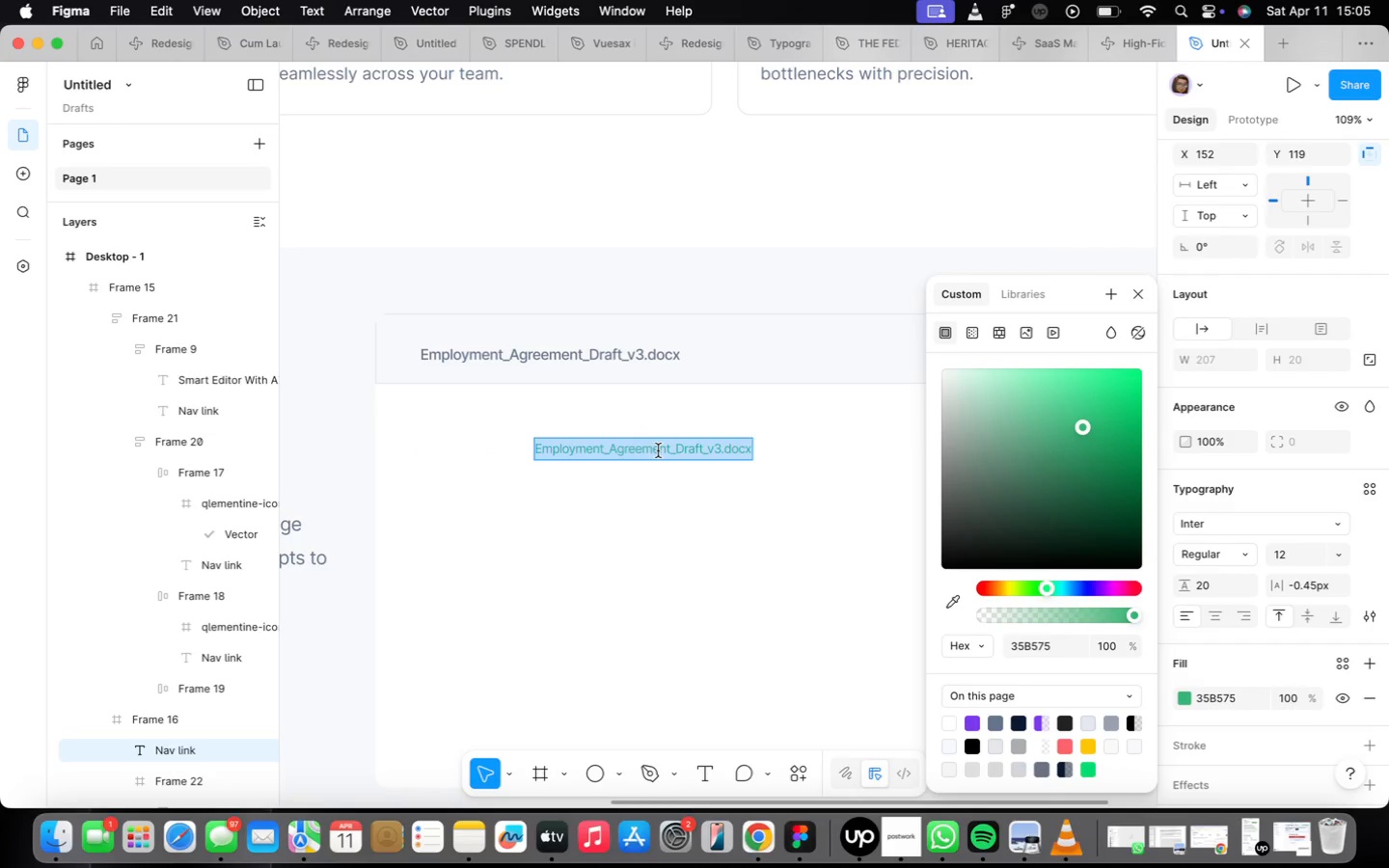 
type(Autosaved)
 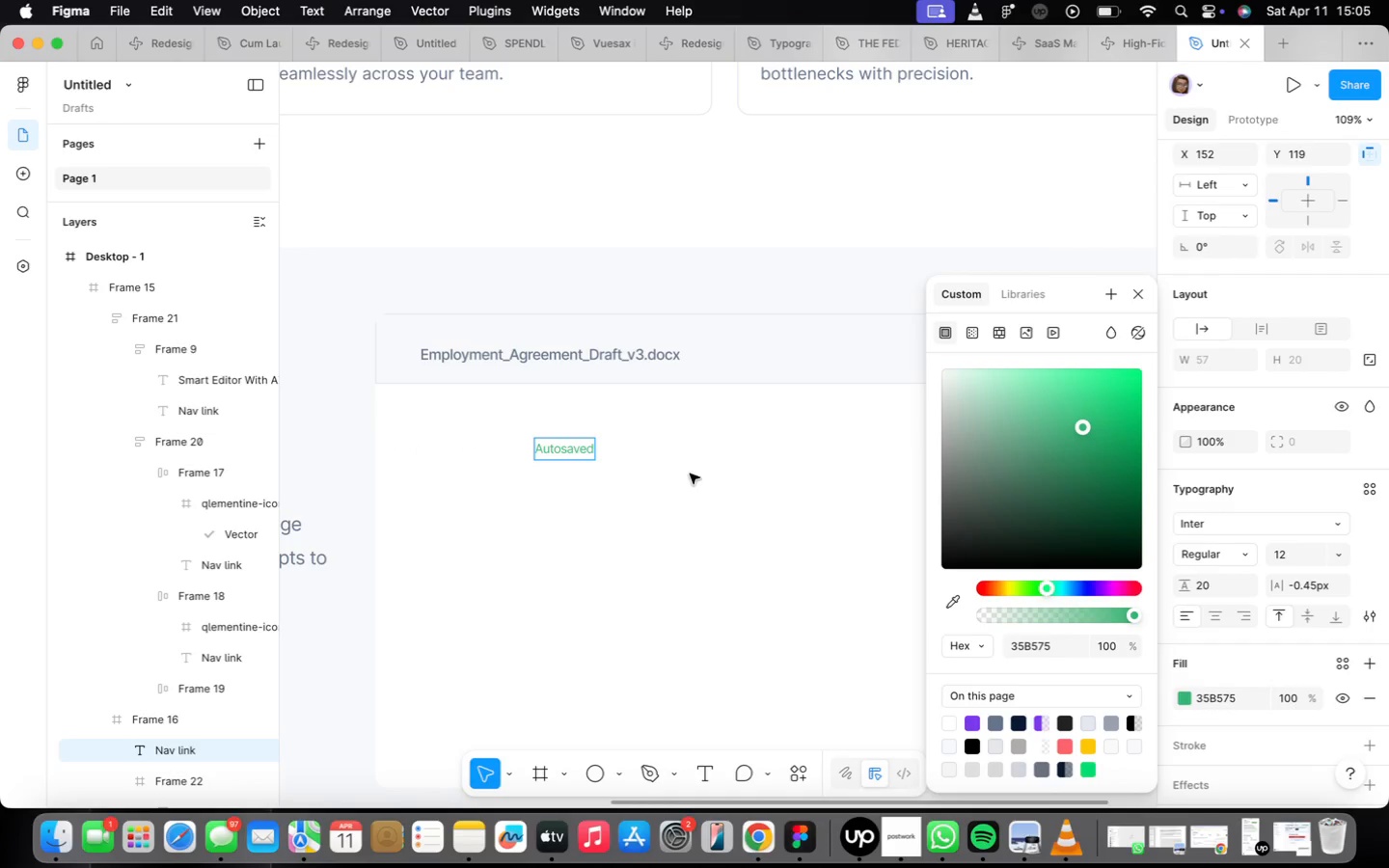 
left_click([698, 486])
 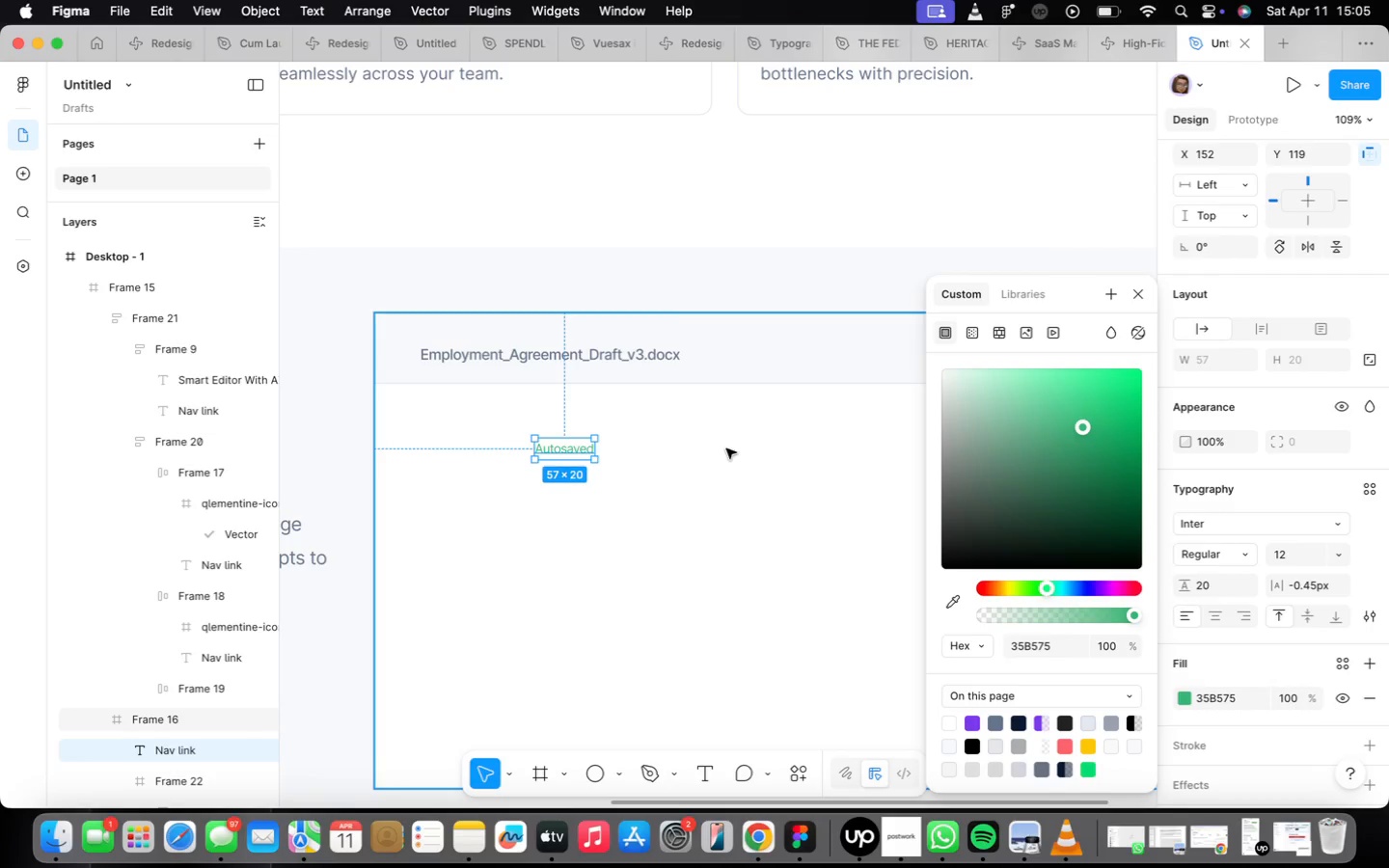 
wait(9.73)
 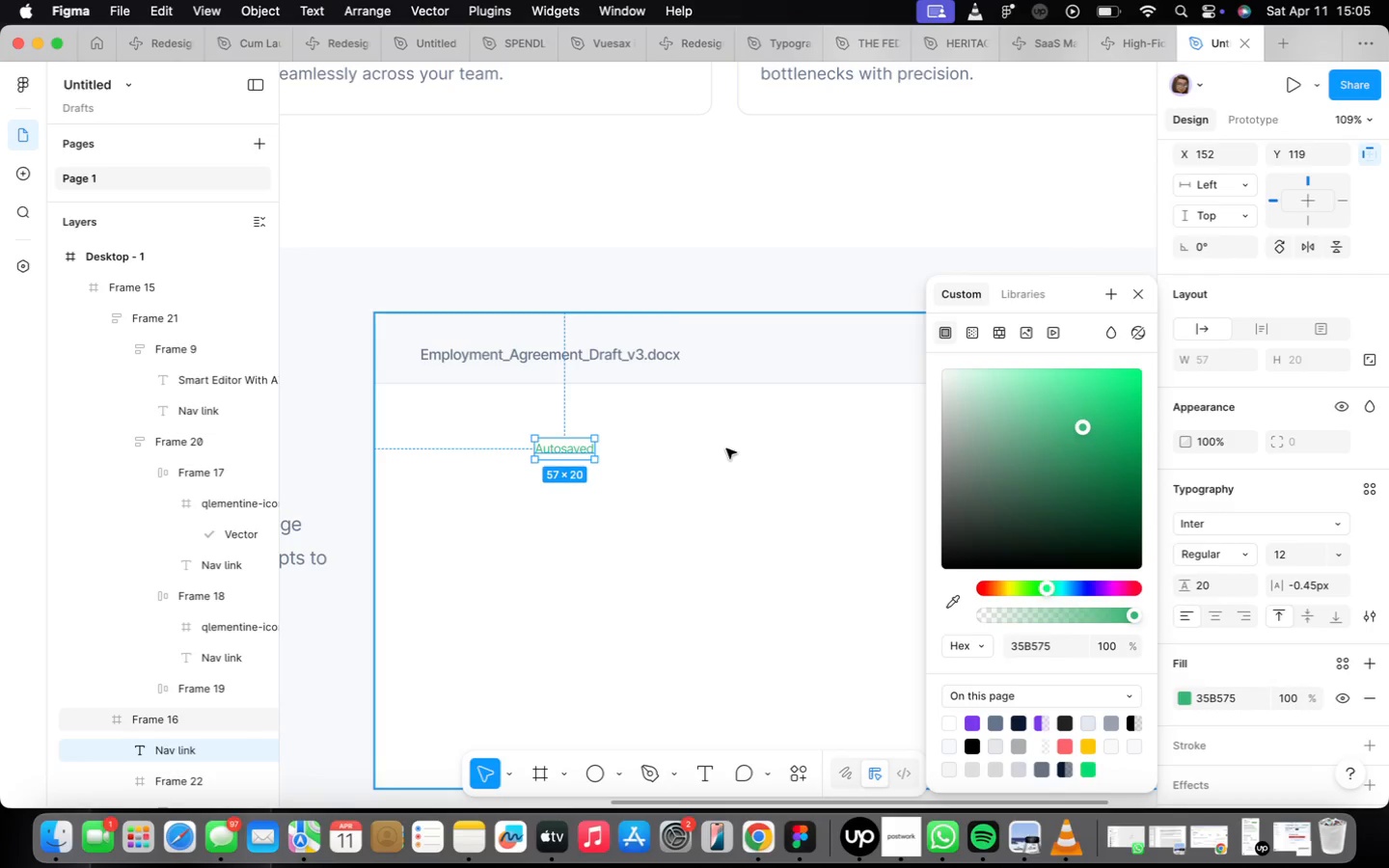 
key(Shift+ShiftLeft)
 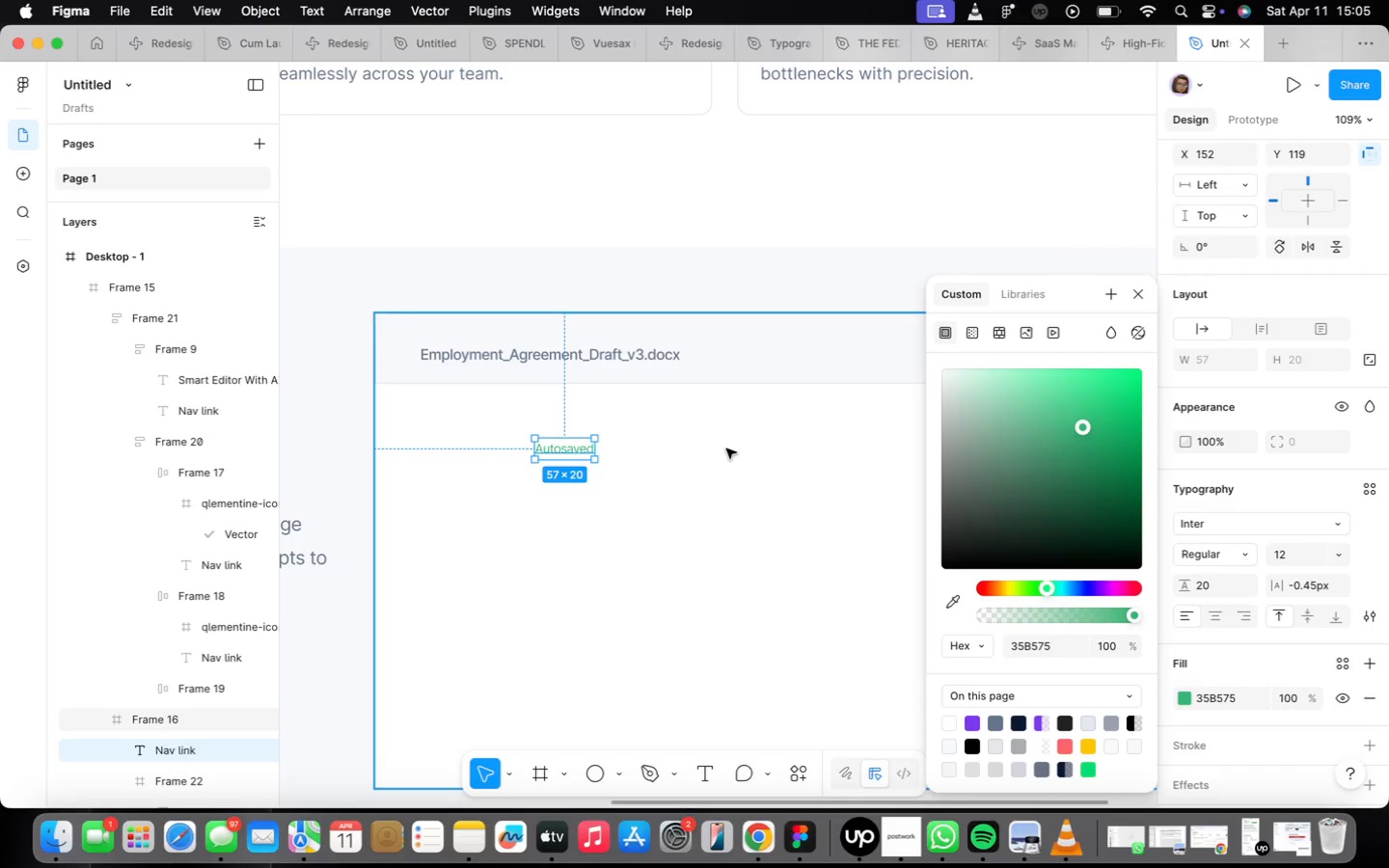 
key(Shift+A)
 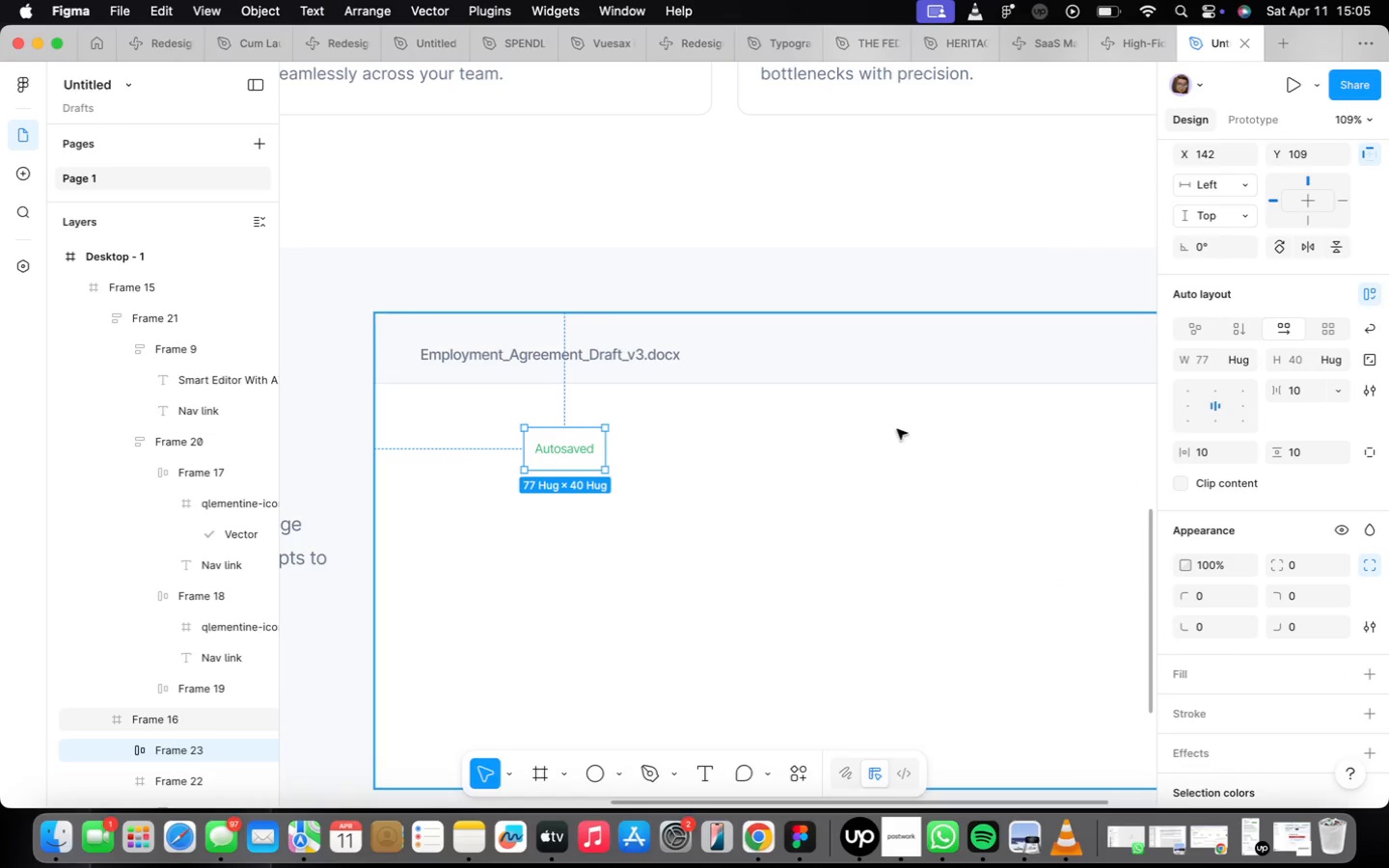 
wait(8.04)
 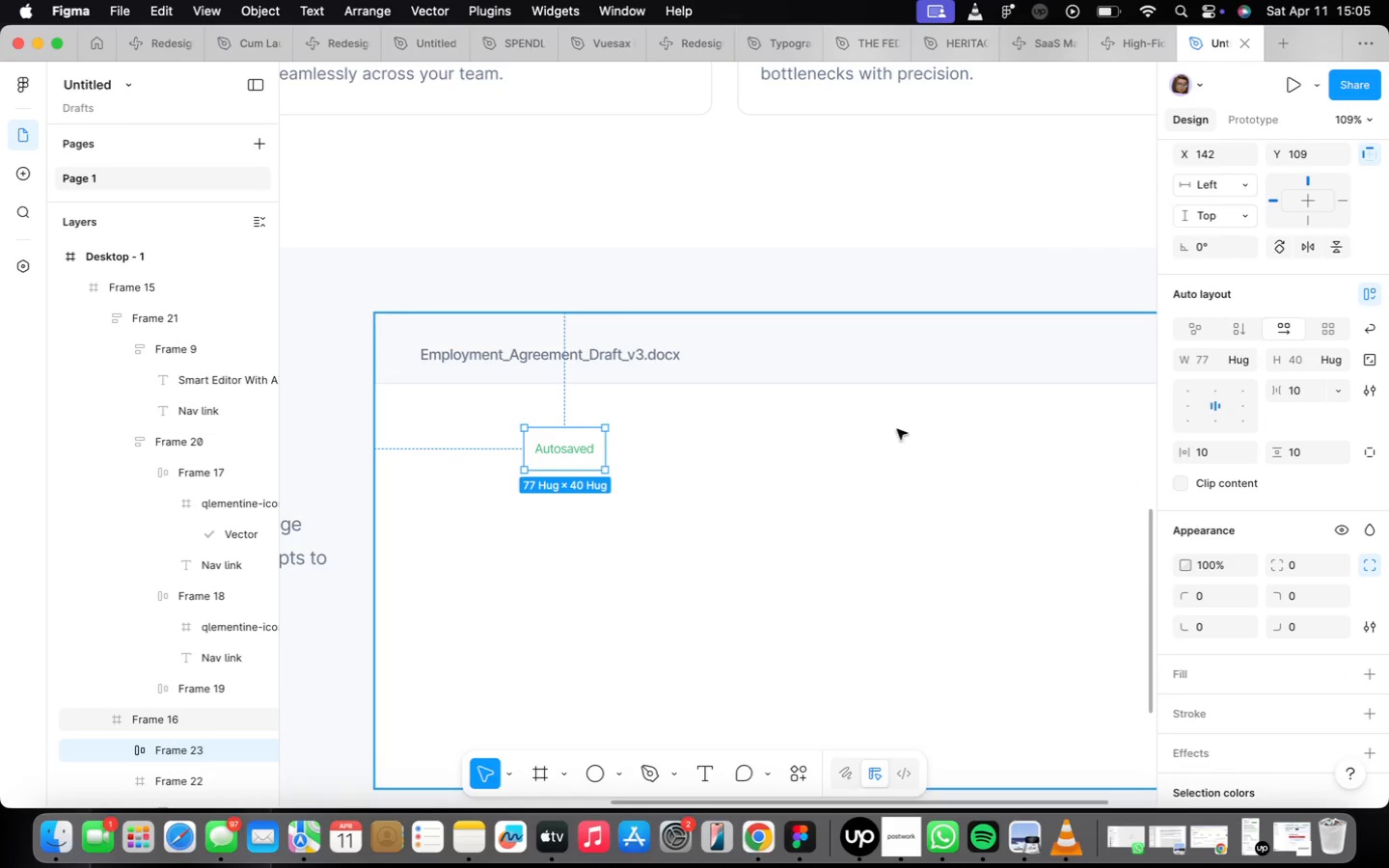 
left_click([1314, 565])
 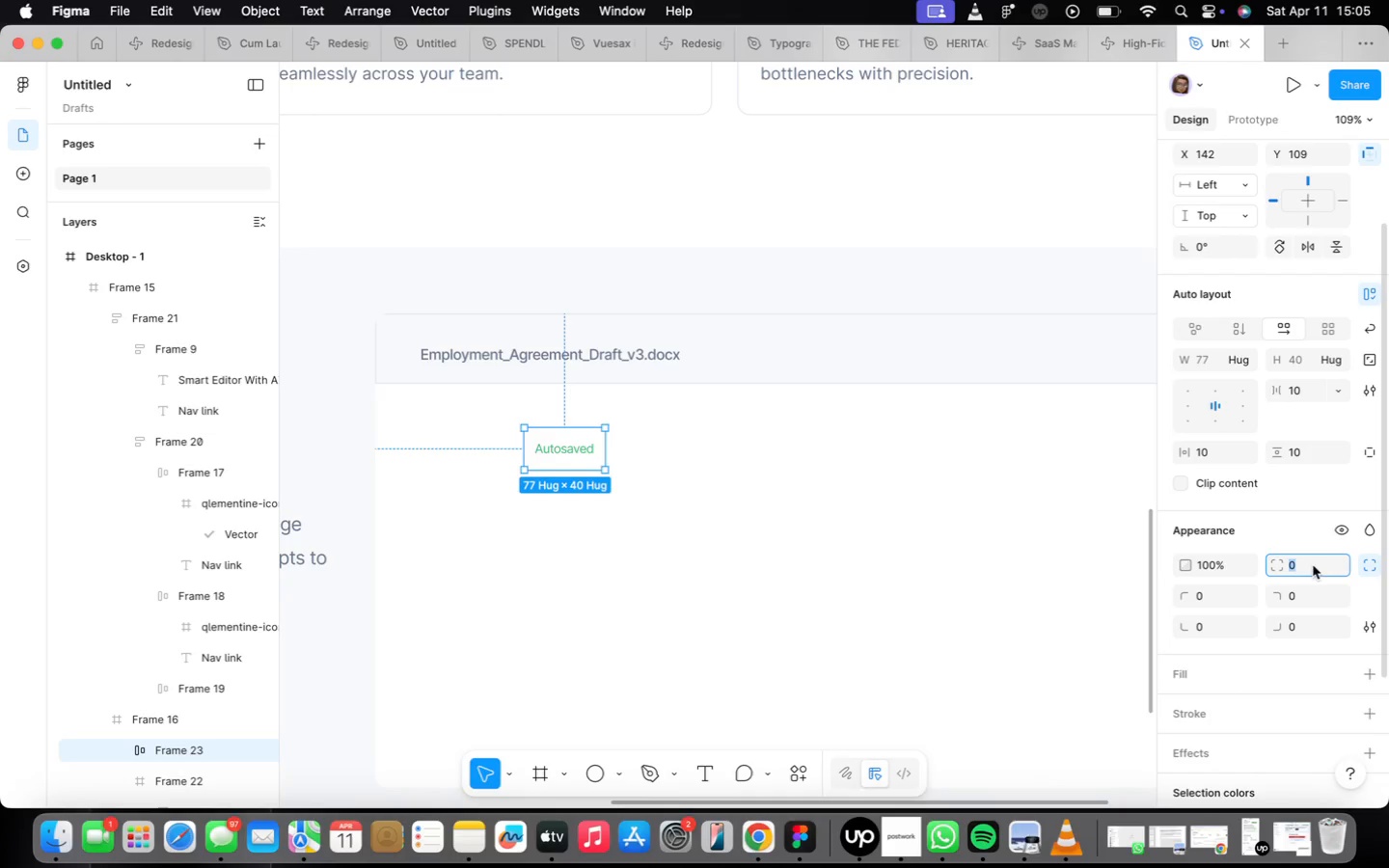 
key(4)
 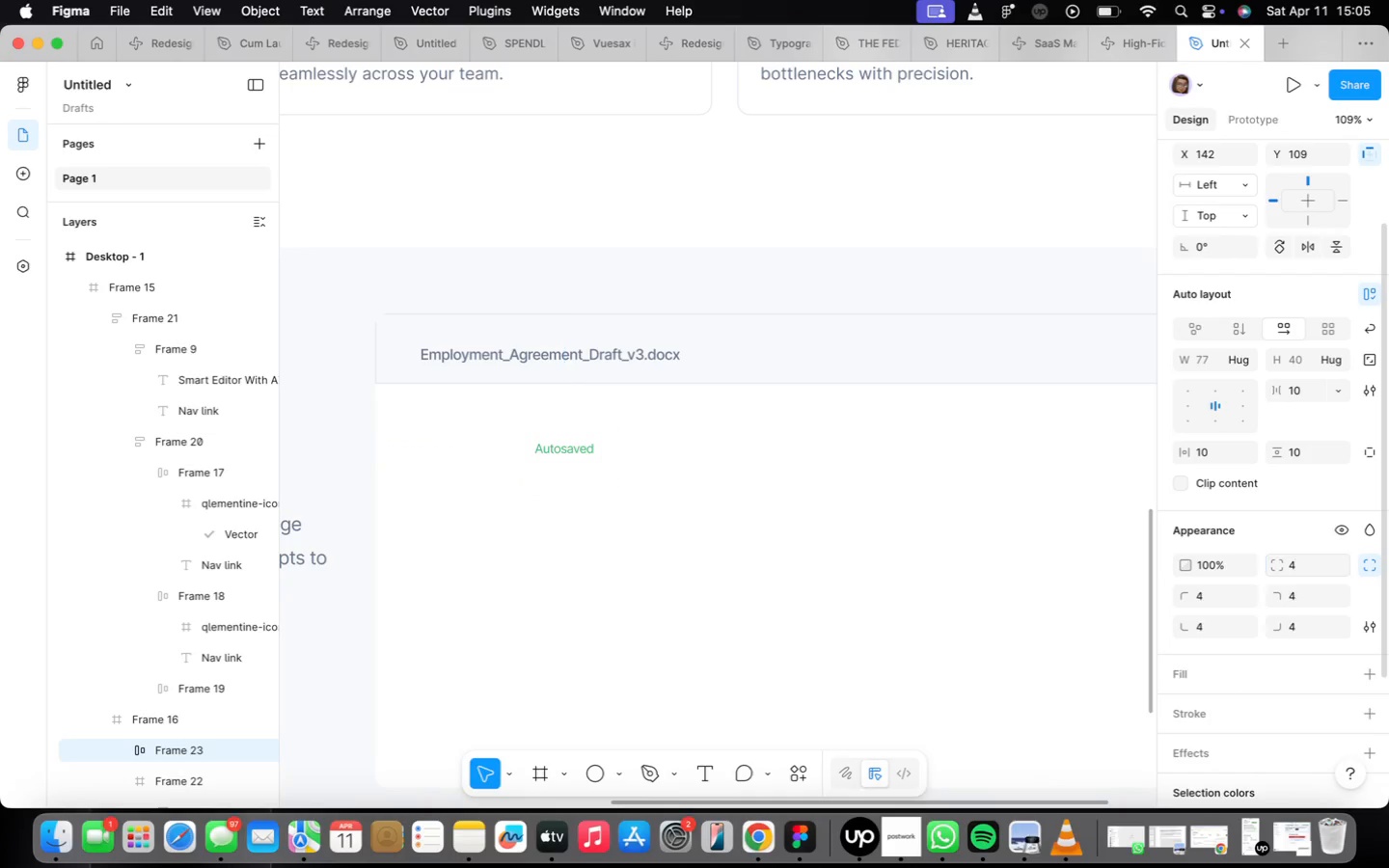 
key(Enter)
 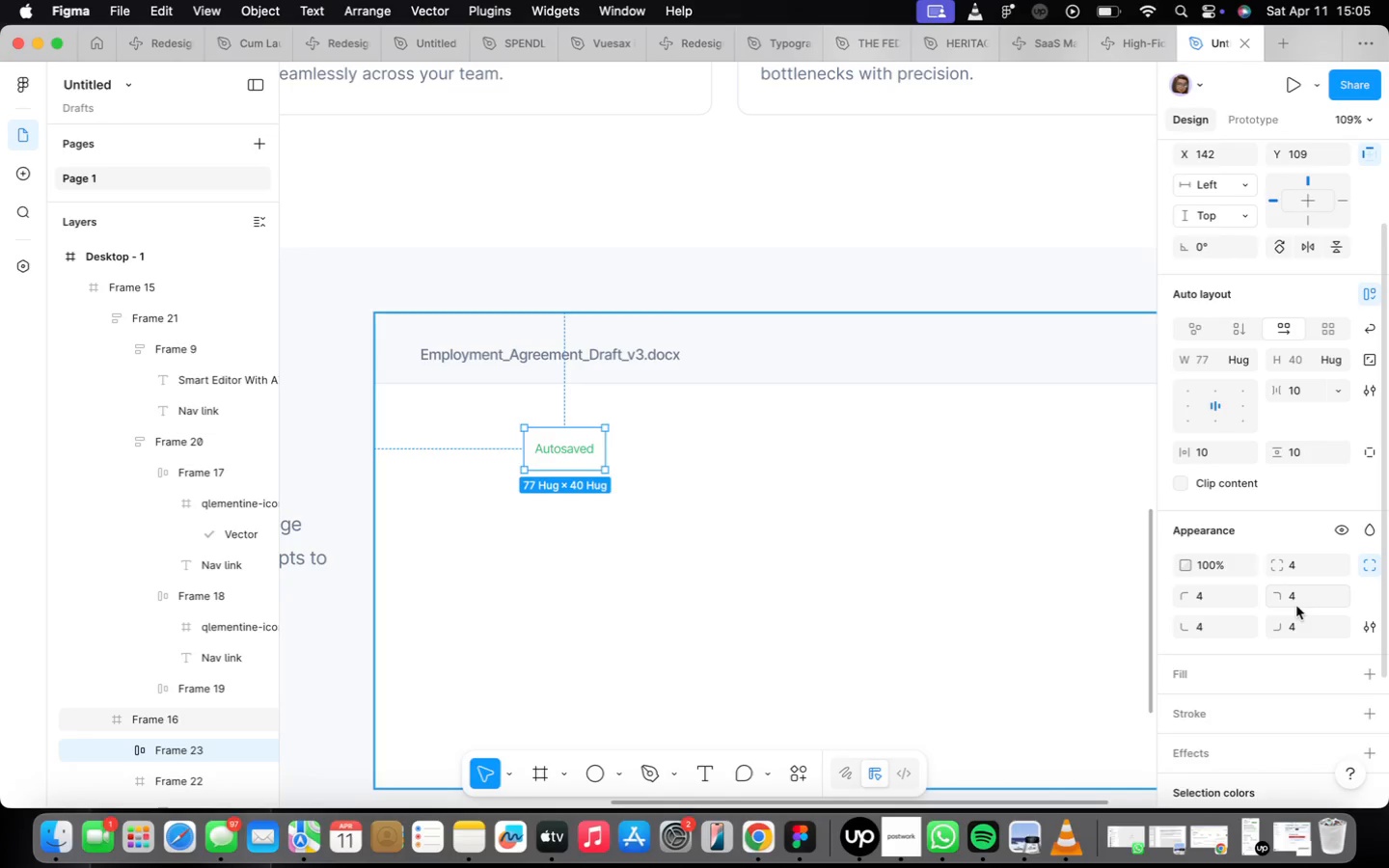 
scroll: coordinate [1300, 610], scroll_direction: down, amount: 16.0
 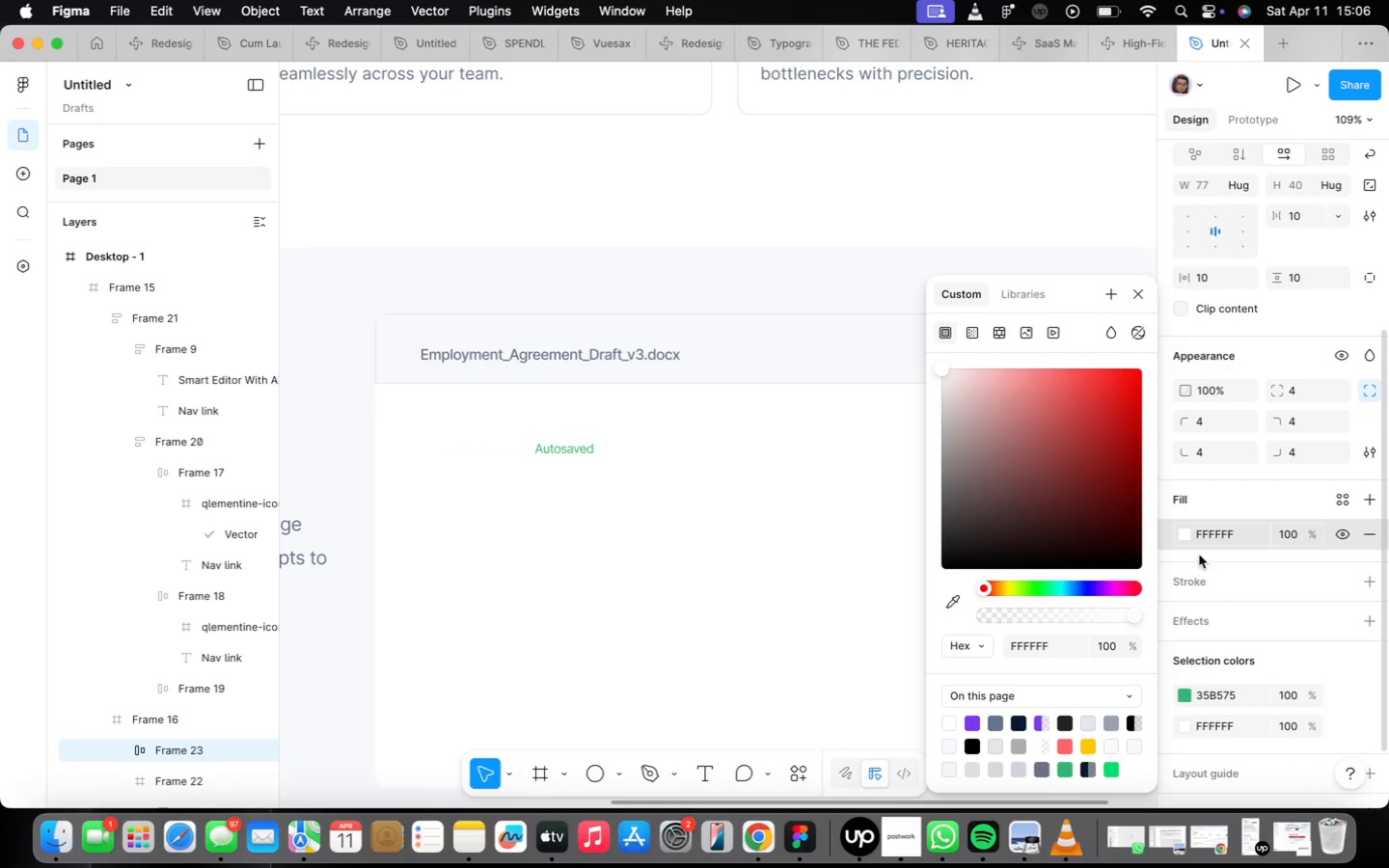 
wait(9.1)
 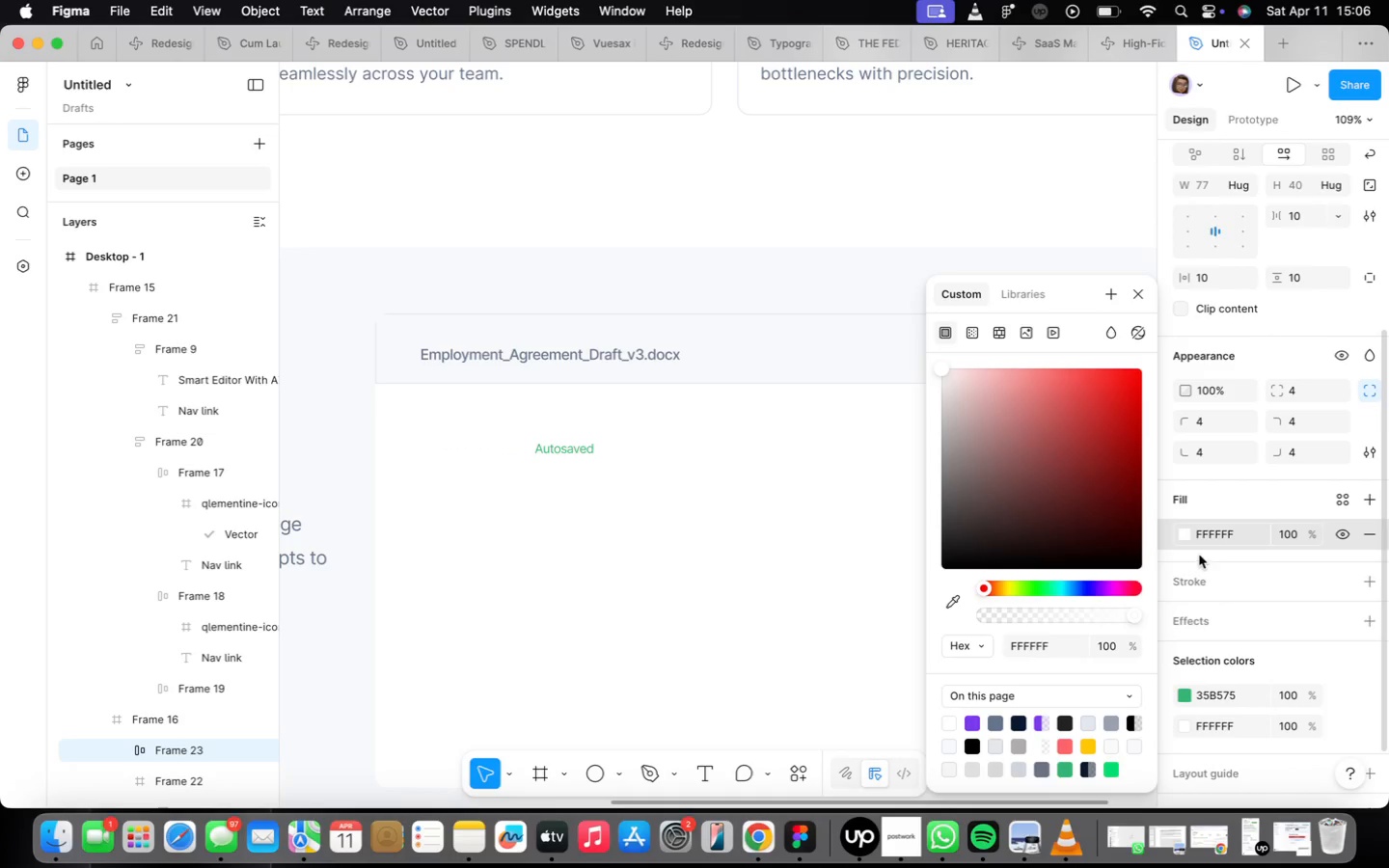 
double_click([1214, 693])
 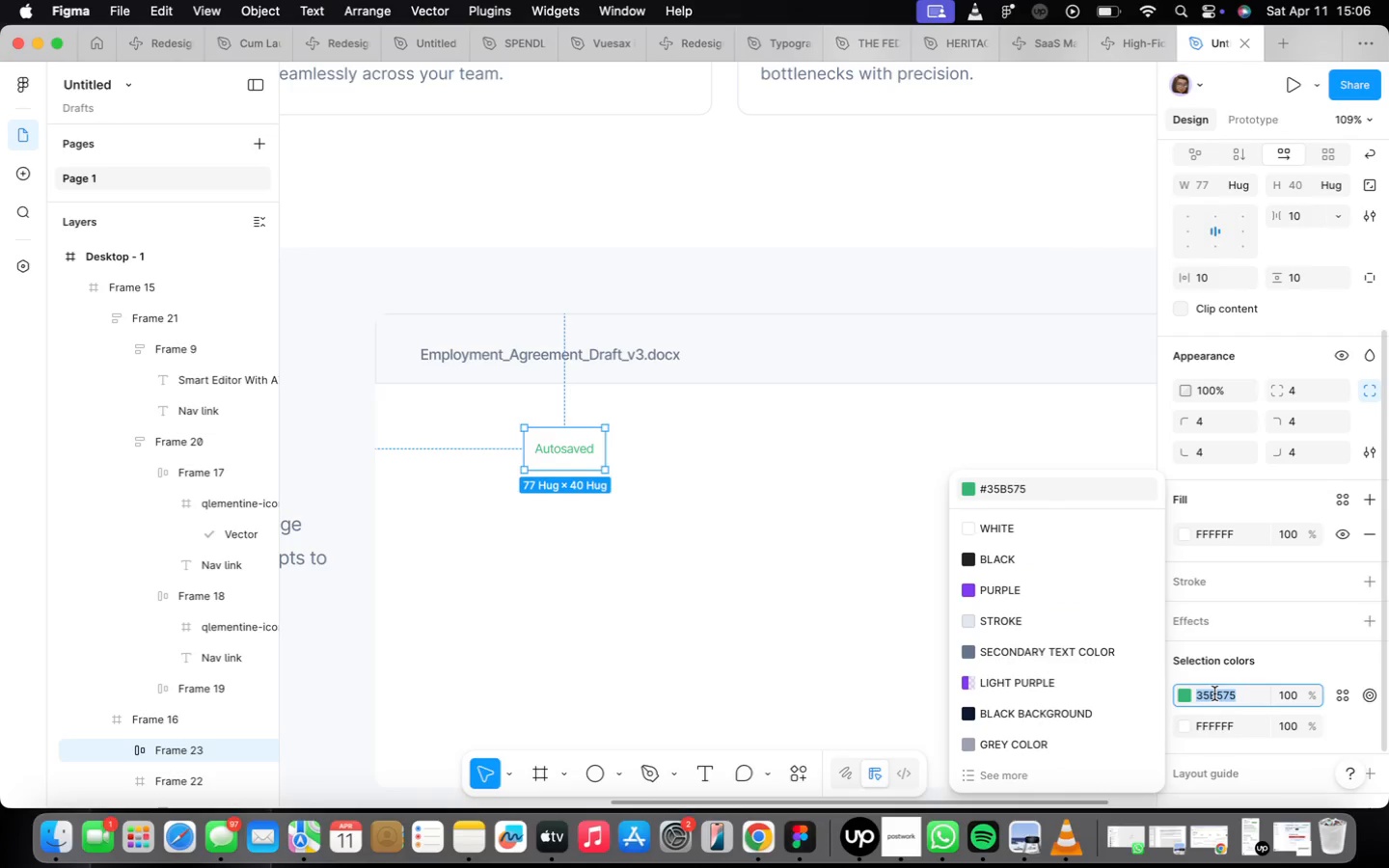 
key(Meta+CommandLeft)
 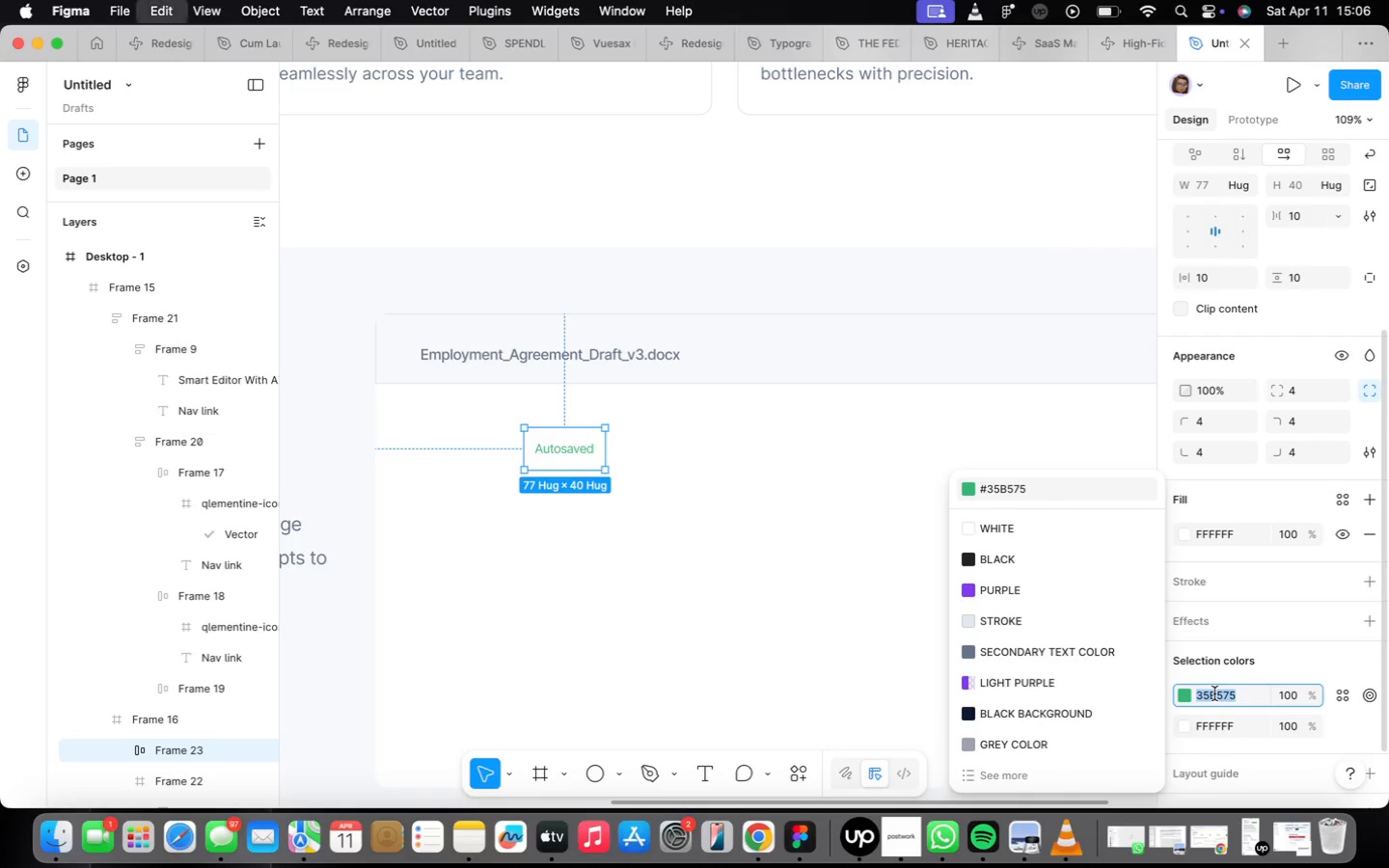 
key(Meta+C)
 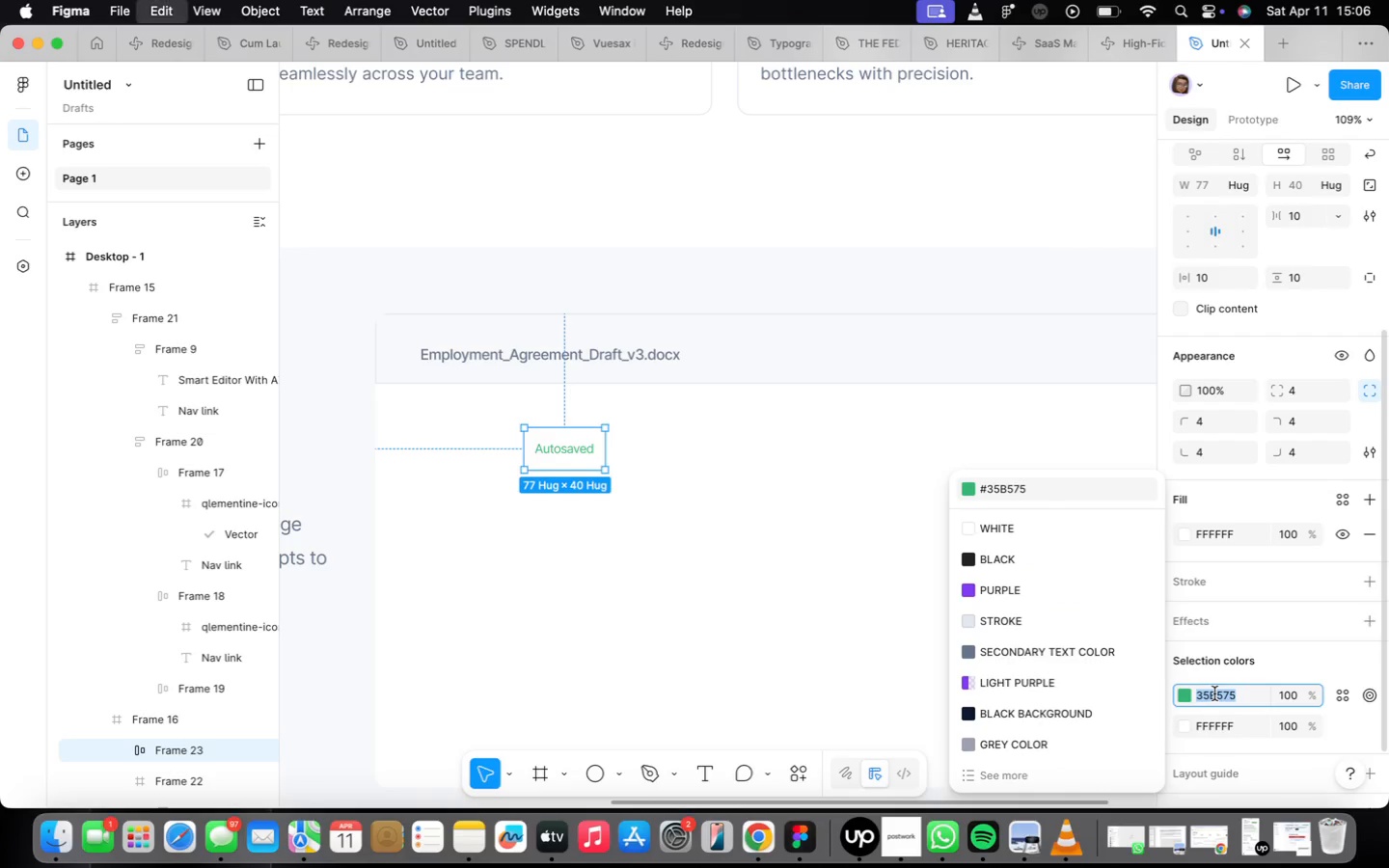 
key(Meta+CommandLeft)
 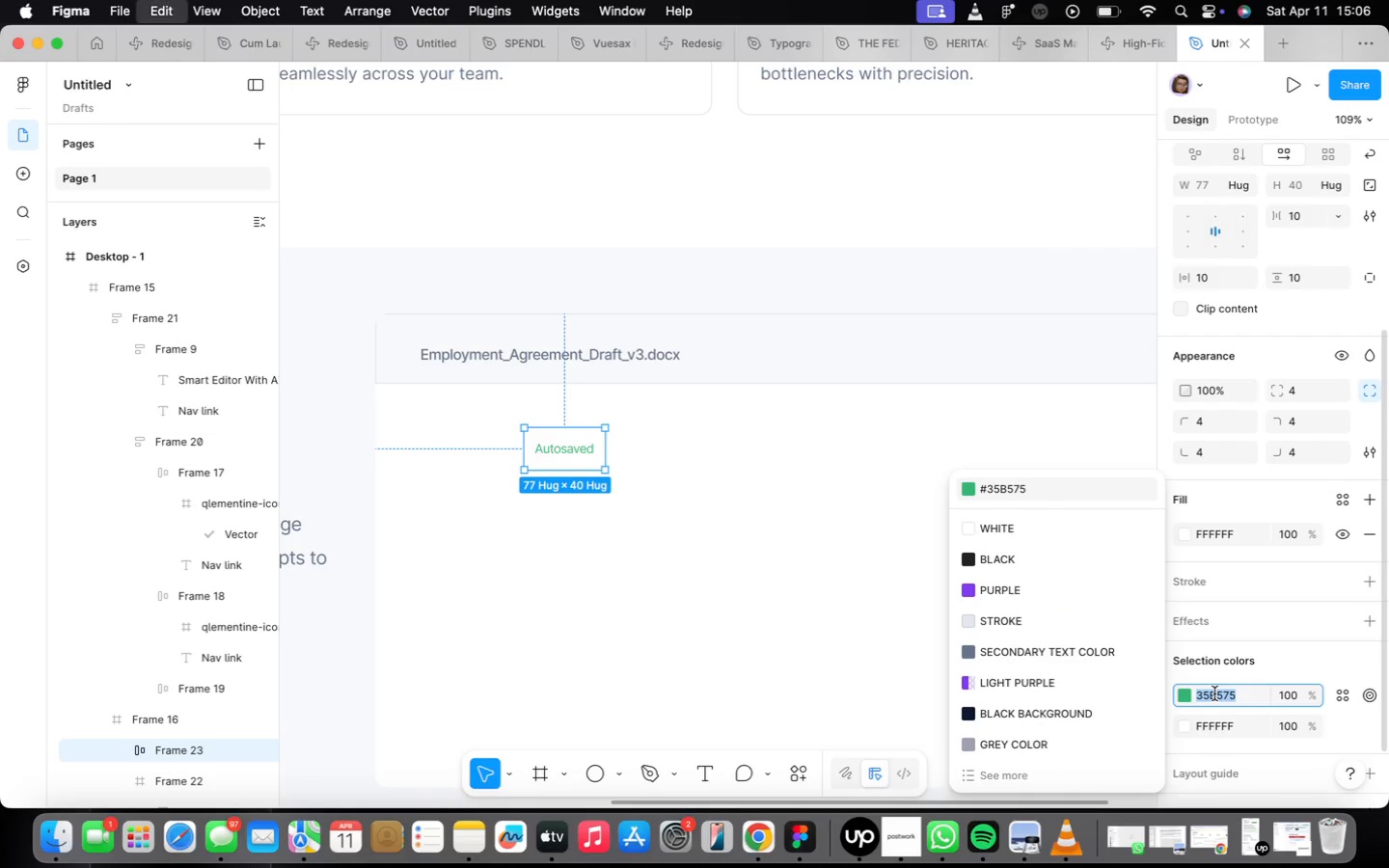 
key(Meta+C)
 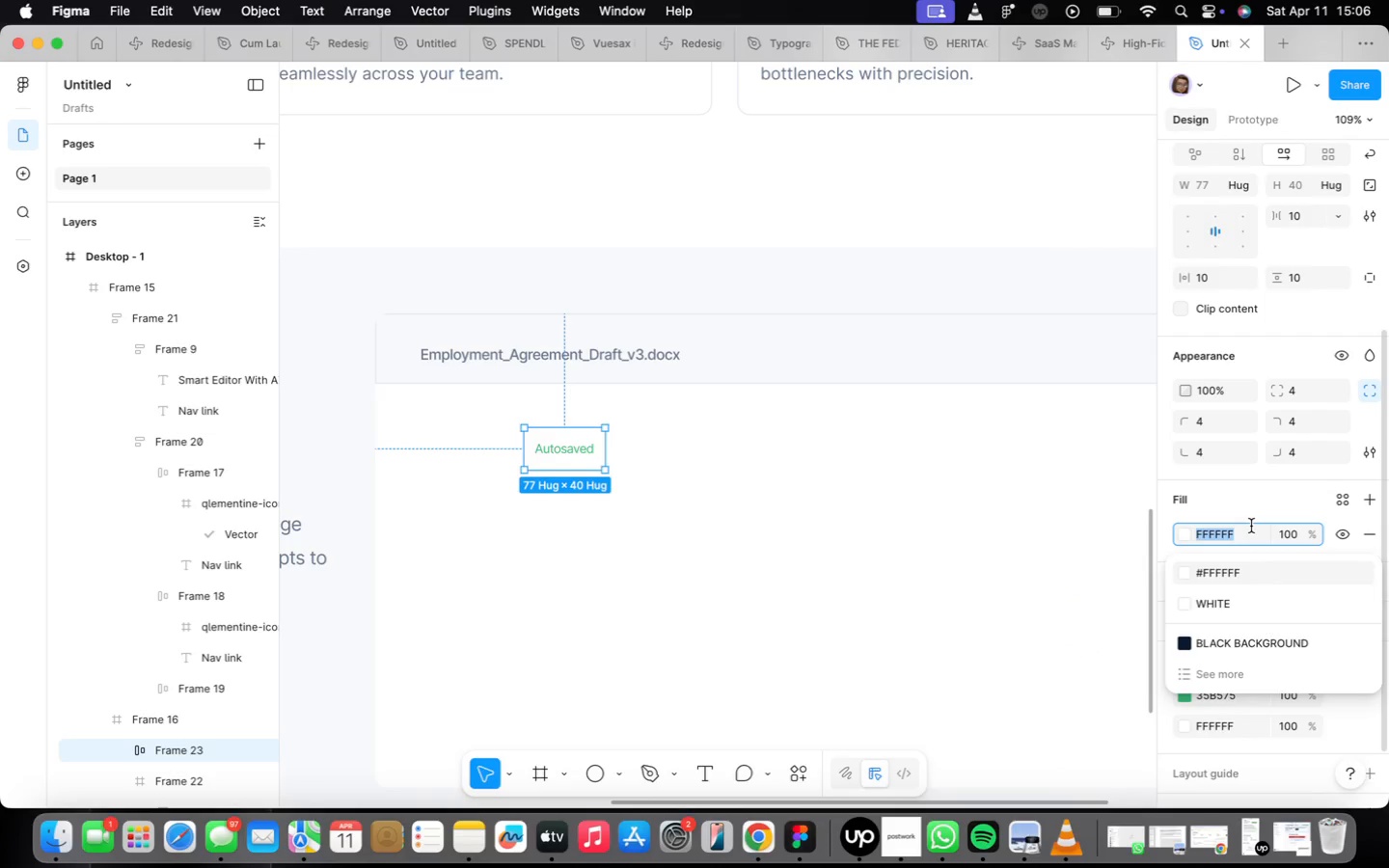 
key(Meta+V)
 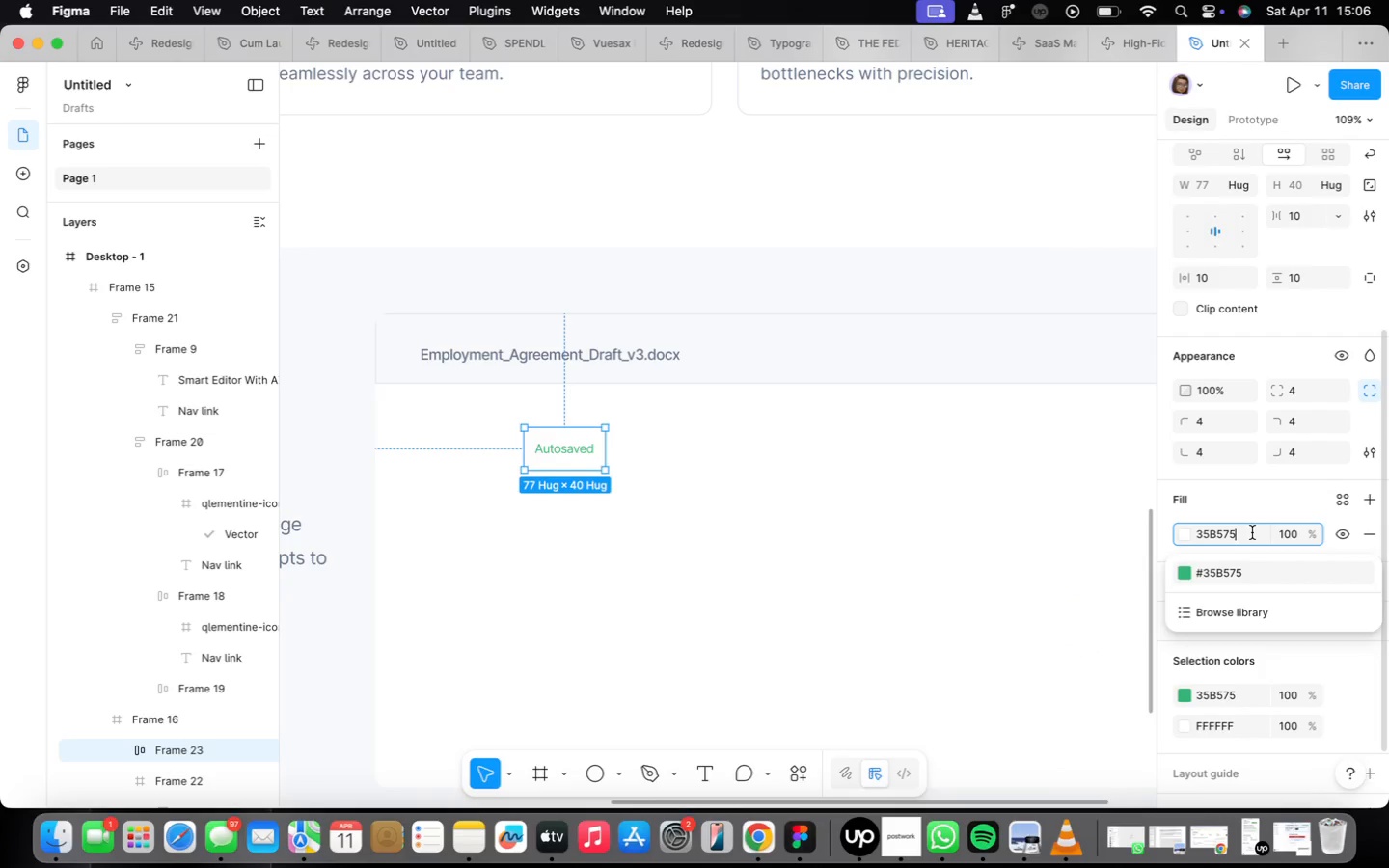 
key(Enter)
 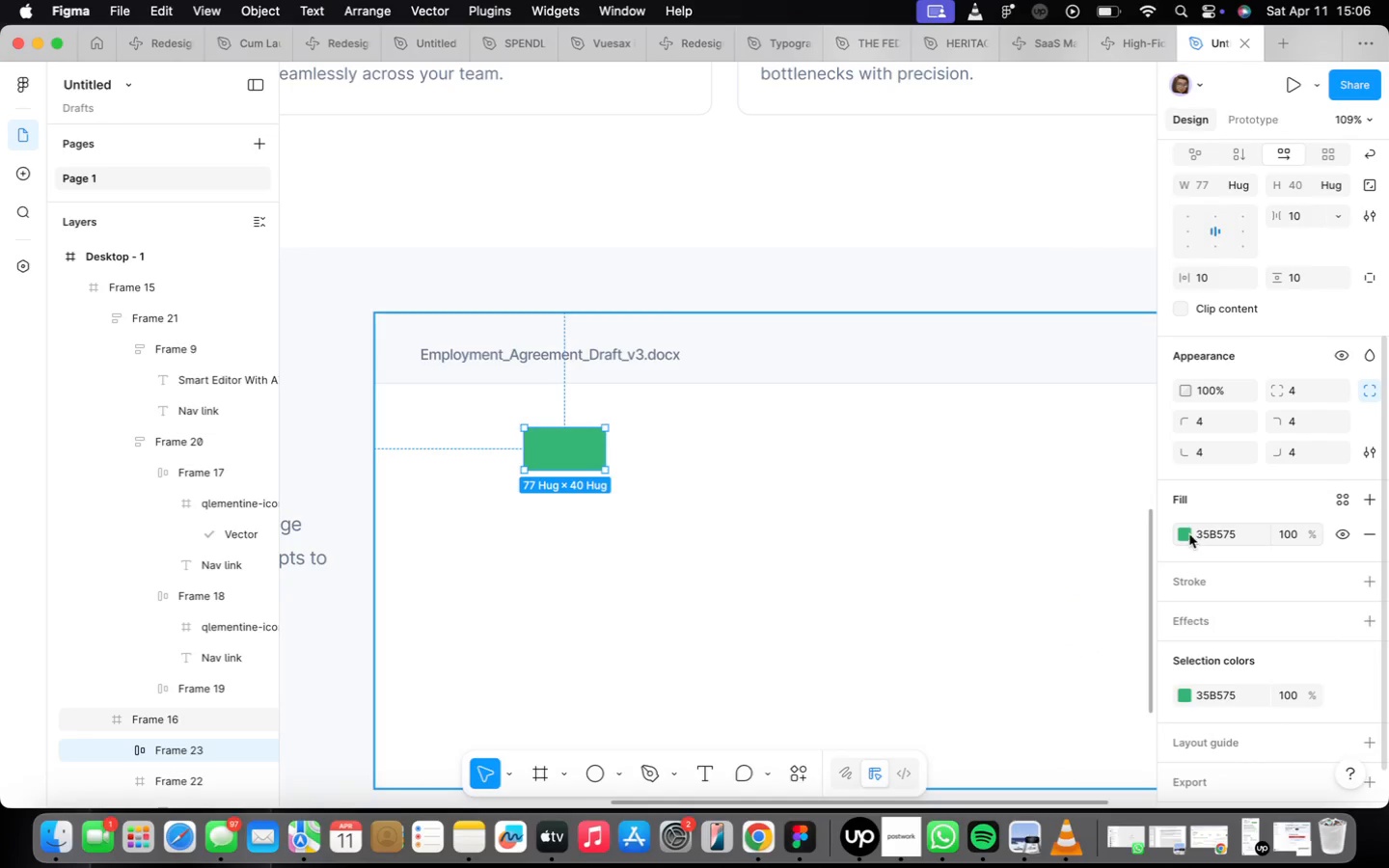 
left_click([1188, 533])
 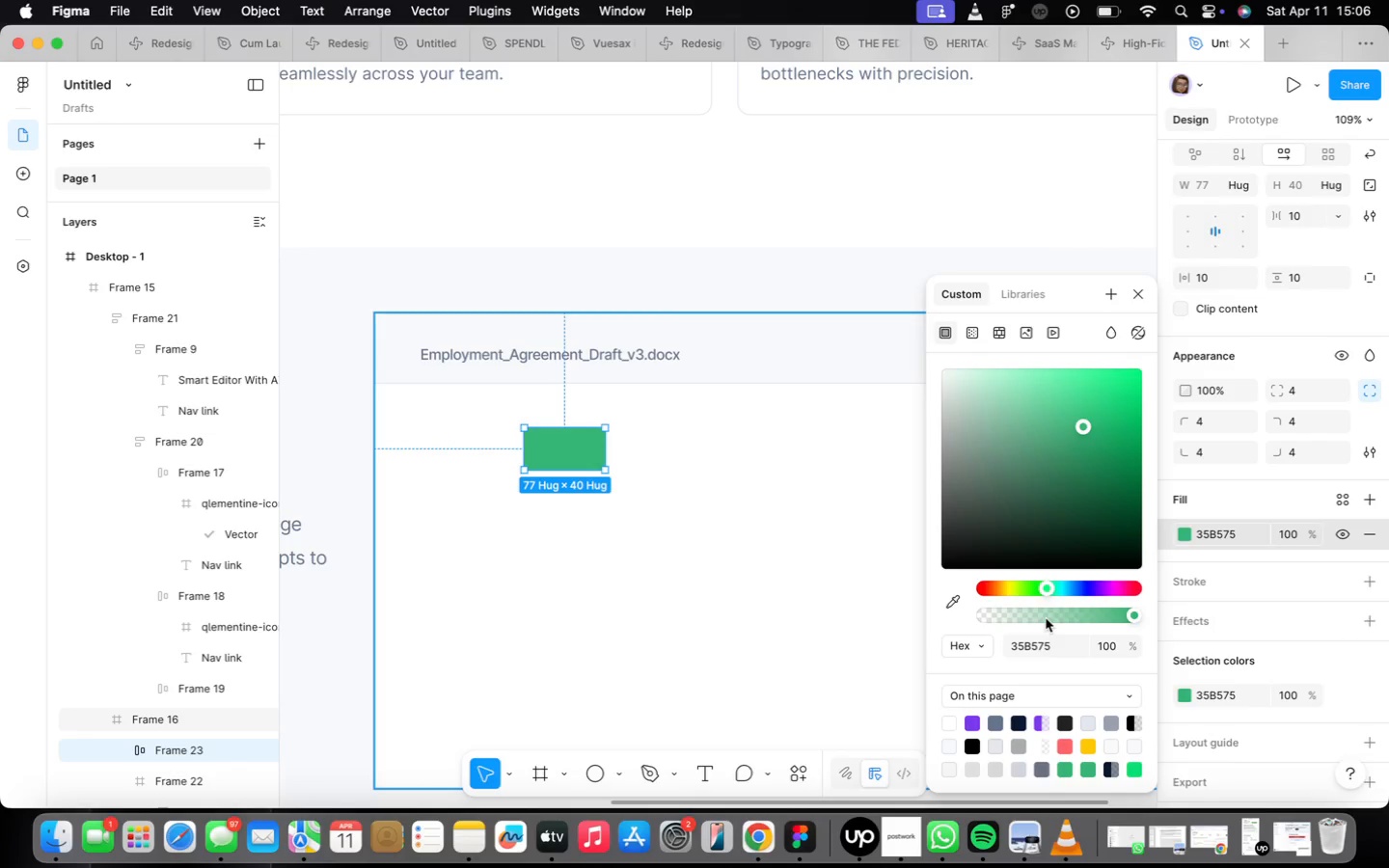 
left_click([1038, 616])
 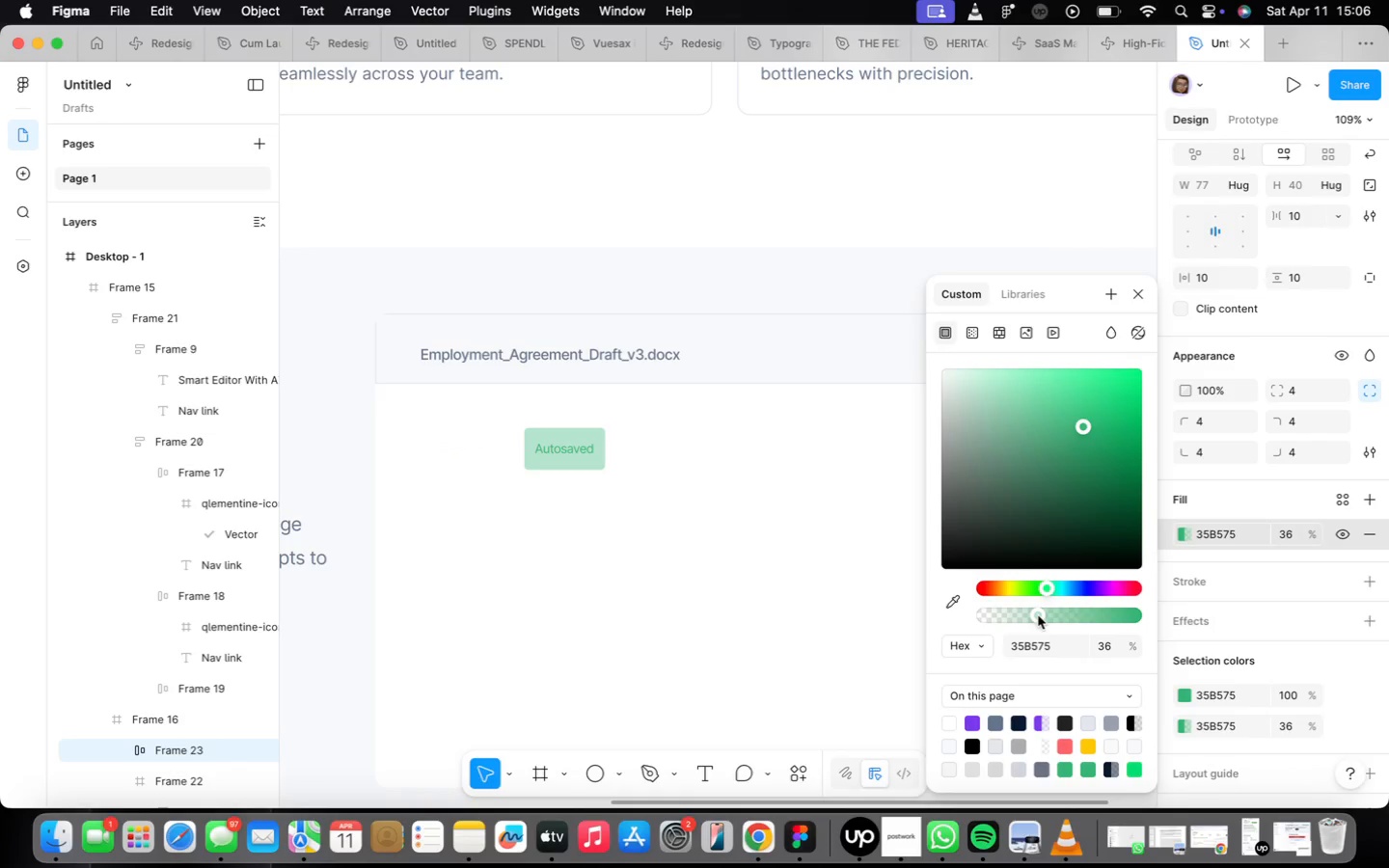 
left_click_drag(start_coordinate=[1038, 615], to_coordinate=[1005, 606])
 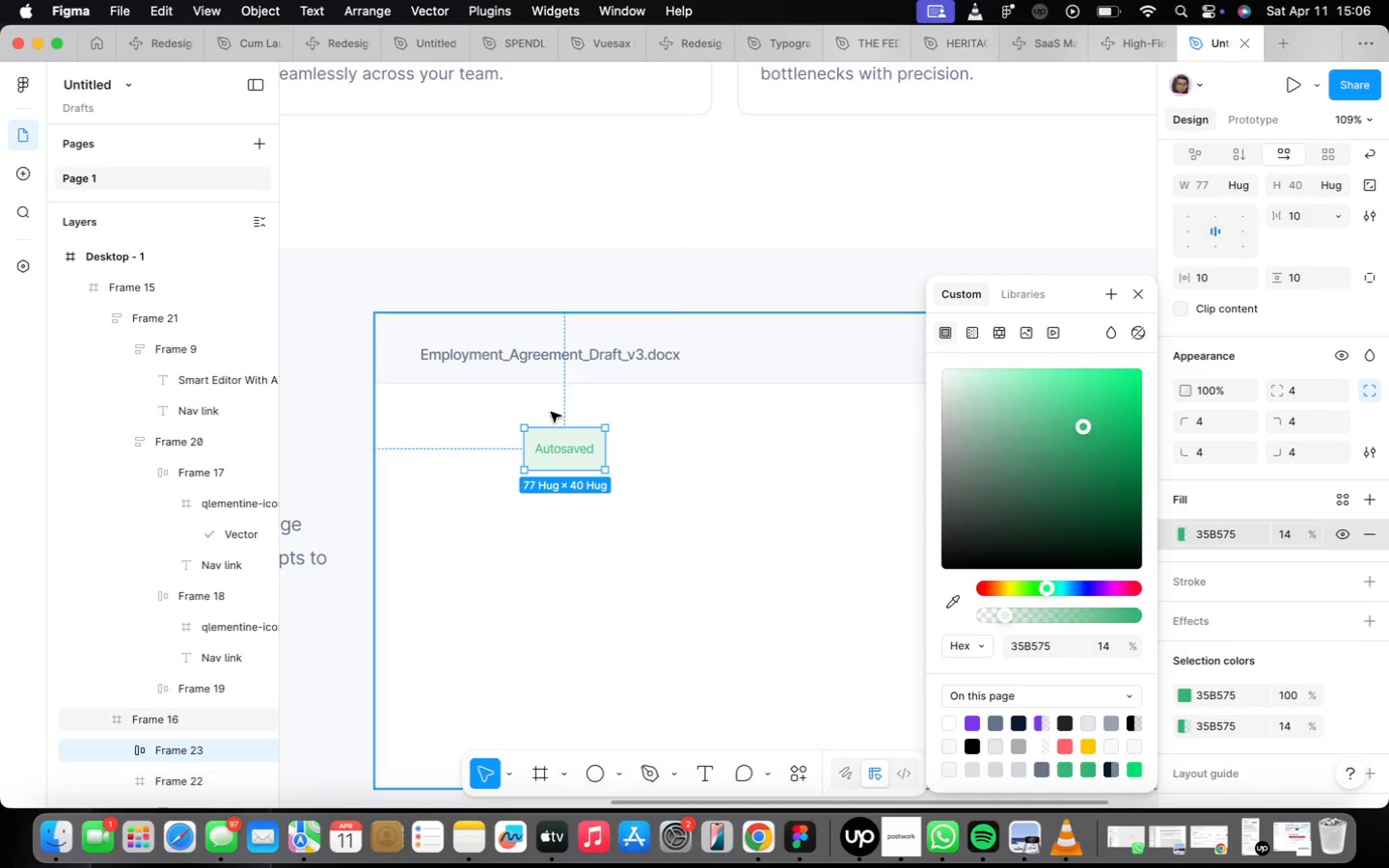 
scroll: coordinate [541, 441], scroll_direction: up, amount: 2.0
 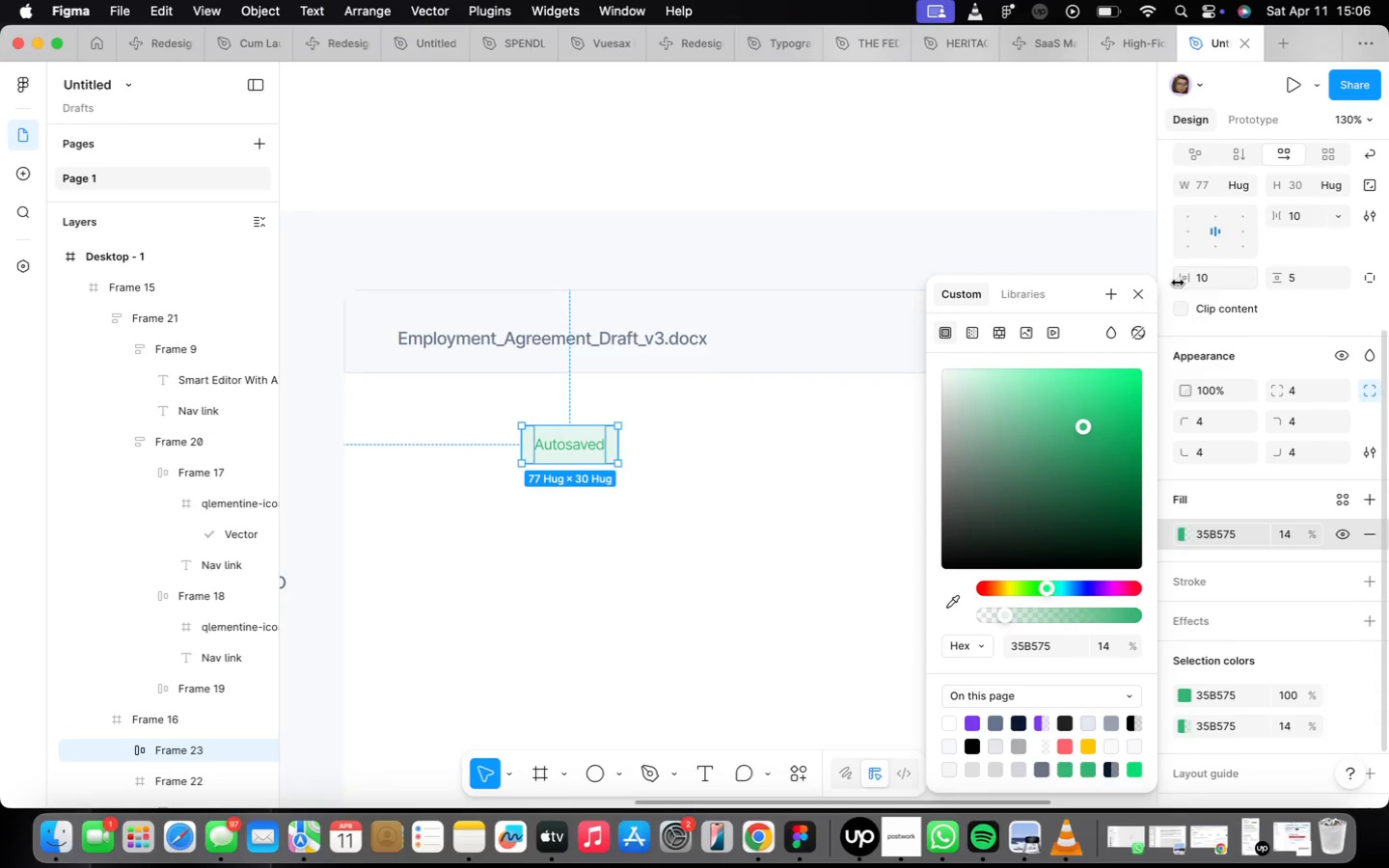 
left_click([817, 464])
 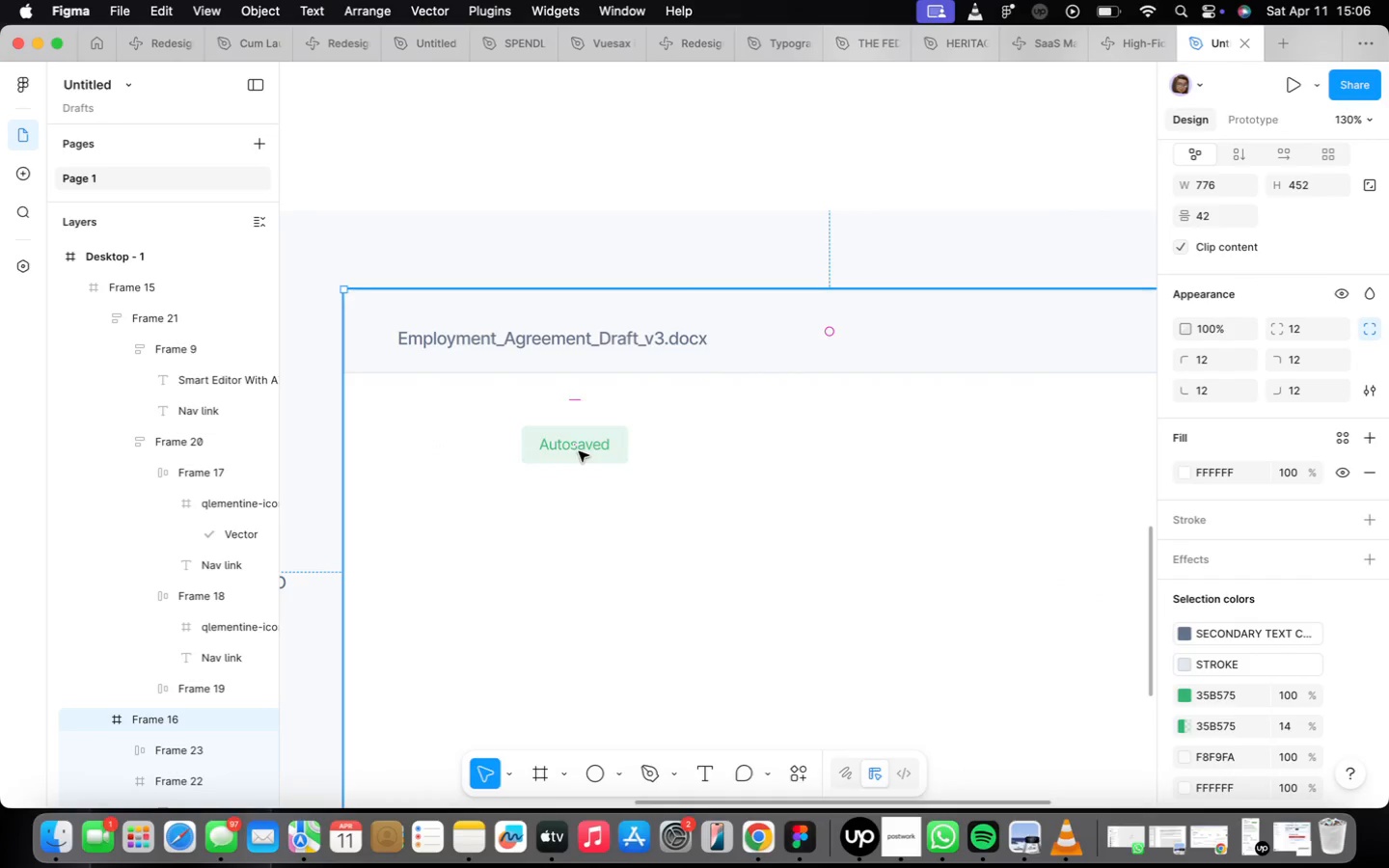 
double_click([570, 448])
 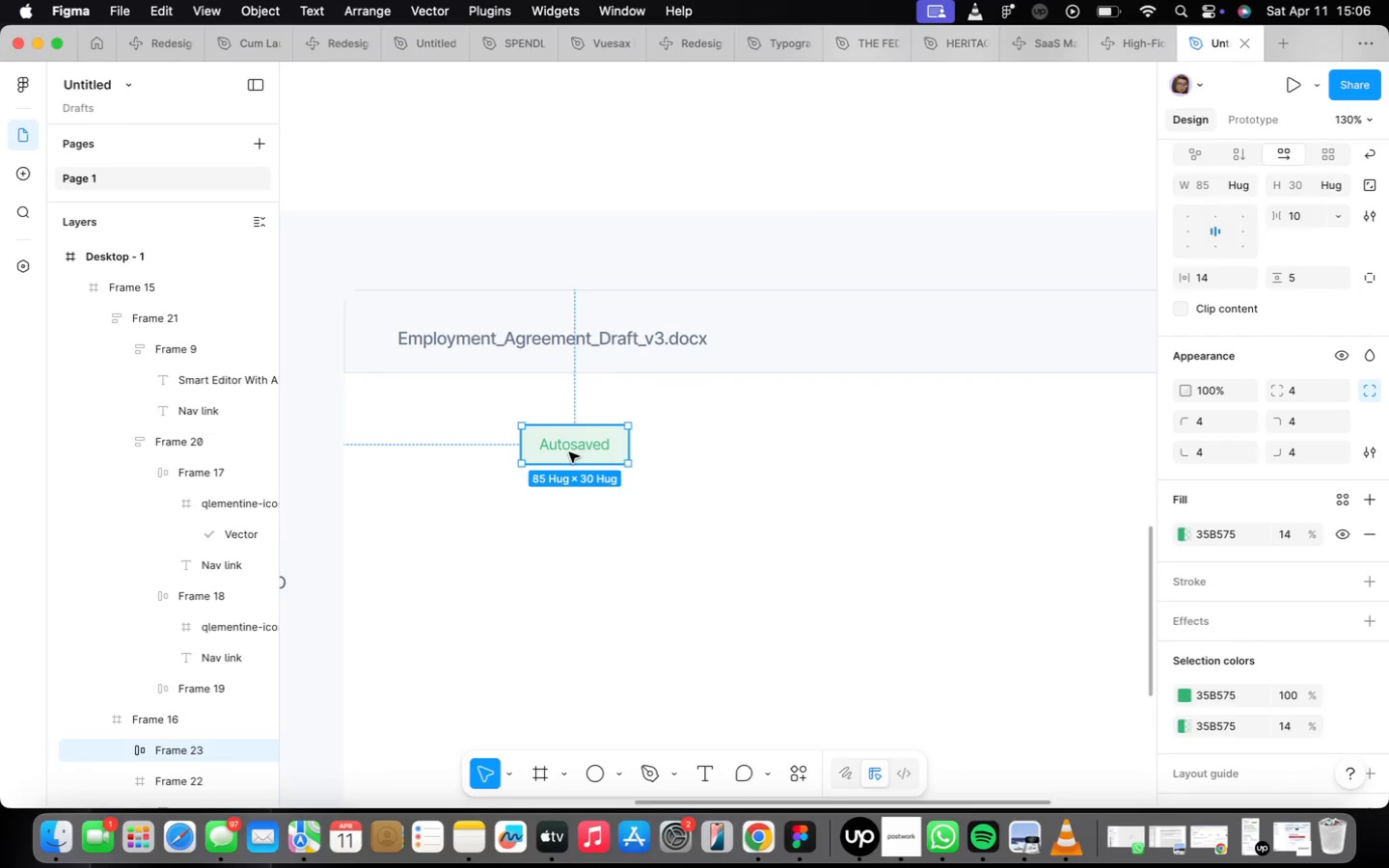 
left_click_drag(start_coordinate=[569, 451], to_coordinate=[765, 357])
 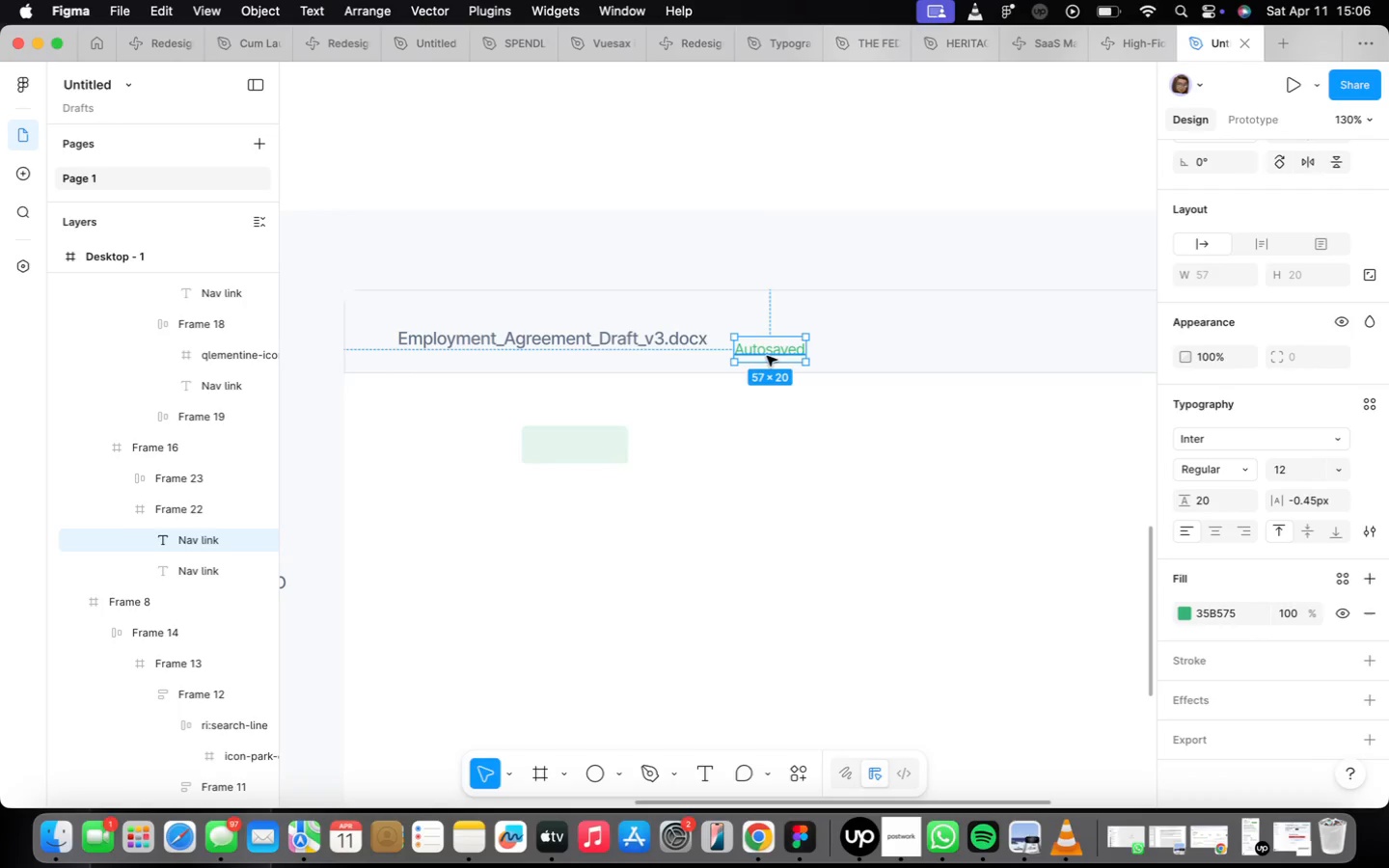 
key(Meta+CommandLeft)
 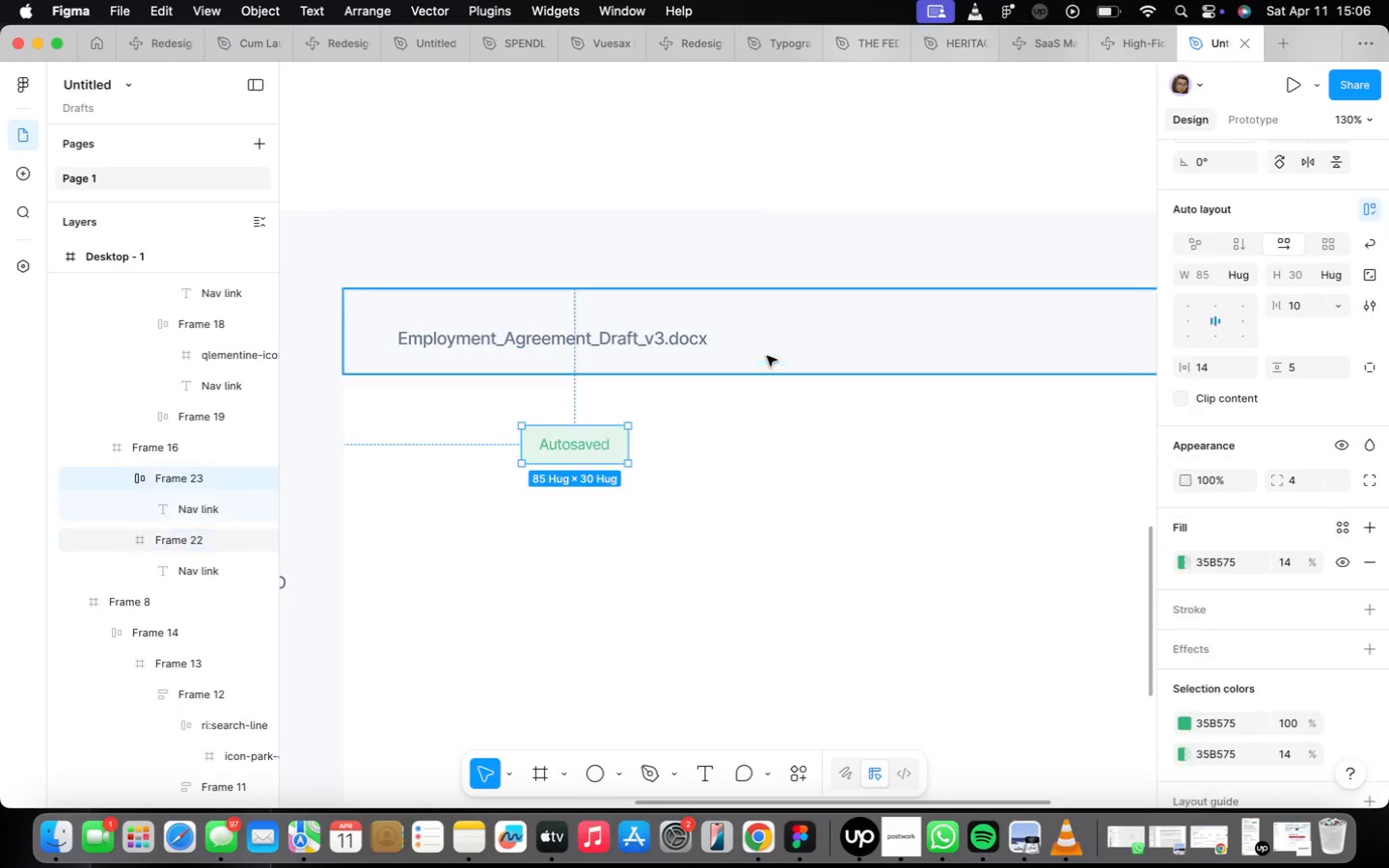 
key(Meta+Z)
 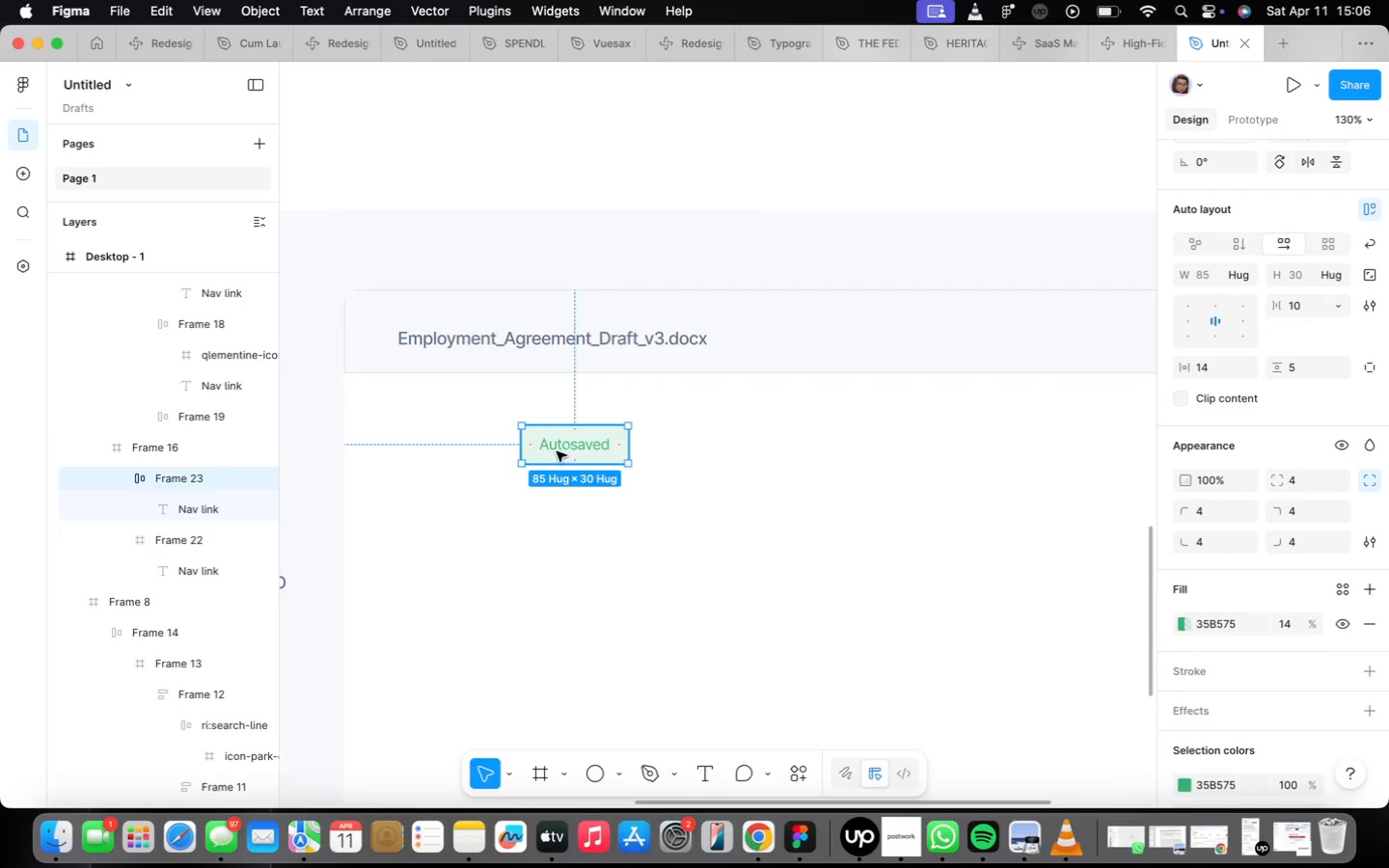 
left_click_drag(start_coordinate=[567, 450], to_coordinate=[792, 344])
 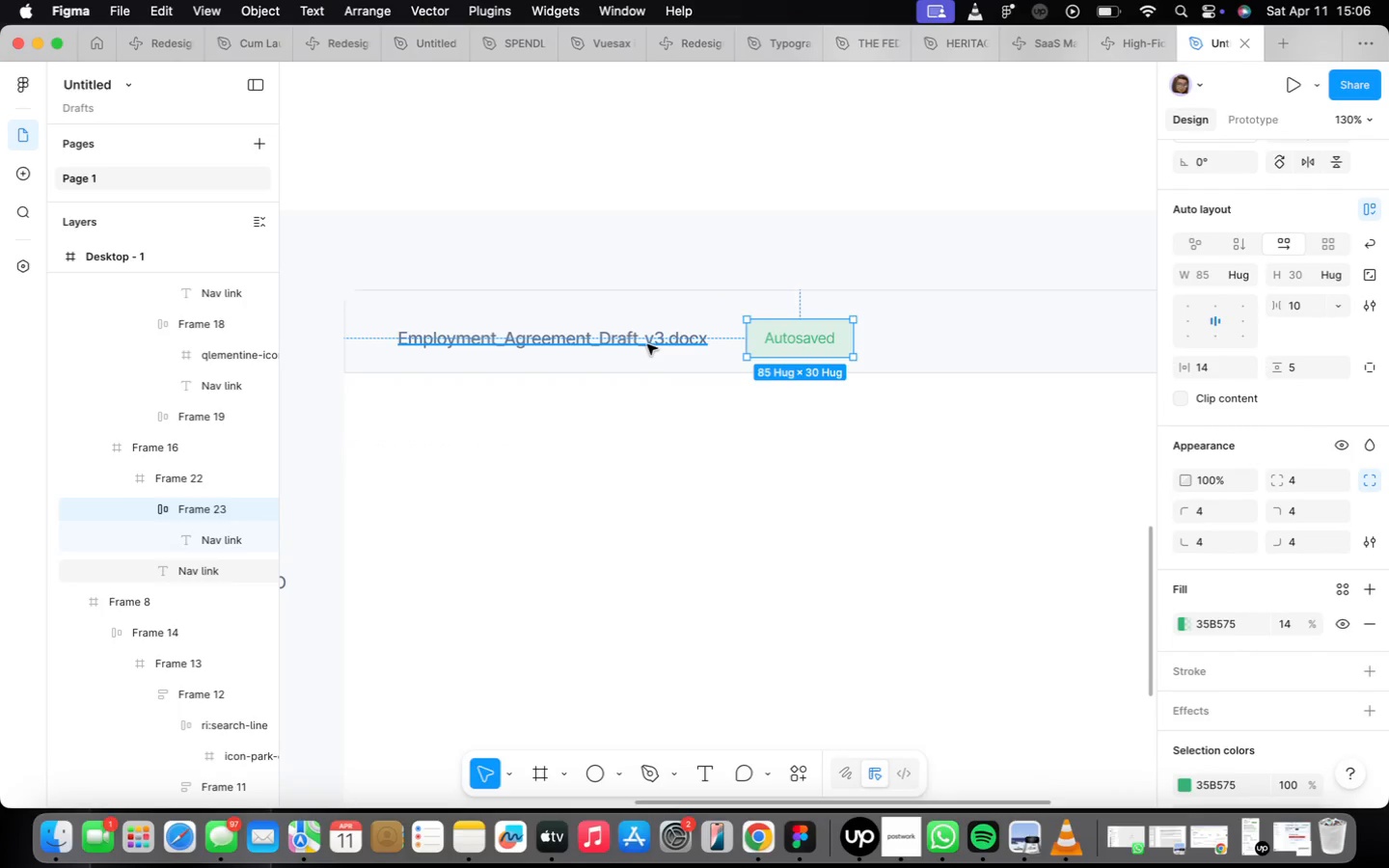 
hold_key(key=ShiftLeft, duration=0.44)
left_click([647, 344])
 